 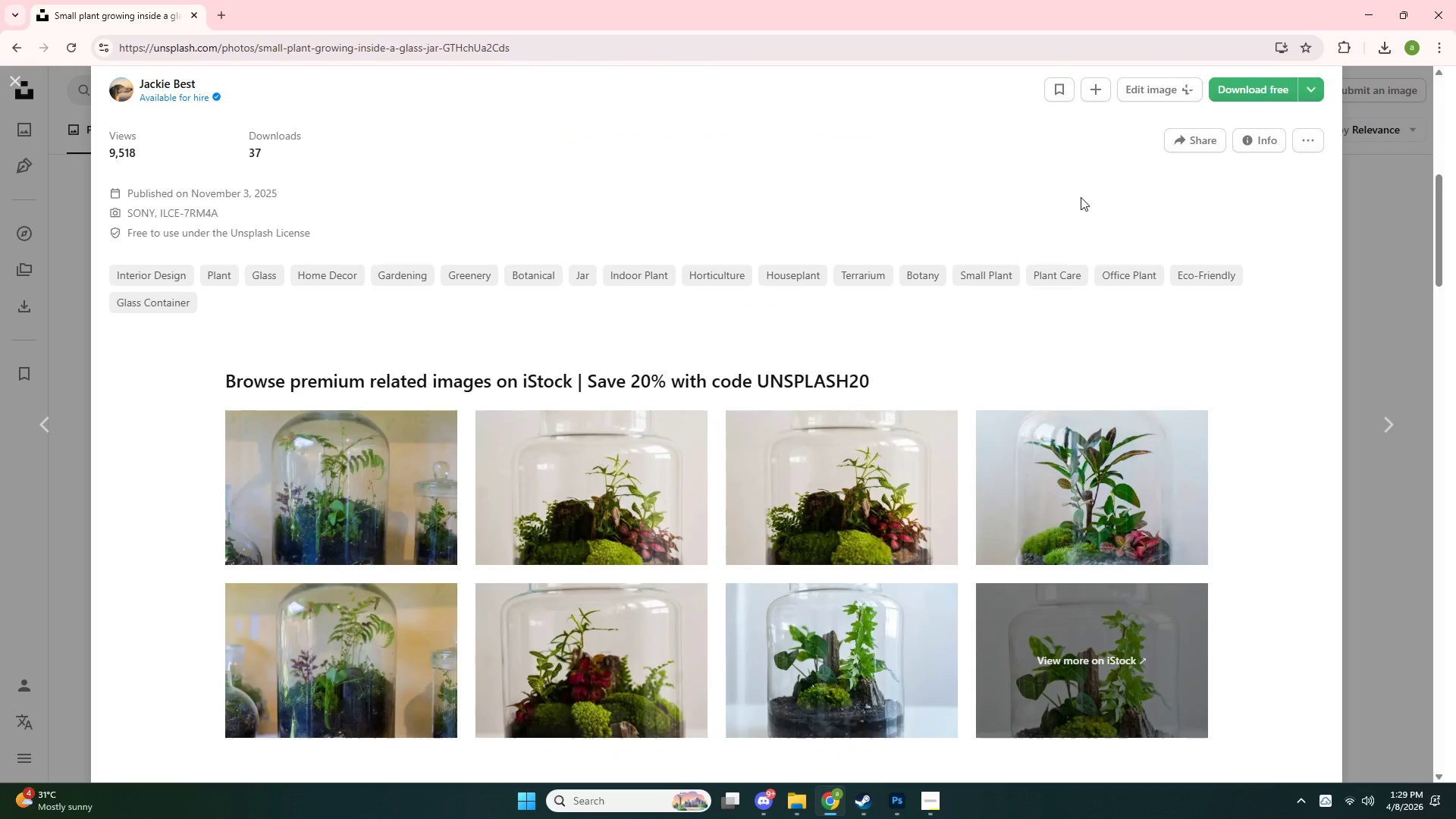 
scroll: coordinate [1079, 196], scroll_direction: down, amount: 10.0
 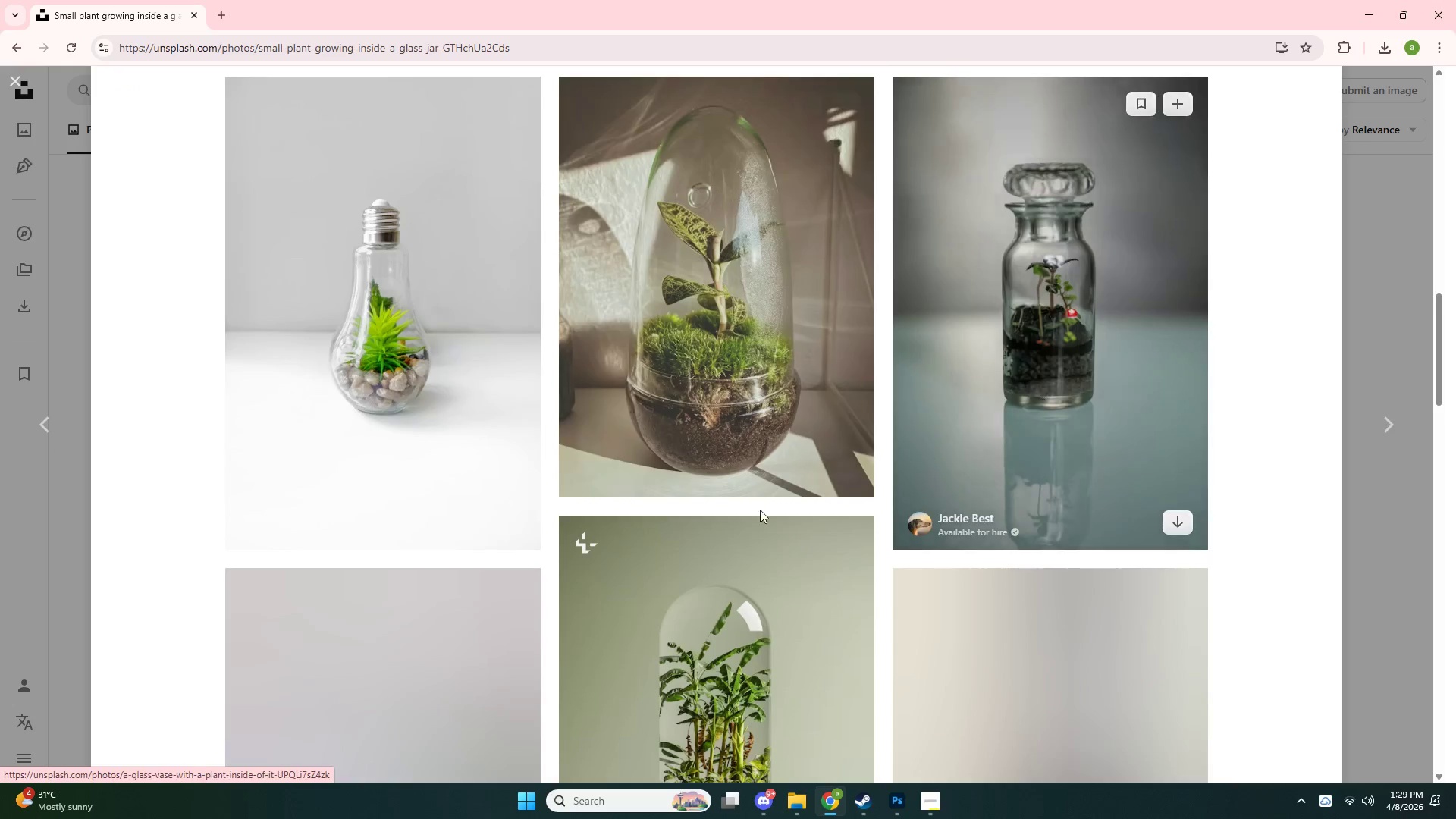 
mouse_move([424, 404])
 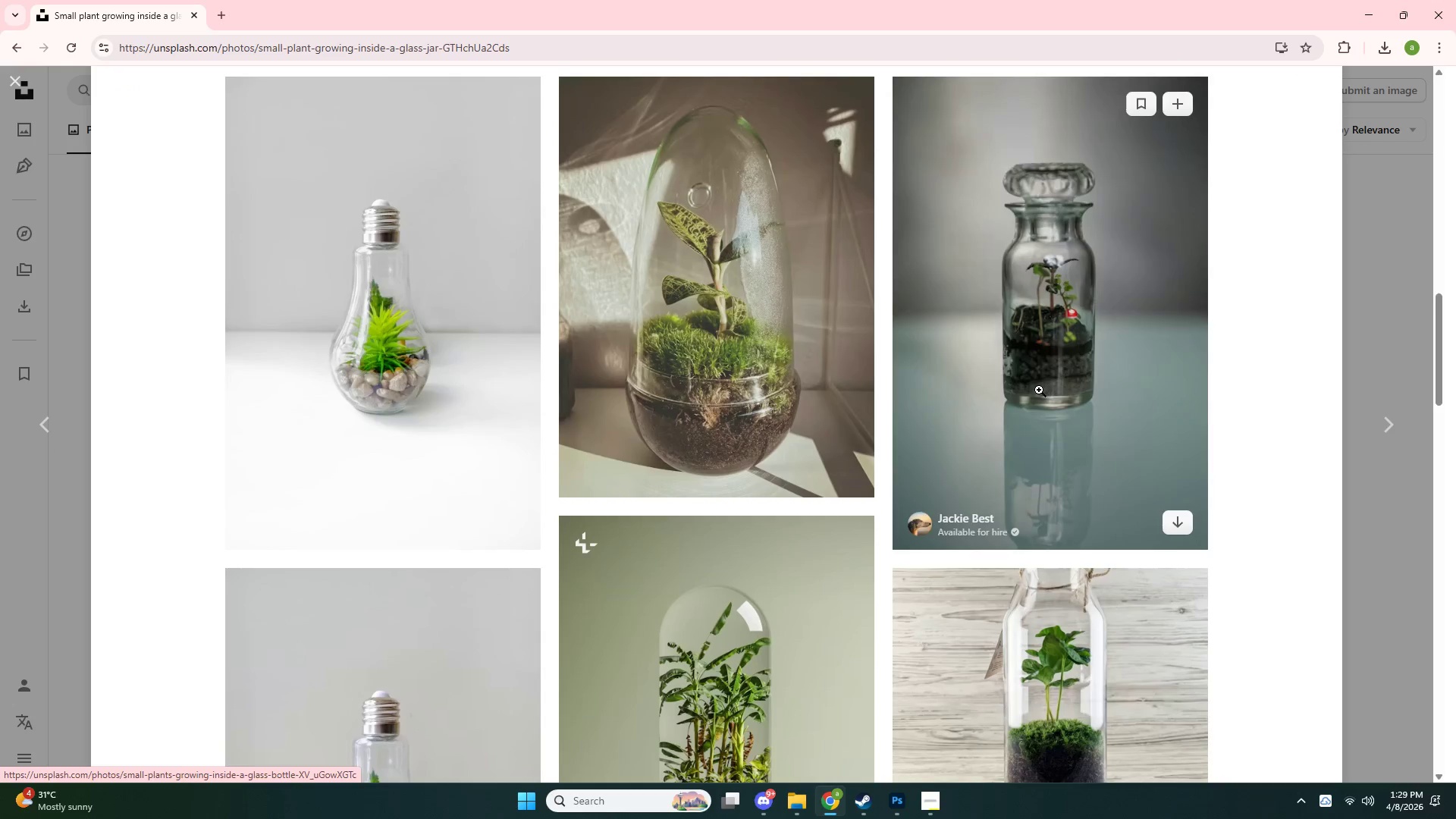 
scroll: coordinate [900, 481], scroll_direction: down, amount: 3.0
 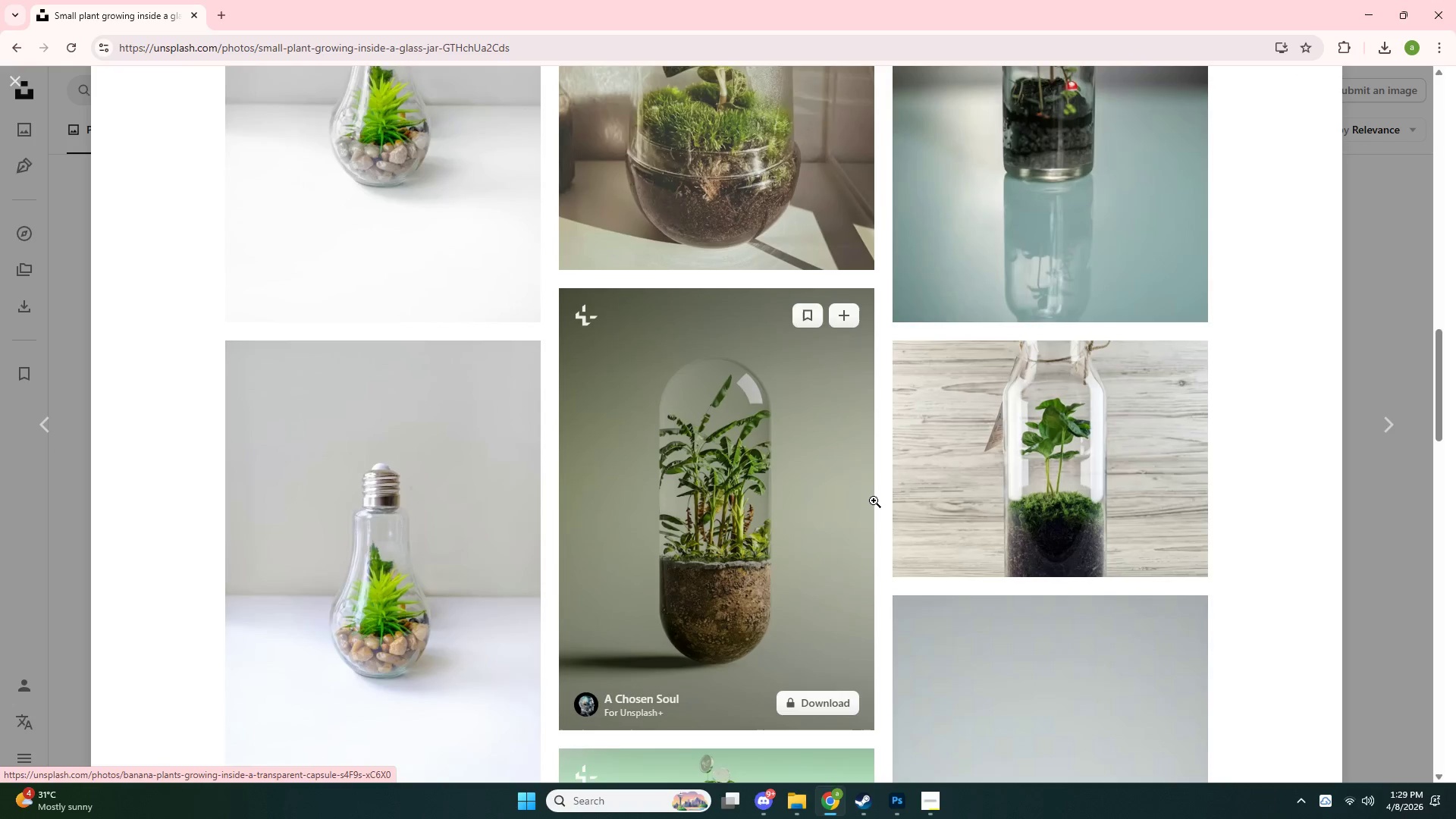 
scroll: coordinate [874, 500], scroll_direction: up, amount: 3.0
 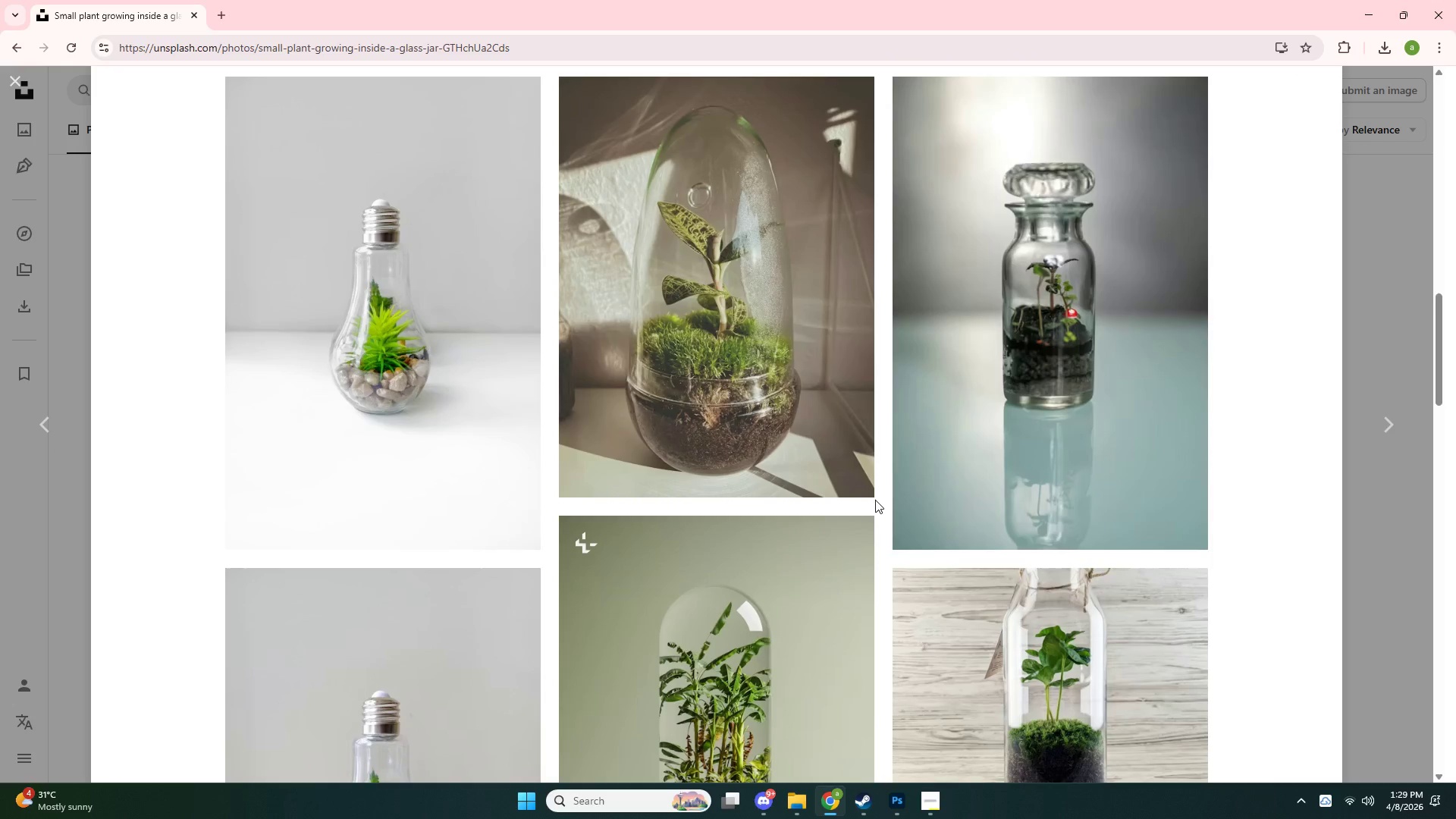 
mouse_move([1029, 344])
 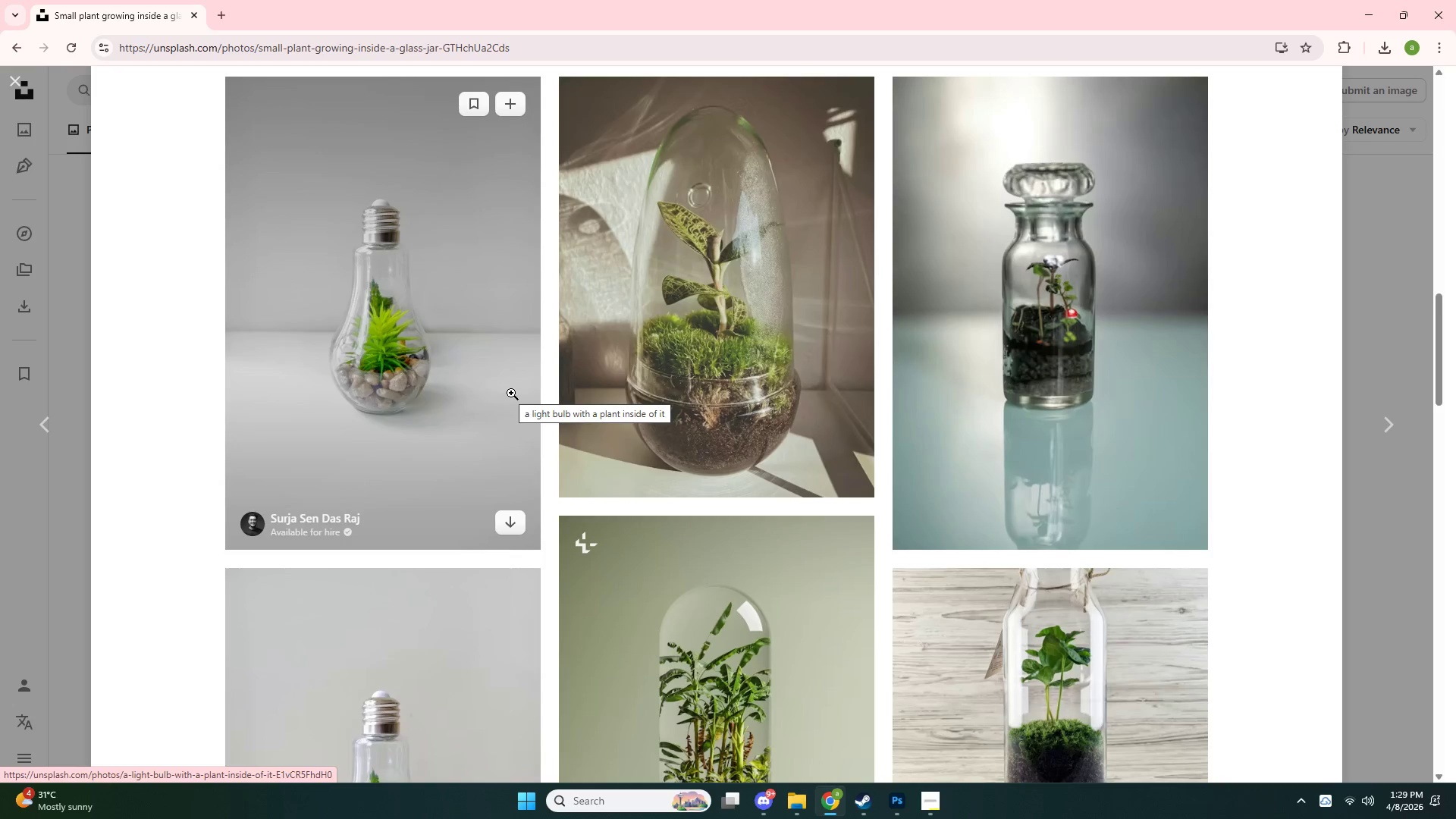 
left_click([511, 393])
 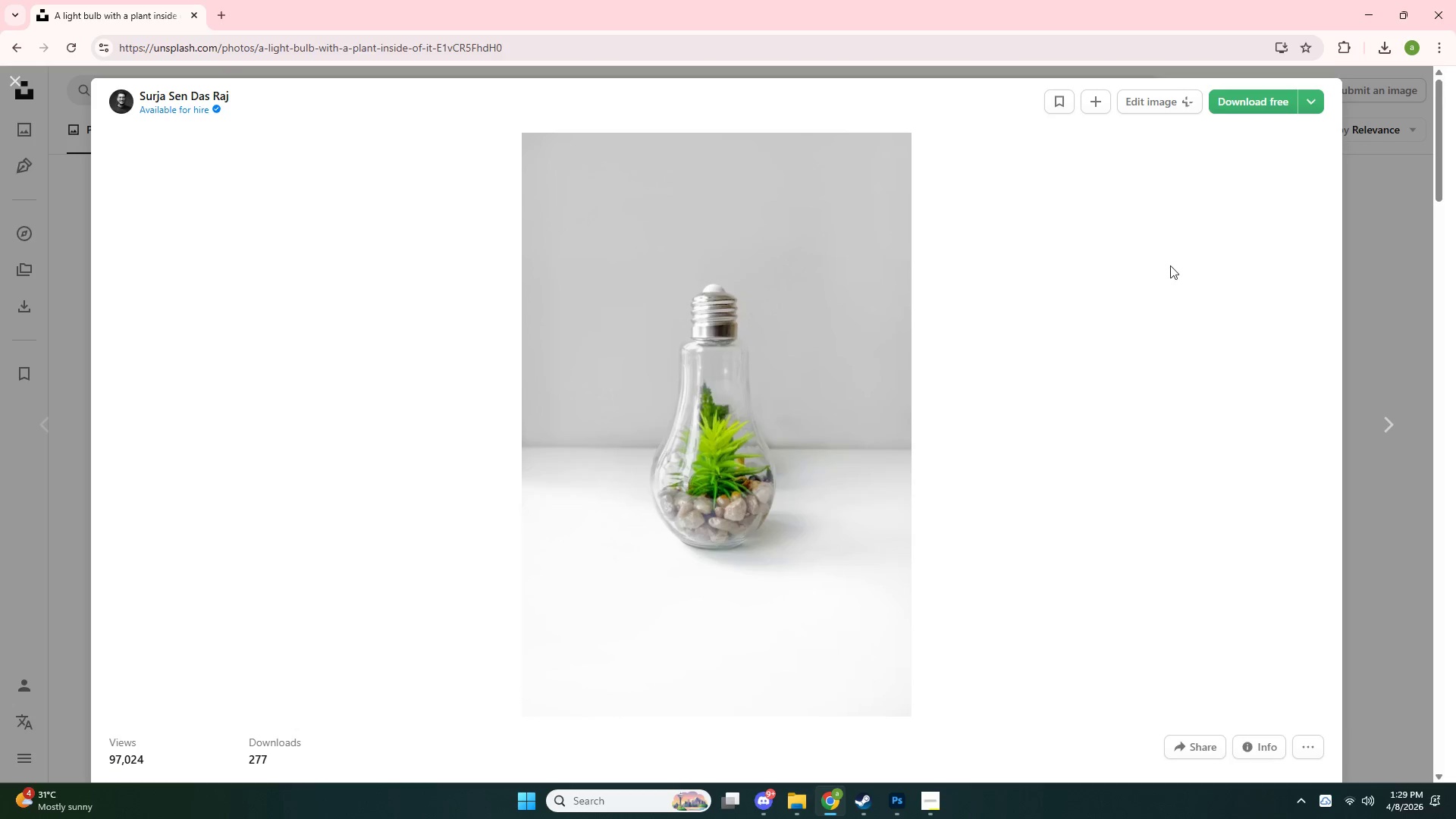 
scroll: coordinate [1161, 260], scroll_direction: down, amount: 8.0
 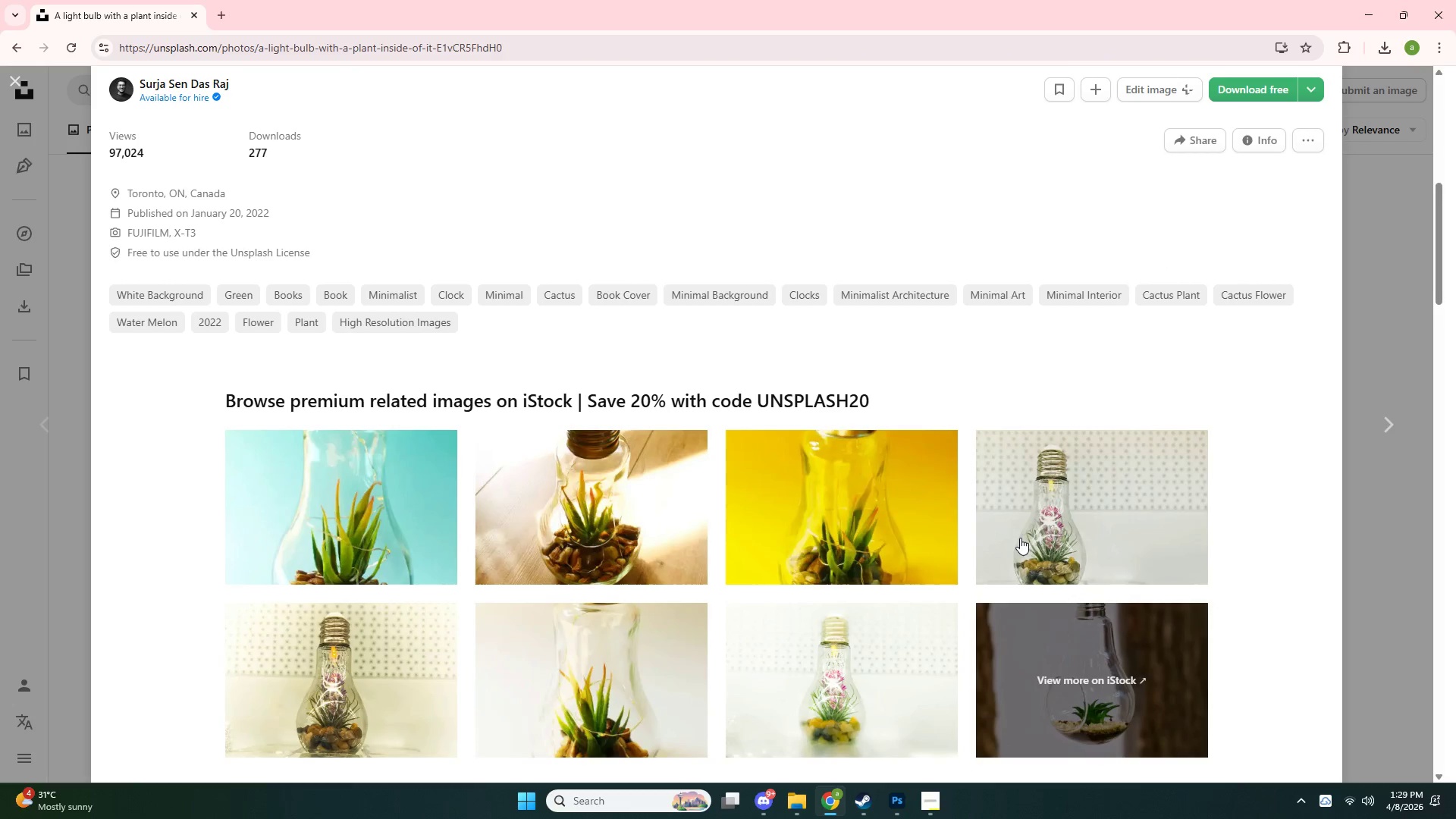 
scroll: coordinate [1022, 538], scroll_direction: up, amount: 11.0
 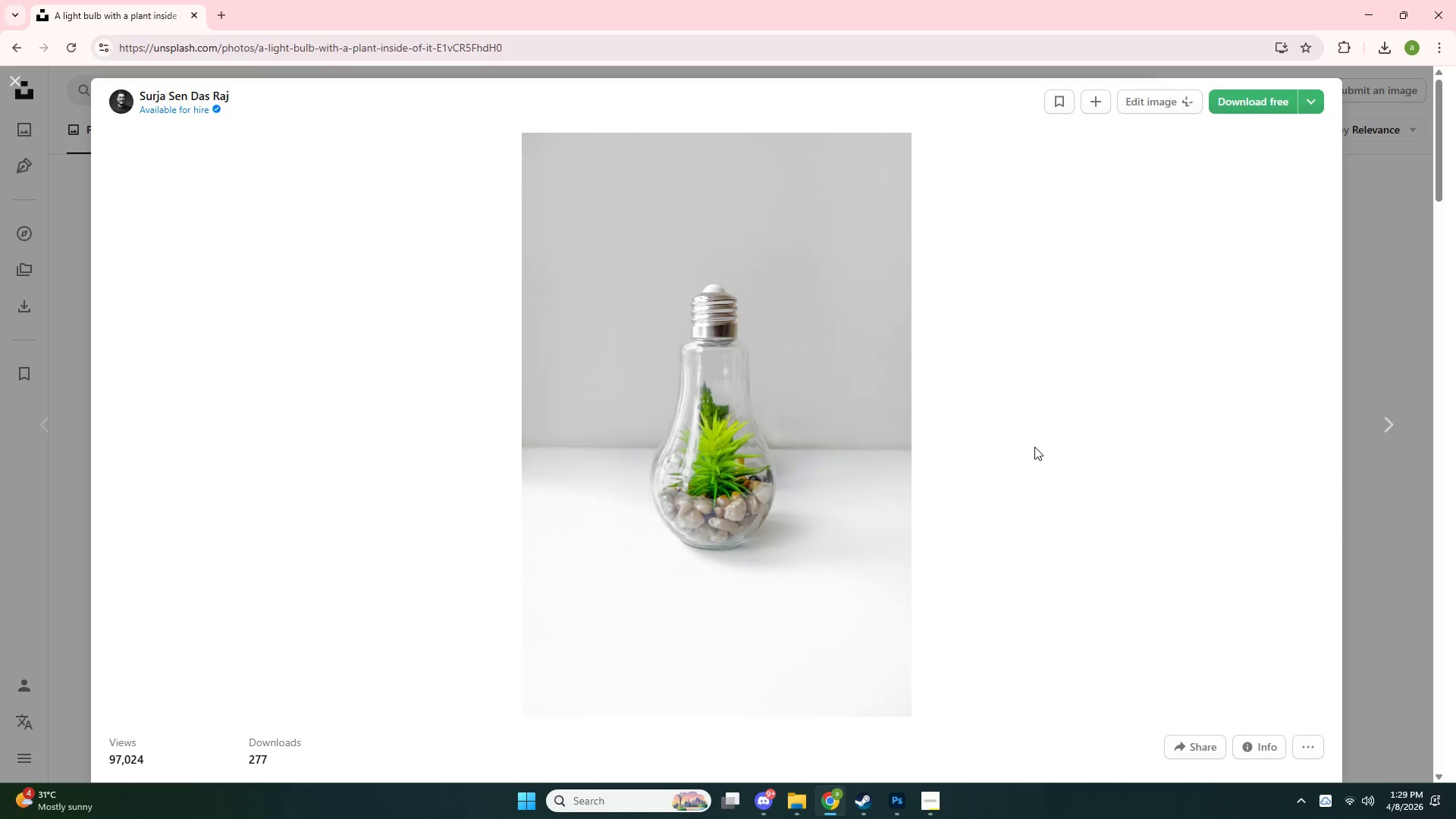 
scroll: coordinate [1029, 480], scroll_direction: down, amount: 9.0
 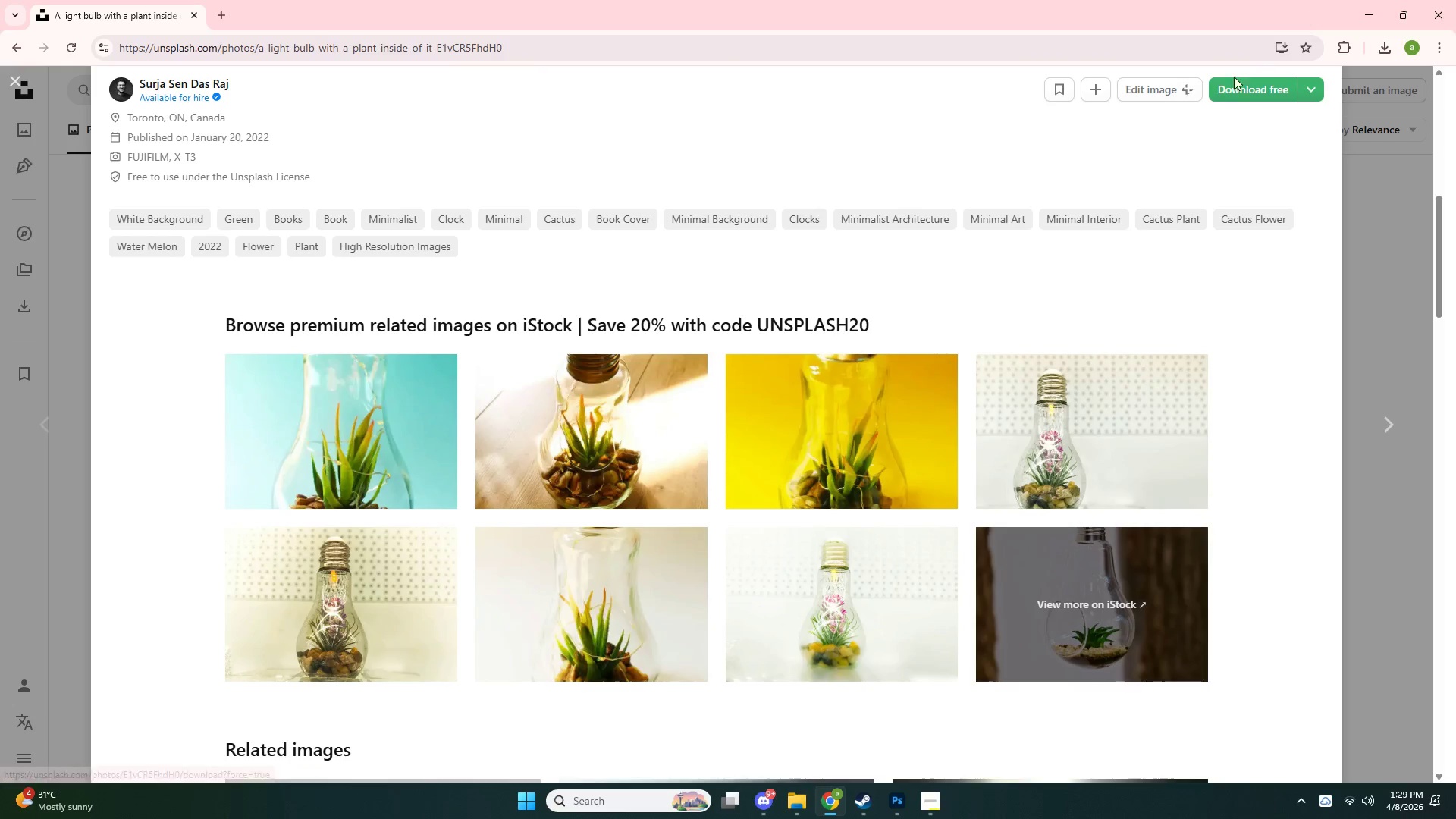 
left_click([1232, 82])
 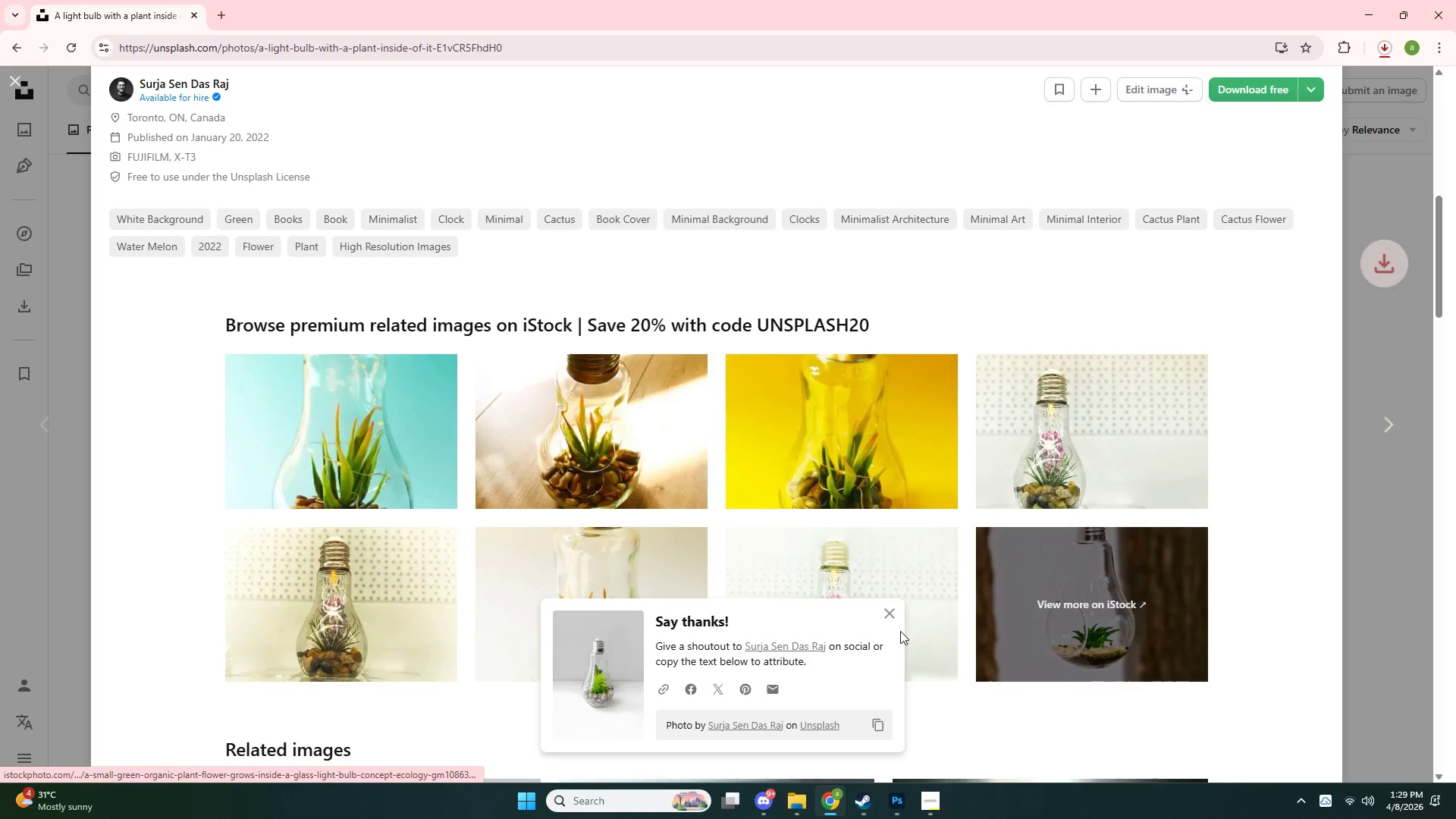 
left_click([895, 618])
 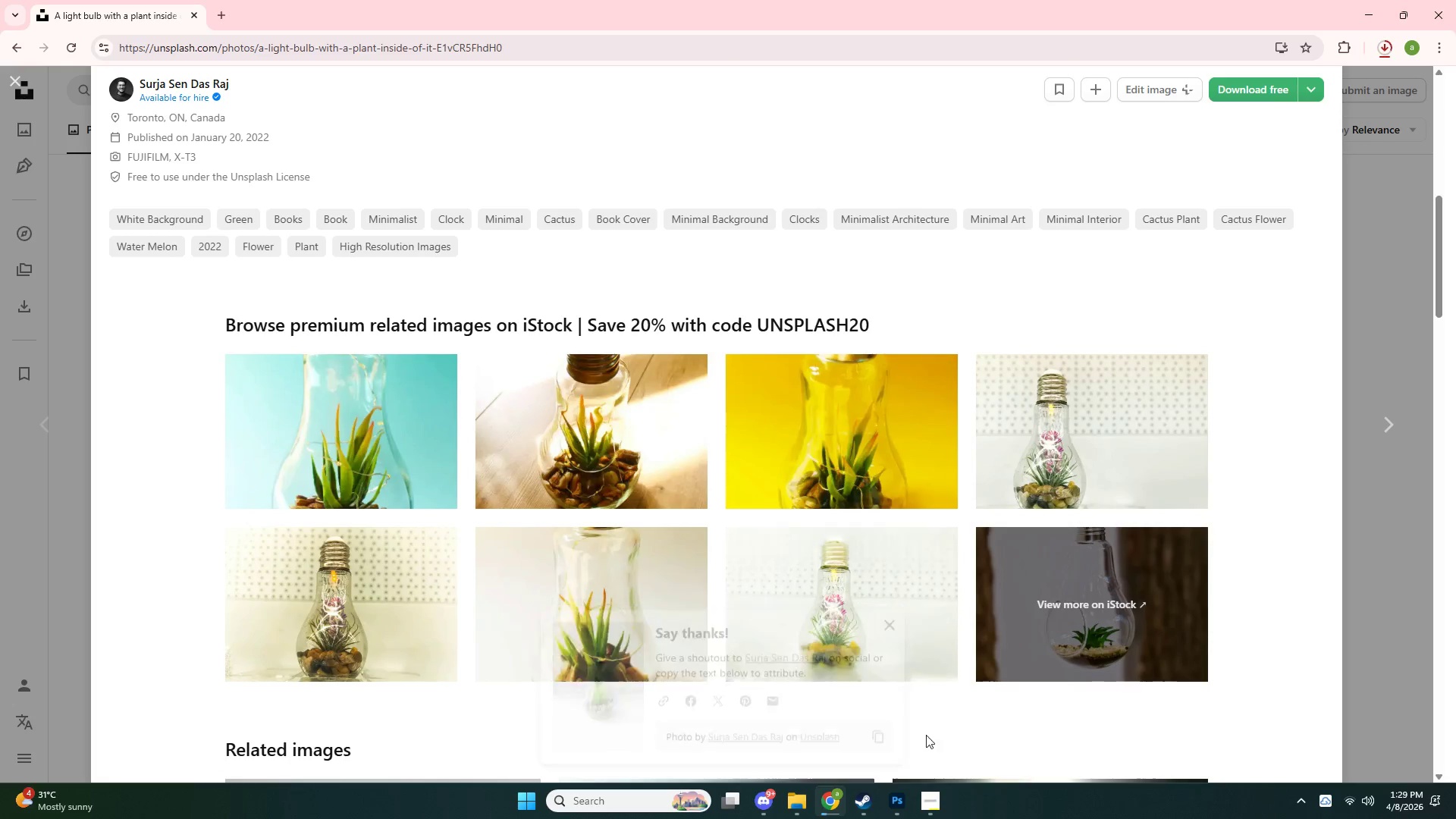 
mouse_move([896, 795])
 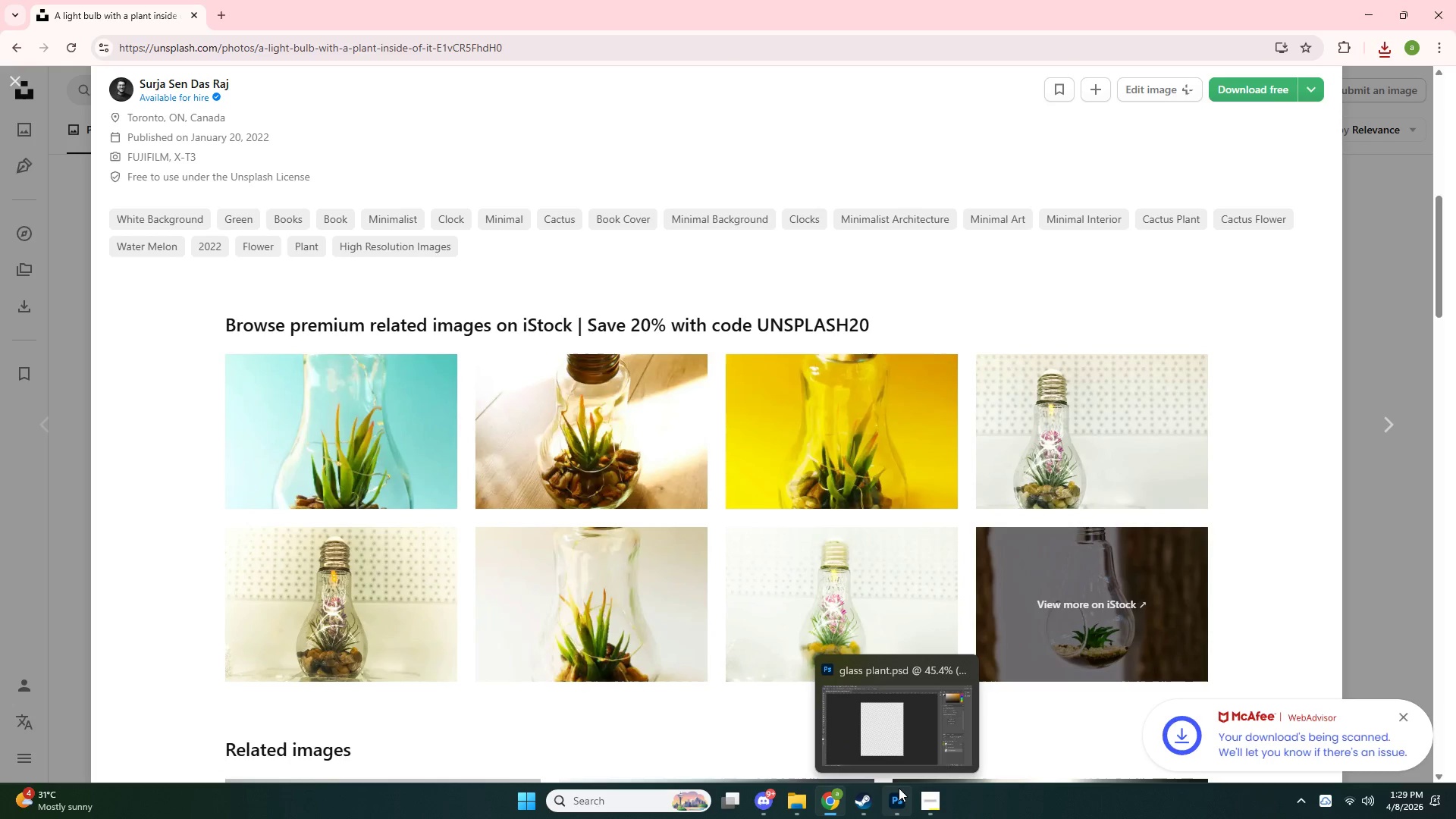 
left_click([899, 788])
 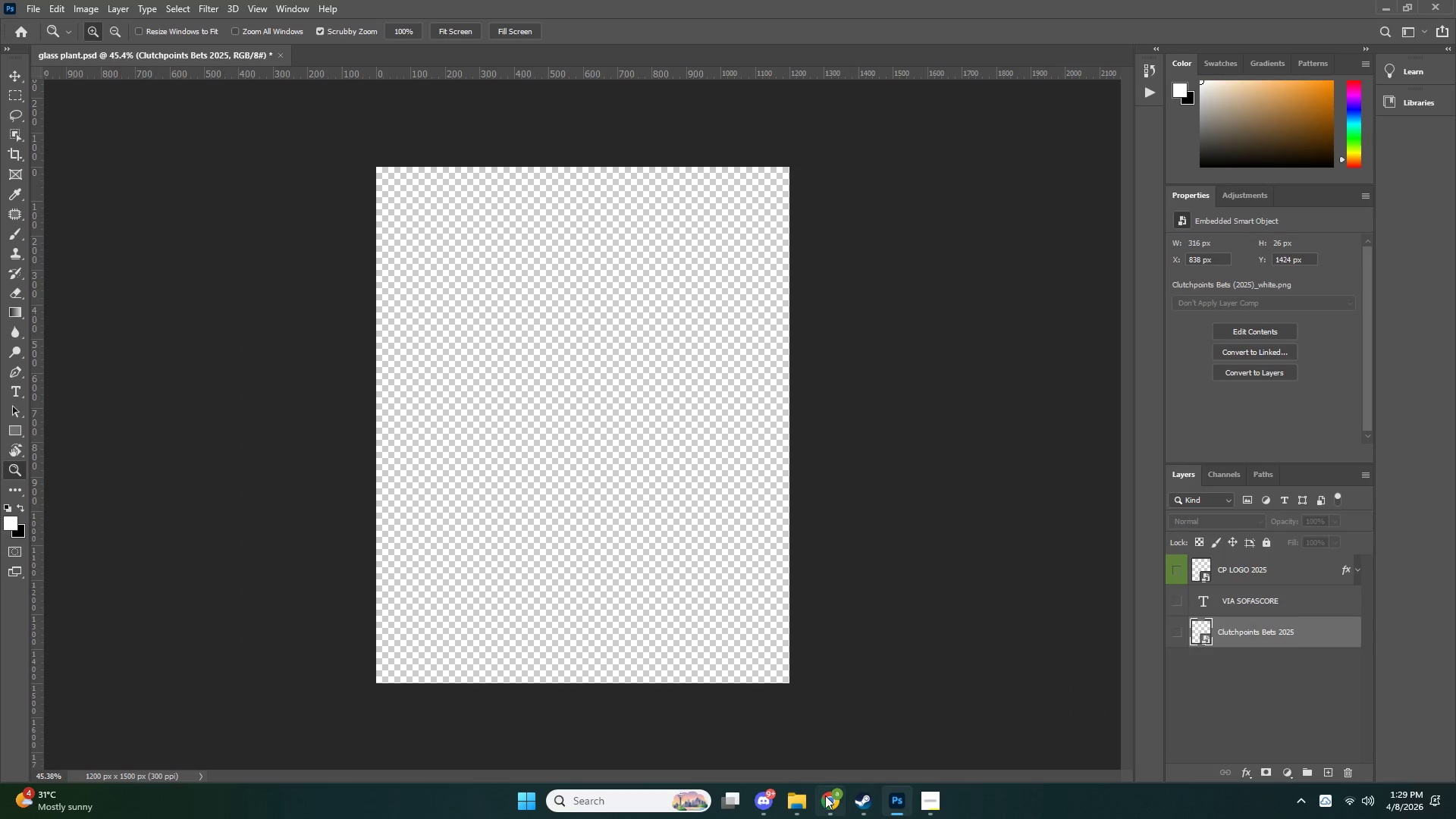 
left_click([794, 792])
 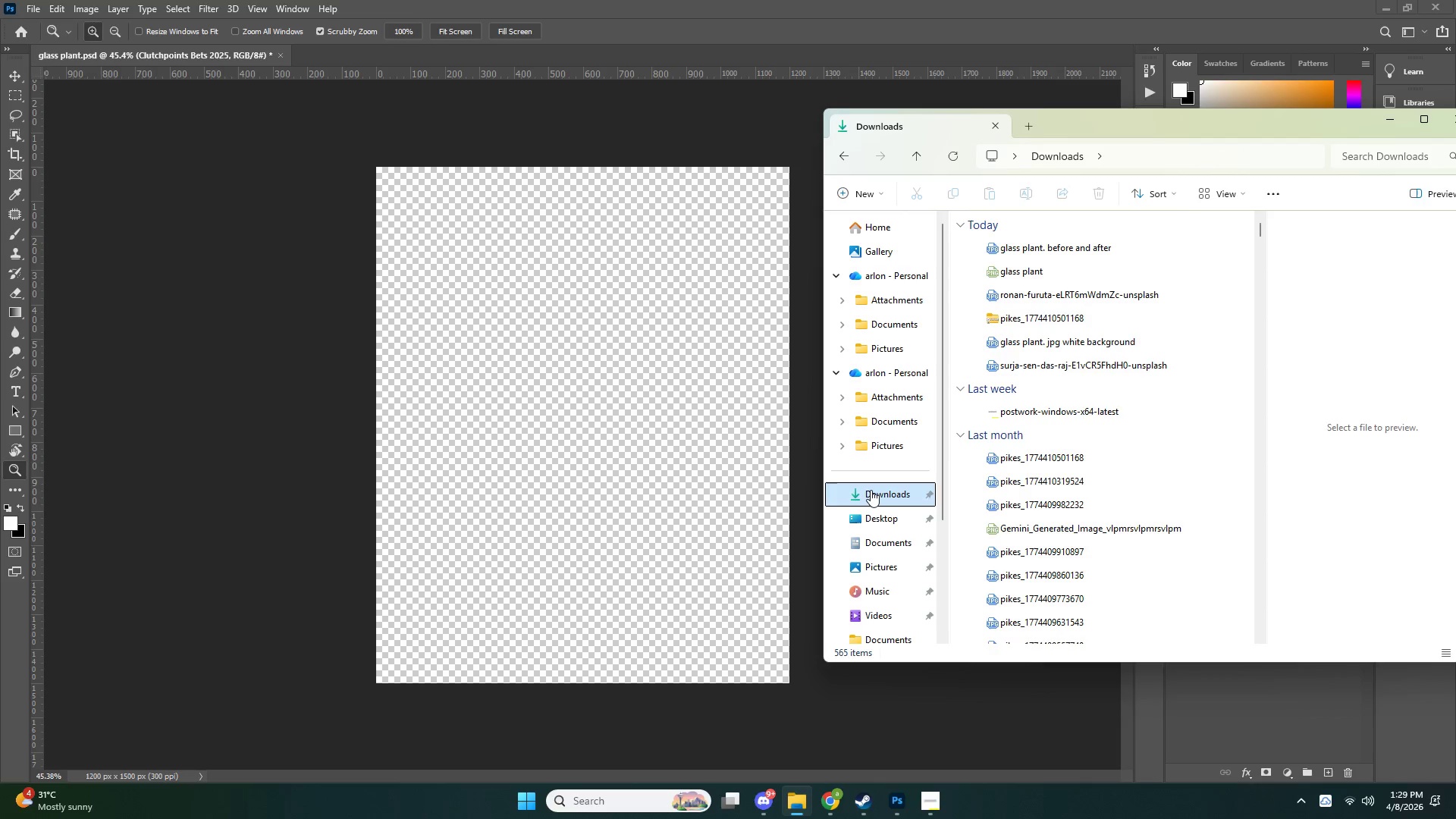 
double_click([871, 490])
 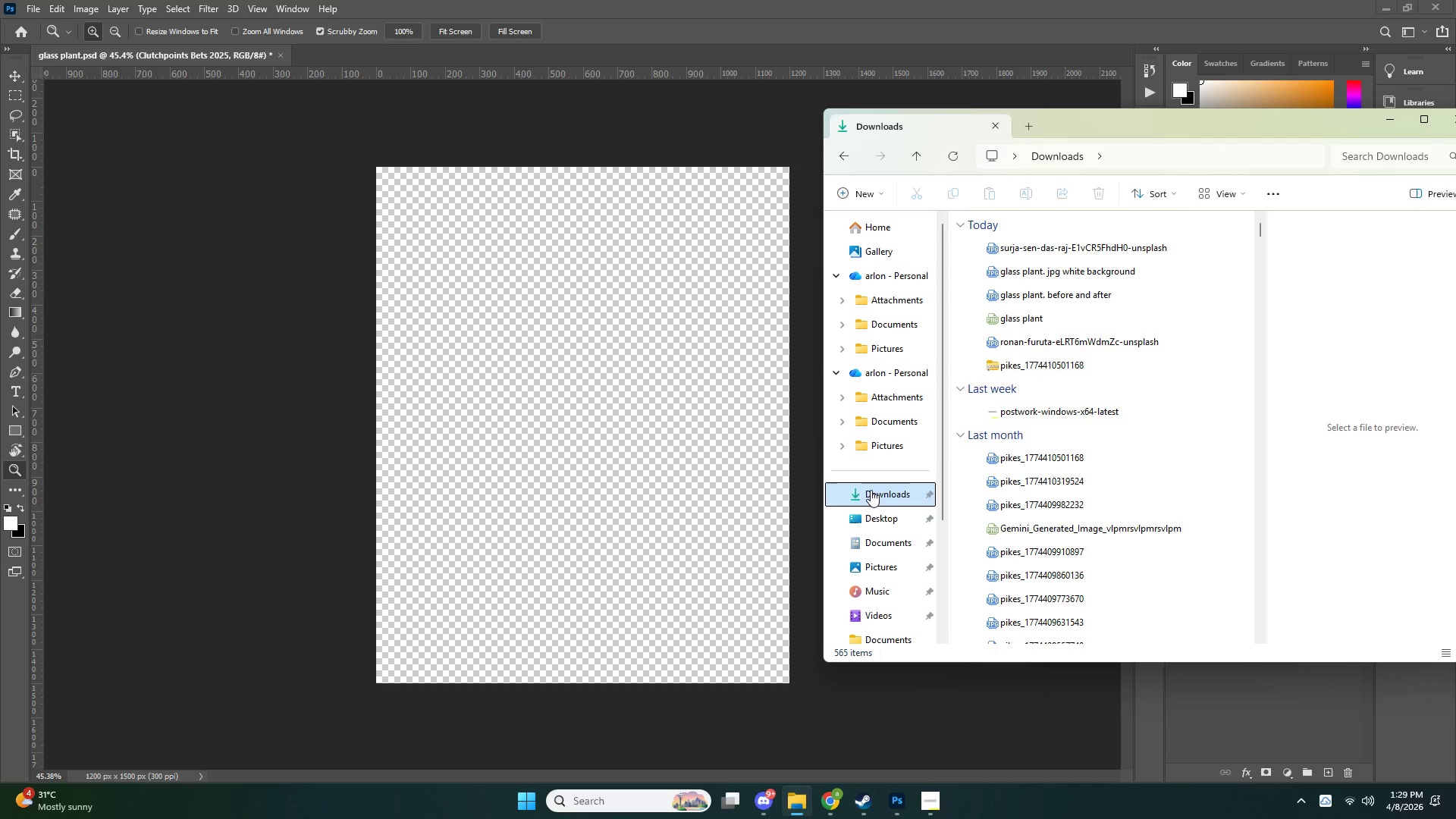 
triple_click([871, 490])
 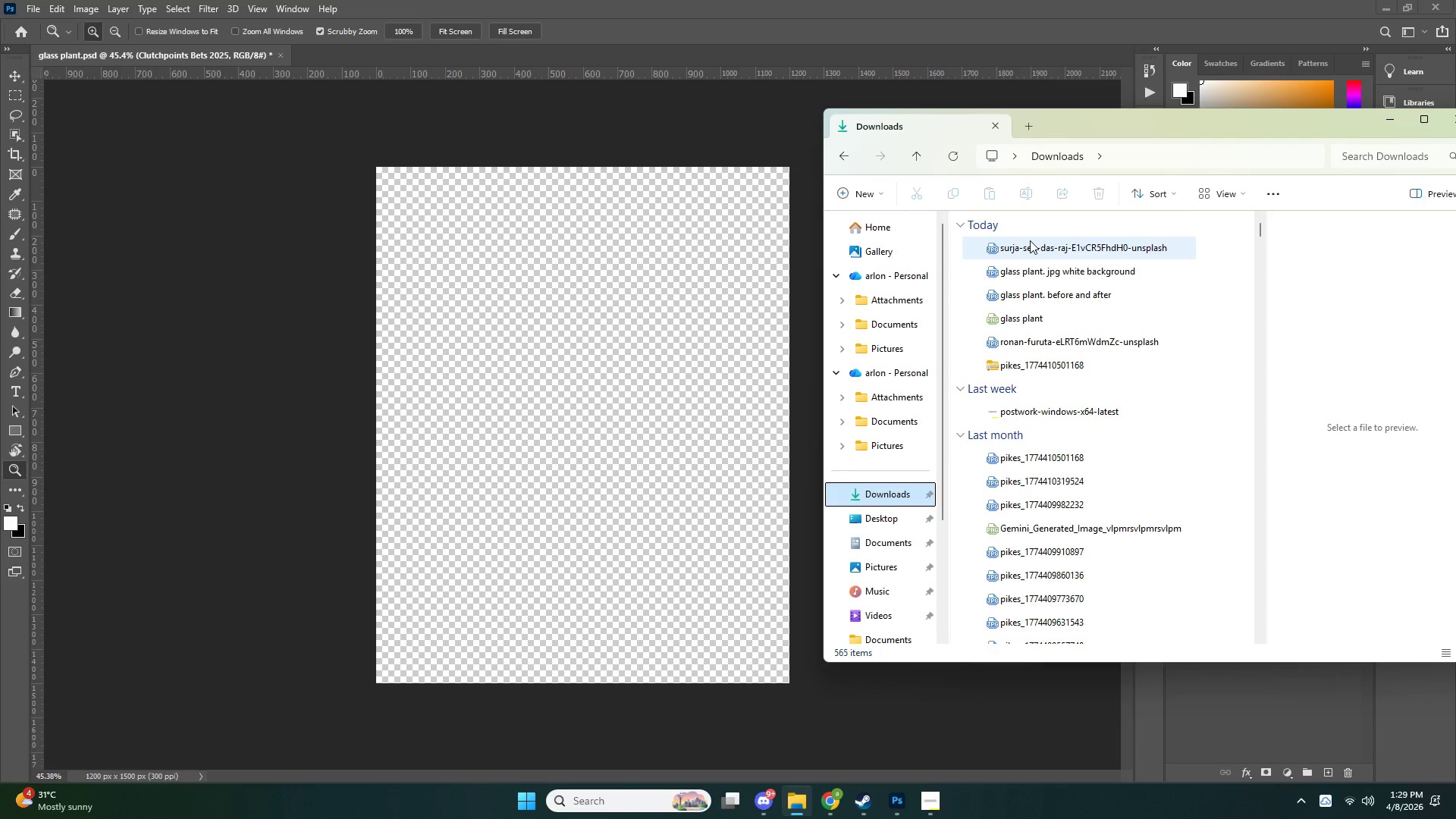 
left_click_drag(start_coordinate=[1028, 243], to_coordinate=[686, 308])
 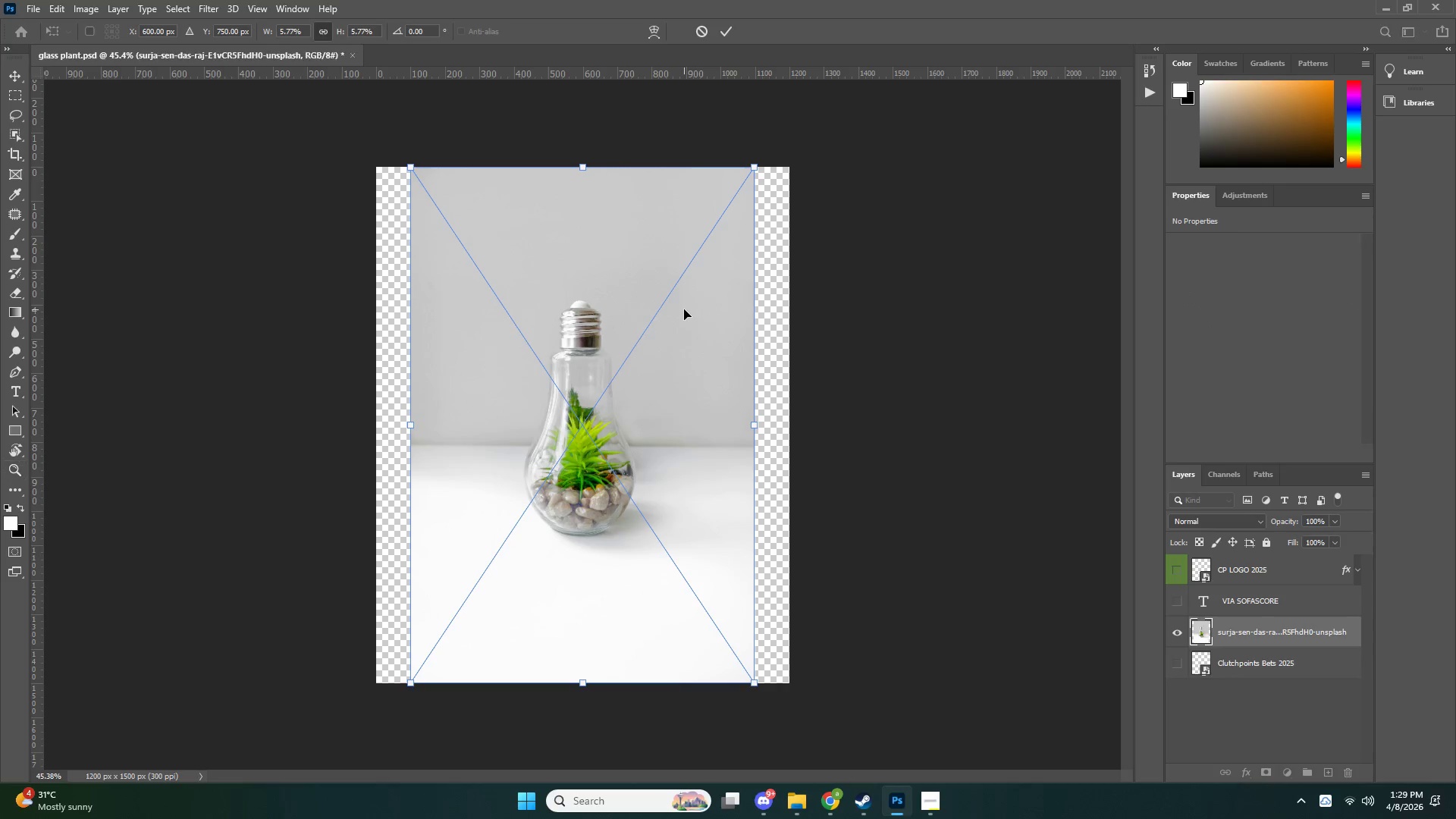 
key(NumpadEnter)
 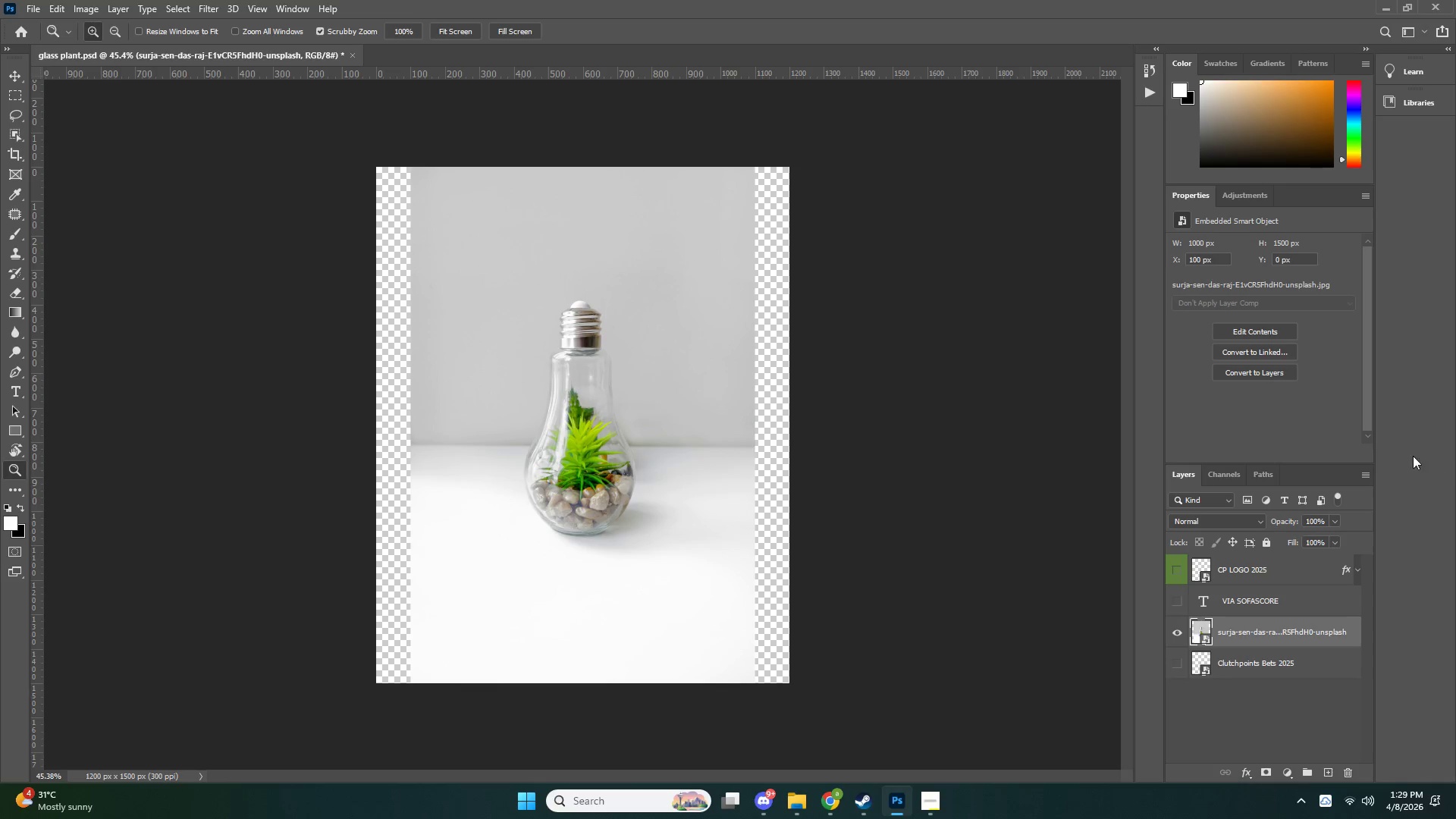 
left_click([1256, 376])
 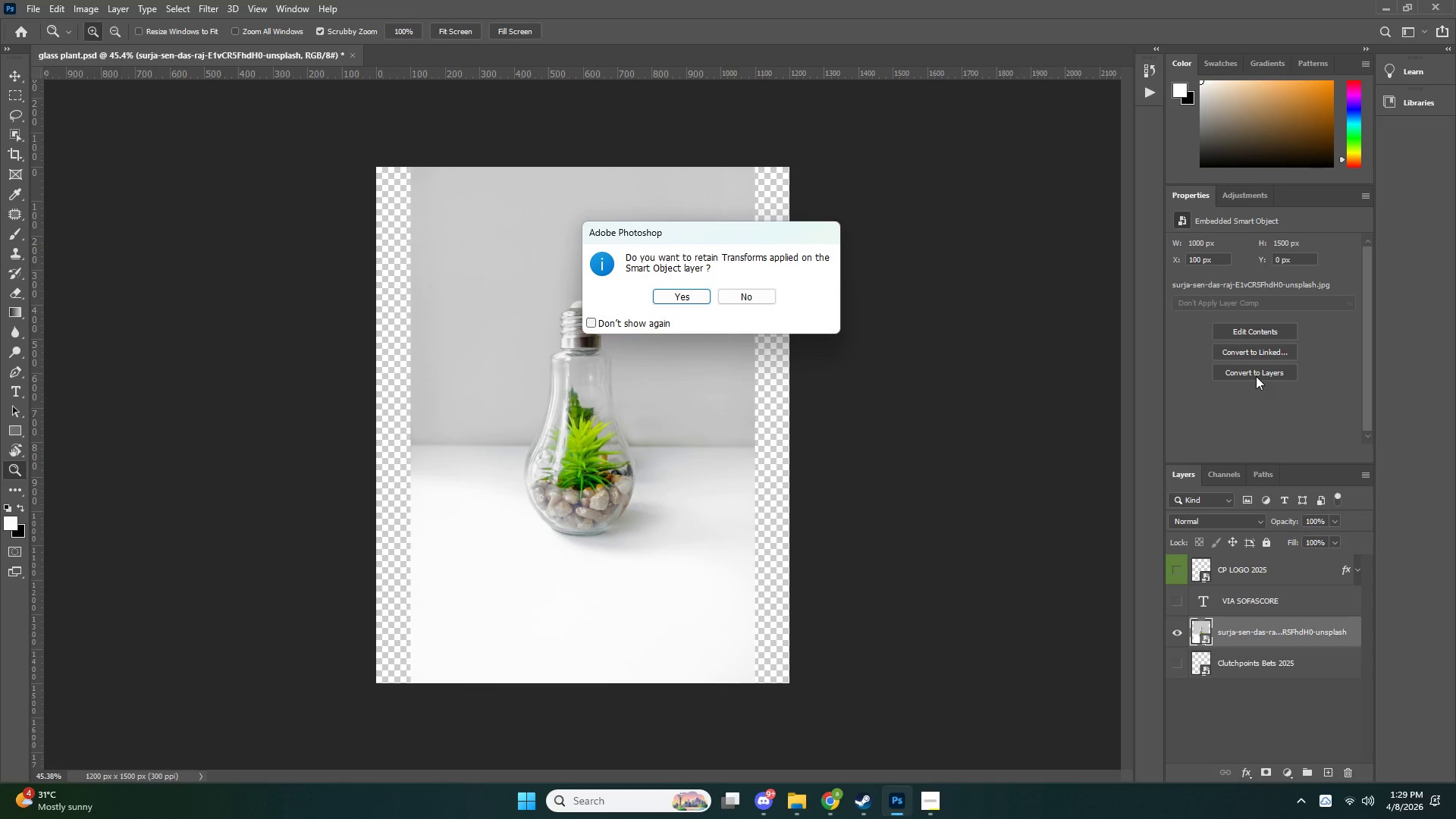 
key(NumpadEnter)
 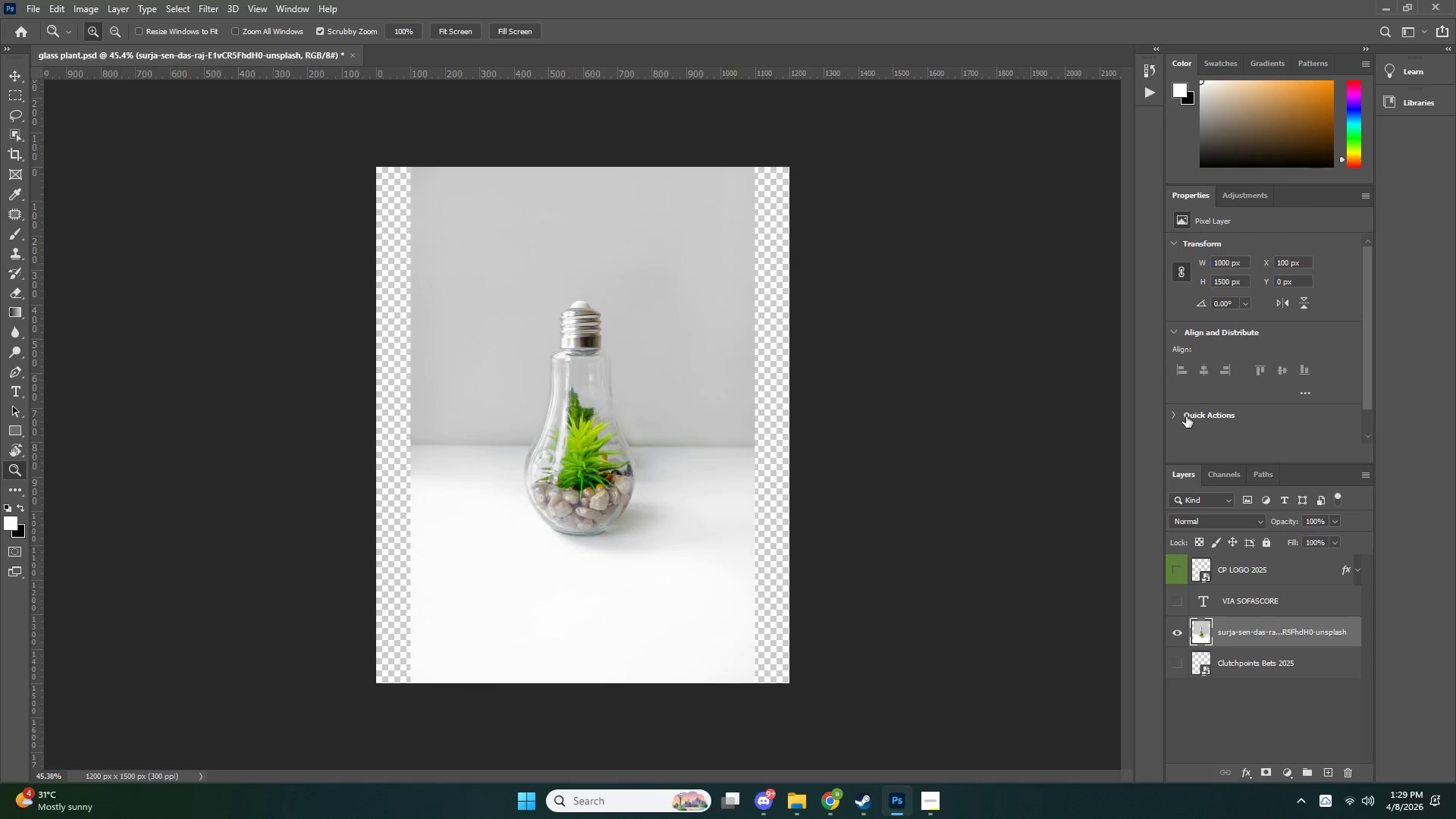 
double_click([1186, 416])
 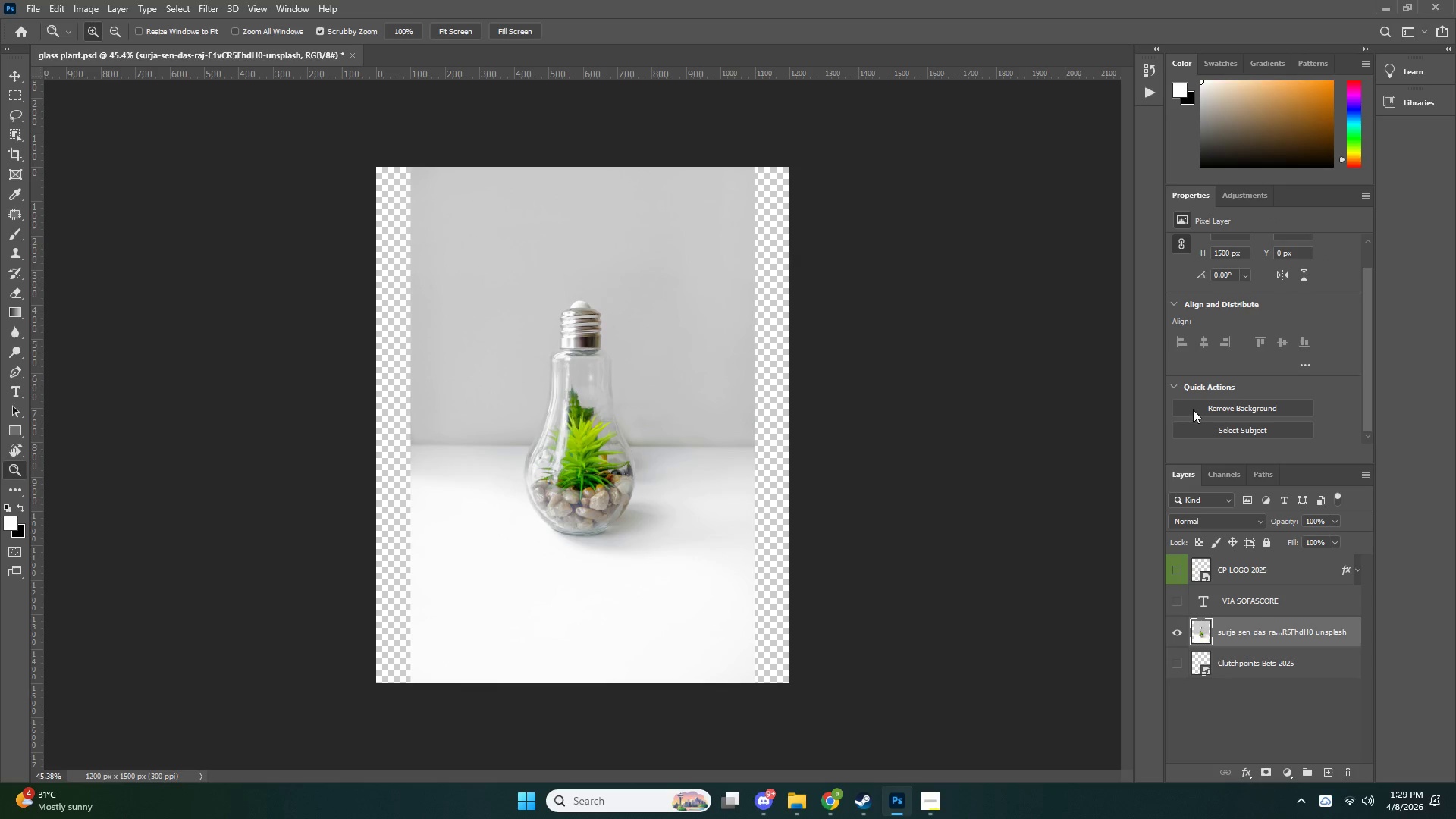 
triple_click([1194, 408])
 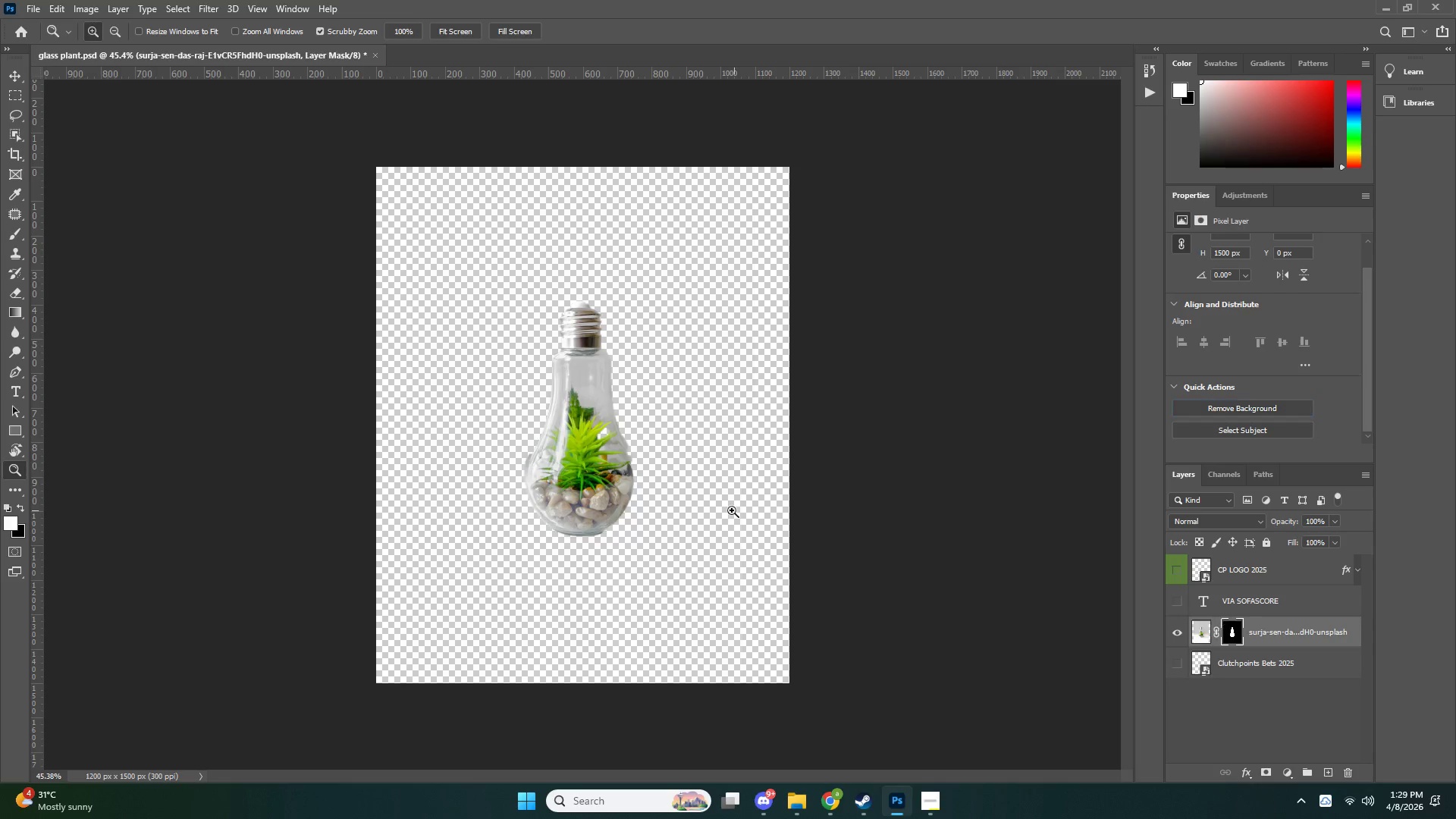 
key(Z)
 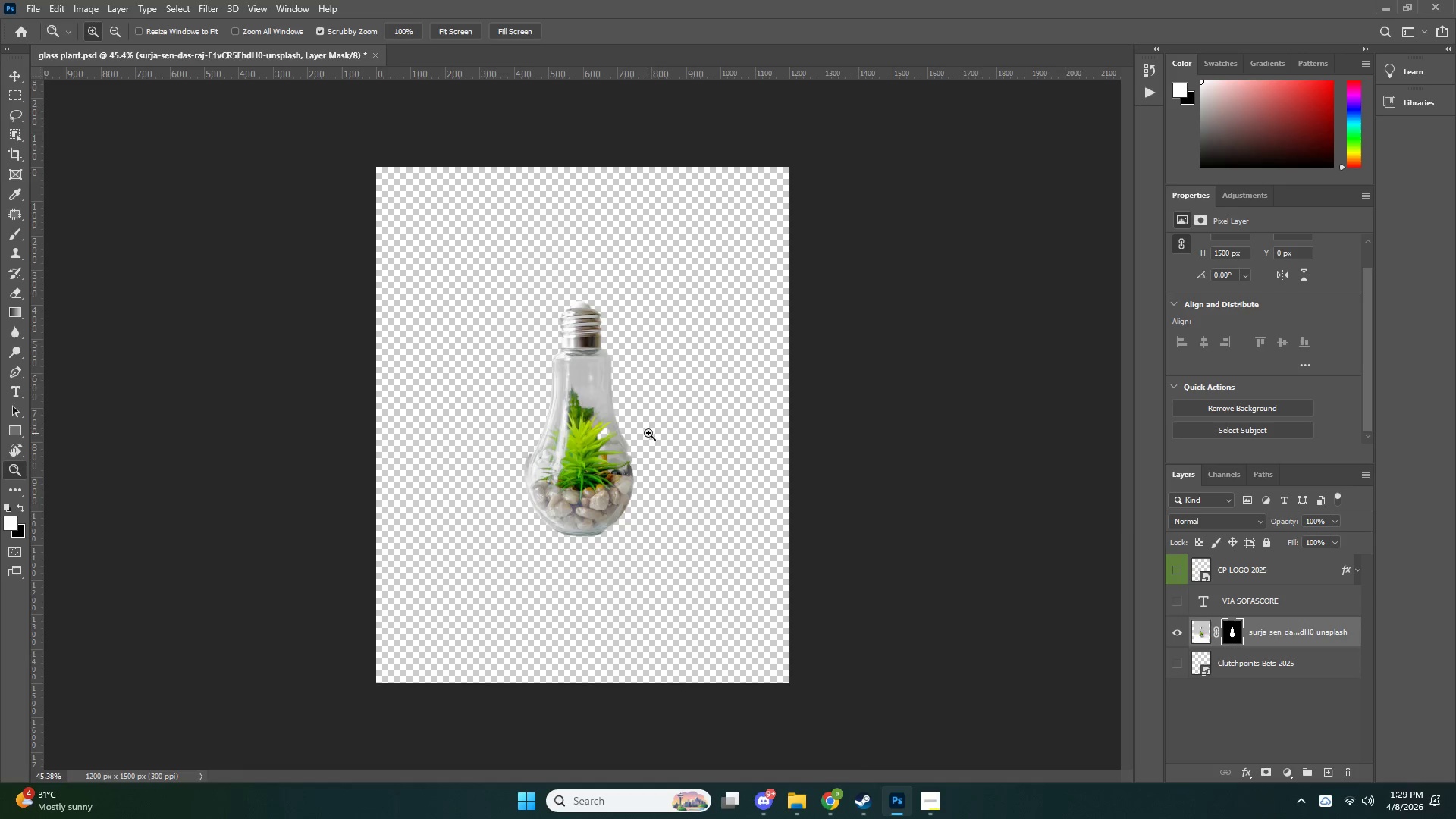 
left_click_drag(start_coordinate=[670, 439], to_coordinate=[707, 447])
 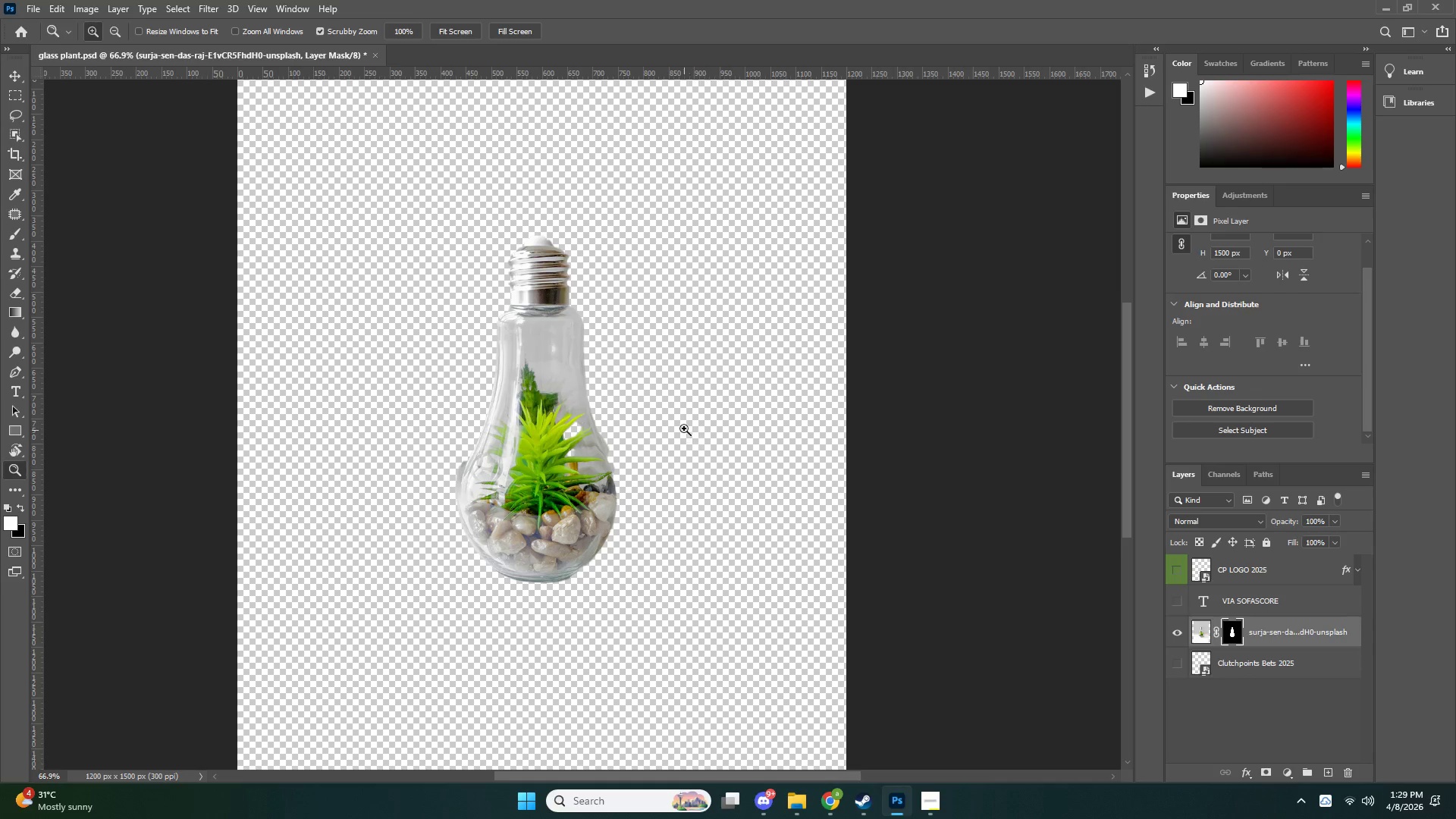 
left_click_drag(start_coordinate=[667, 436], to_coordinate=[658, 439])
 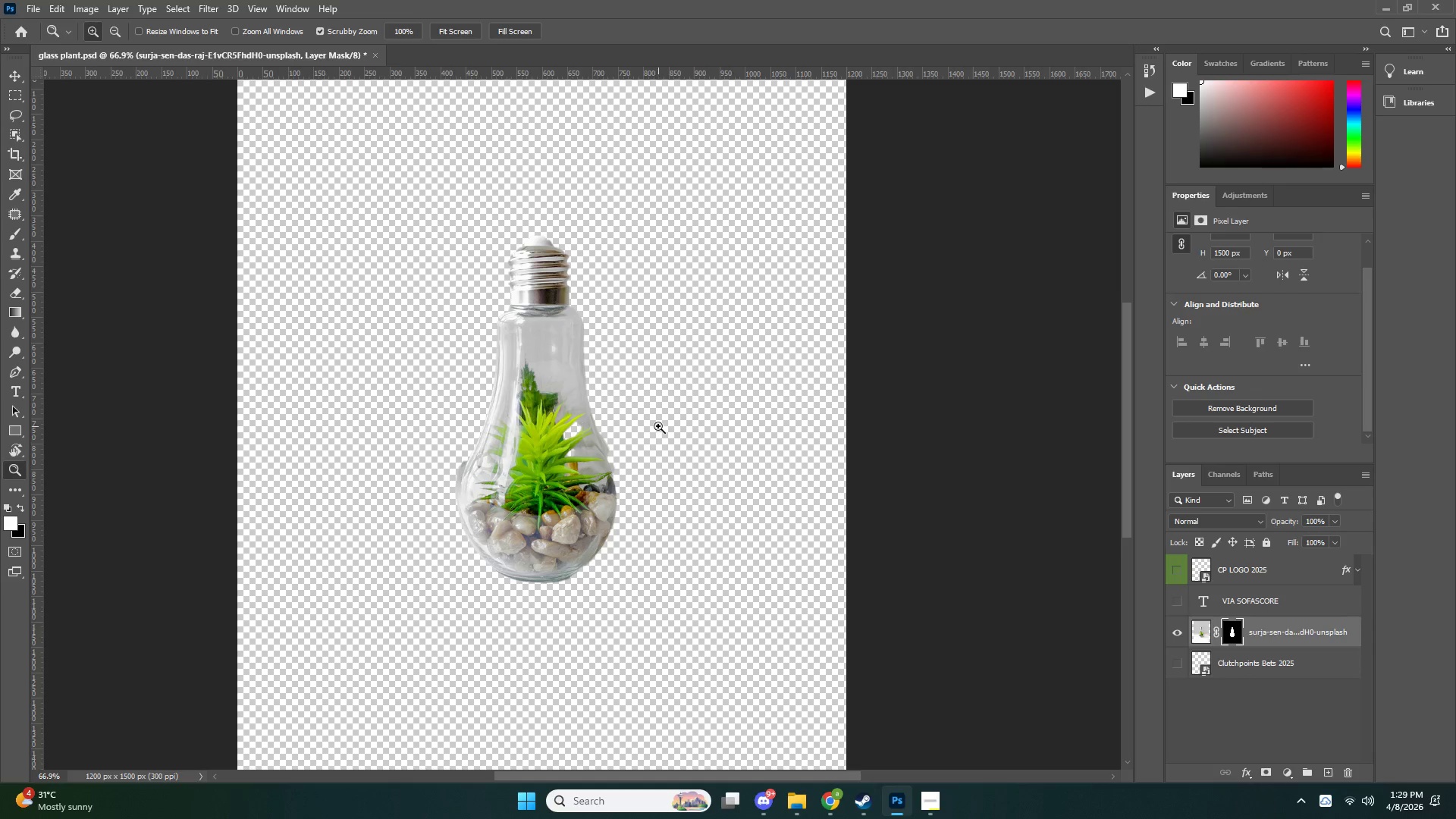 
key(Control+ControlLeft)
 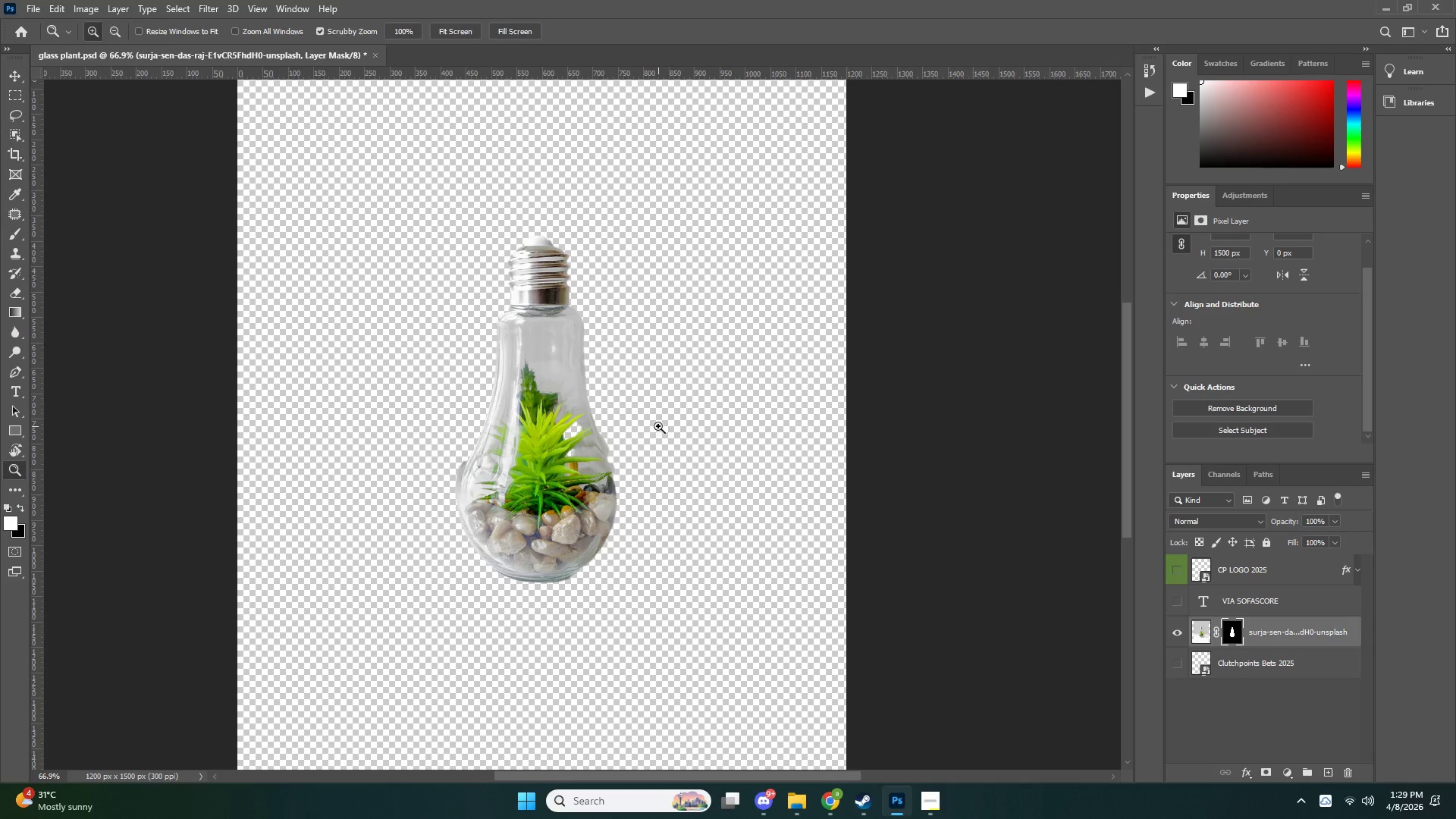 
key(Control+T)
 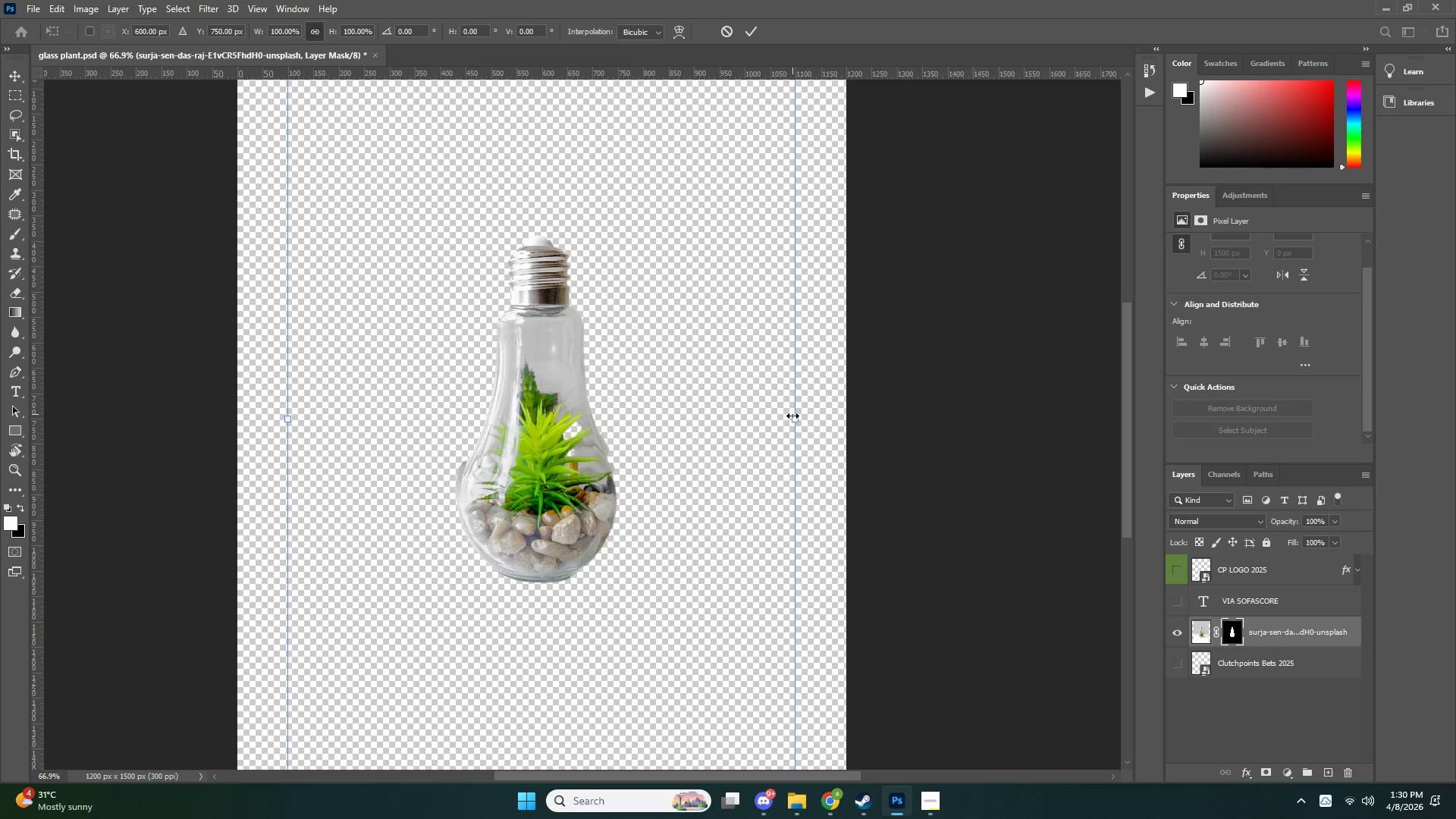 
hold_key(key=AltLeft, duration=0.56)
left_click_drag(start_coordinate=[794, 419], to_coordinate=[847, 409])
 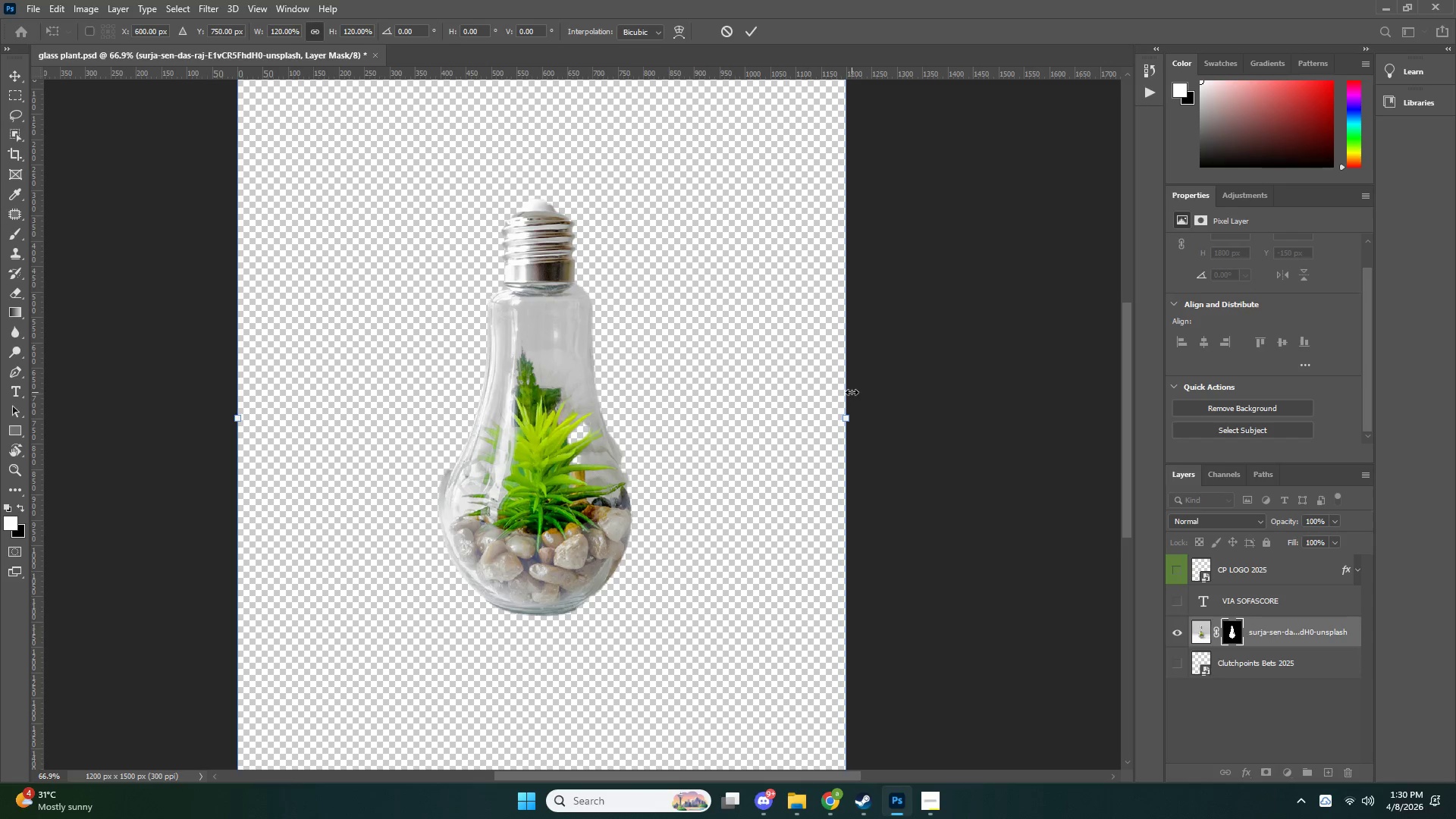 
key(NumpadEnter)
type(zvb)
 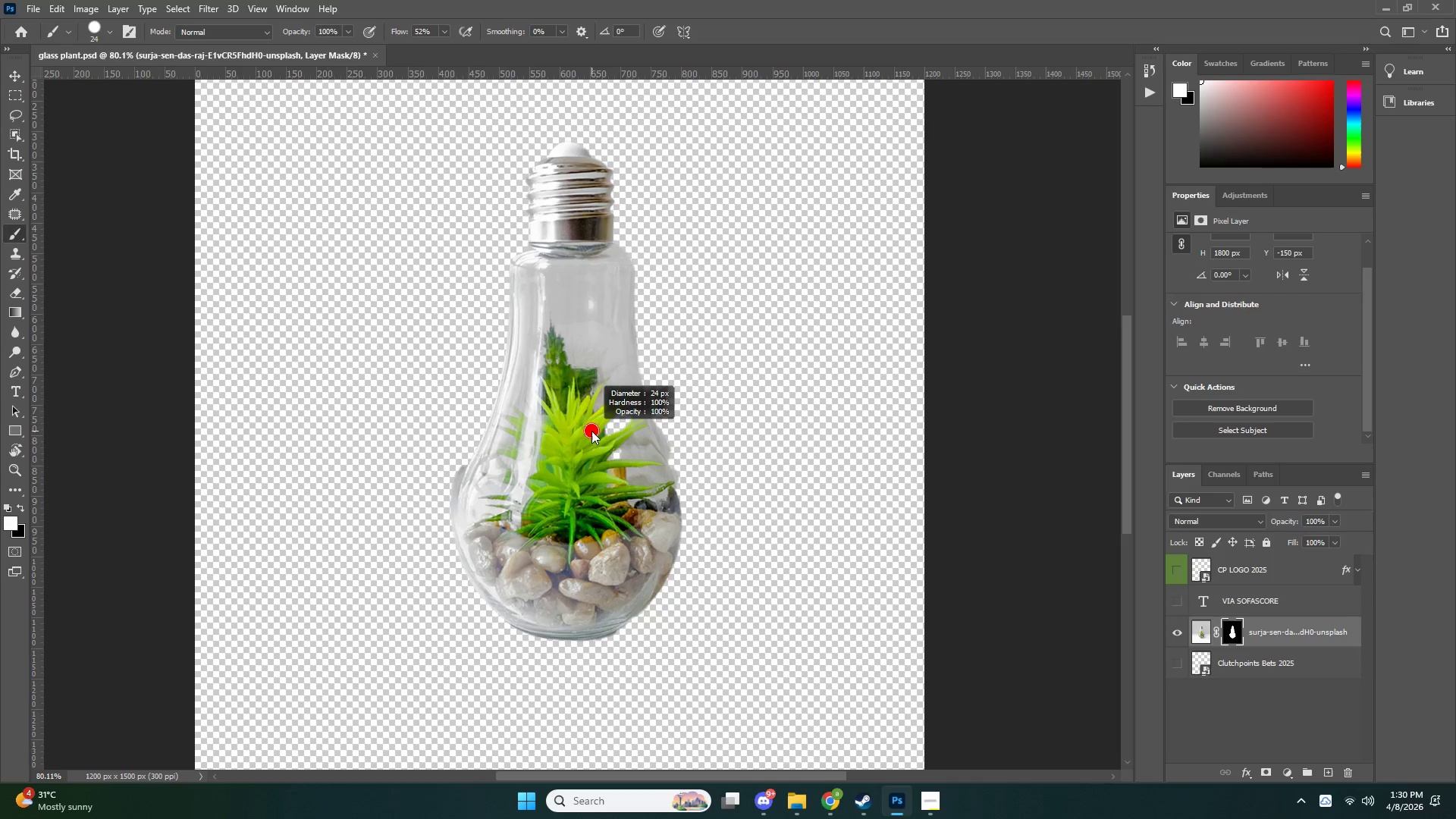 
left_click_drag(start_coordinate=[678, 384], to_coordinate=[646, 400])
 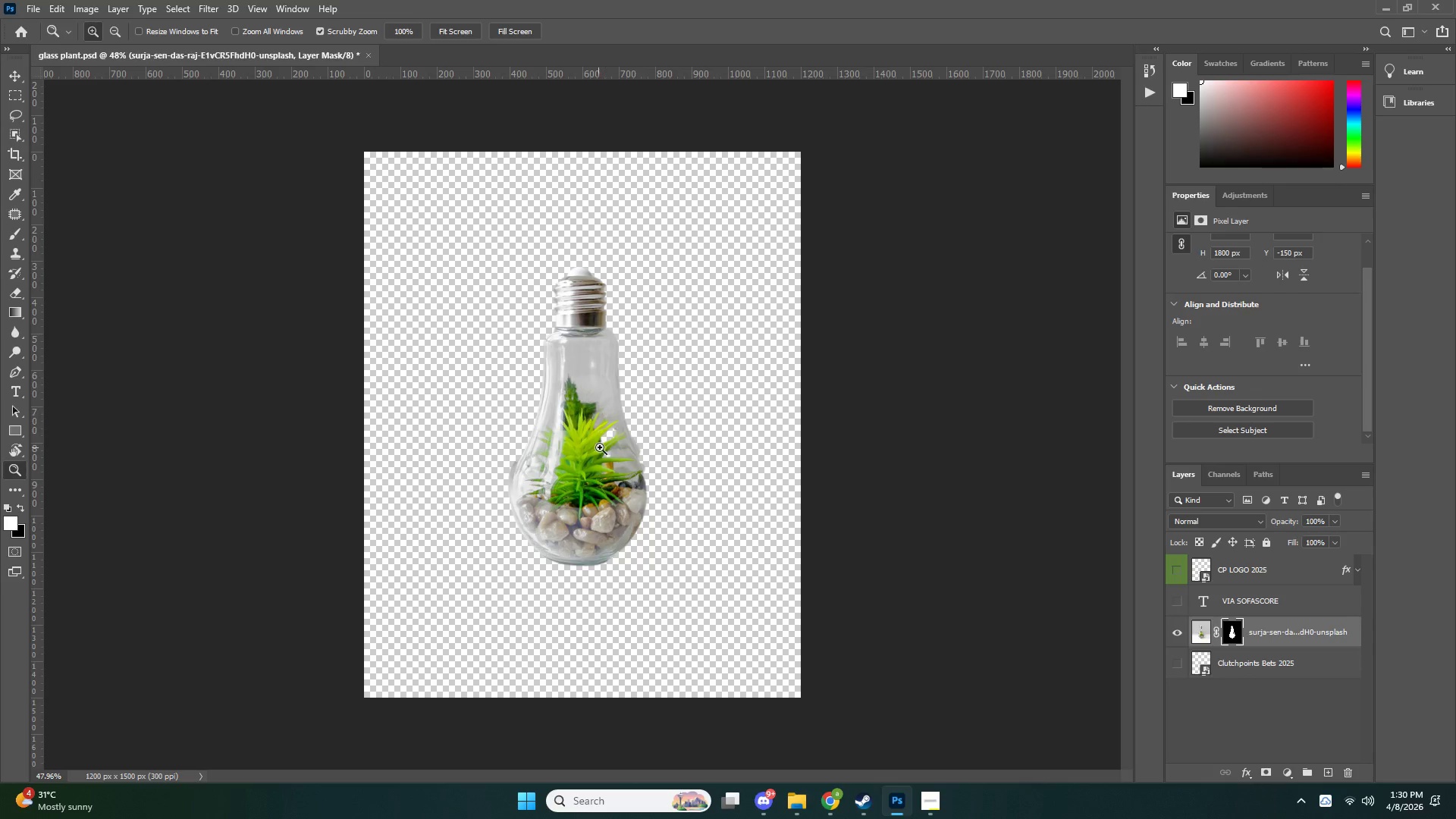 
left_click_drag(start_coordinate=[617, 454], to_coordinate=[657, 448])
 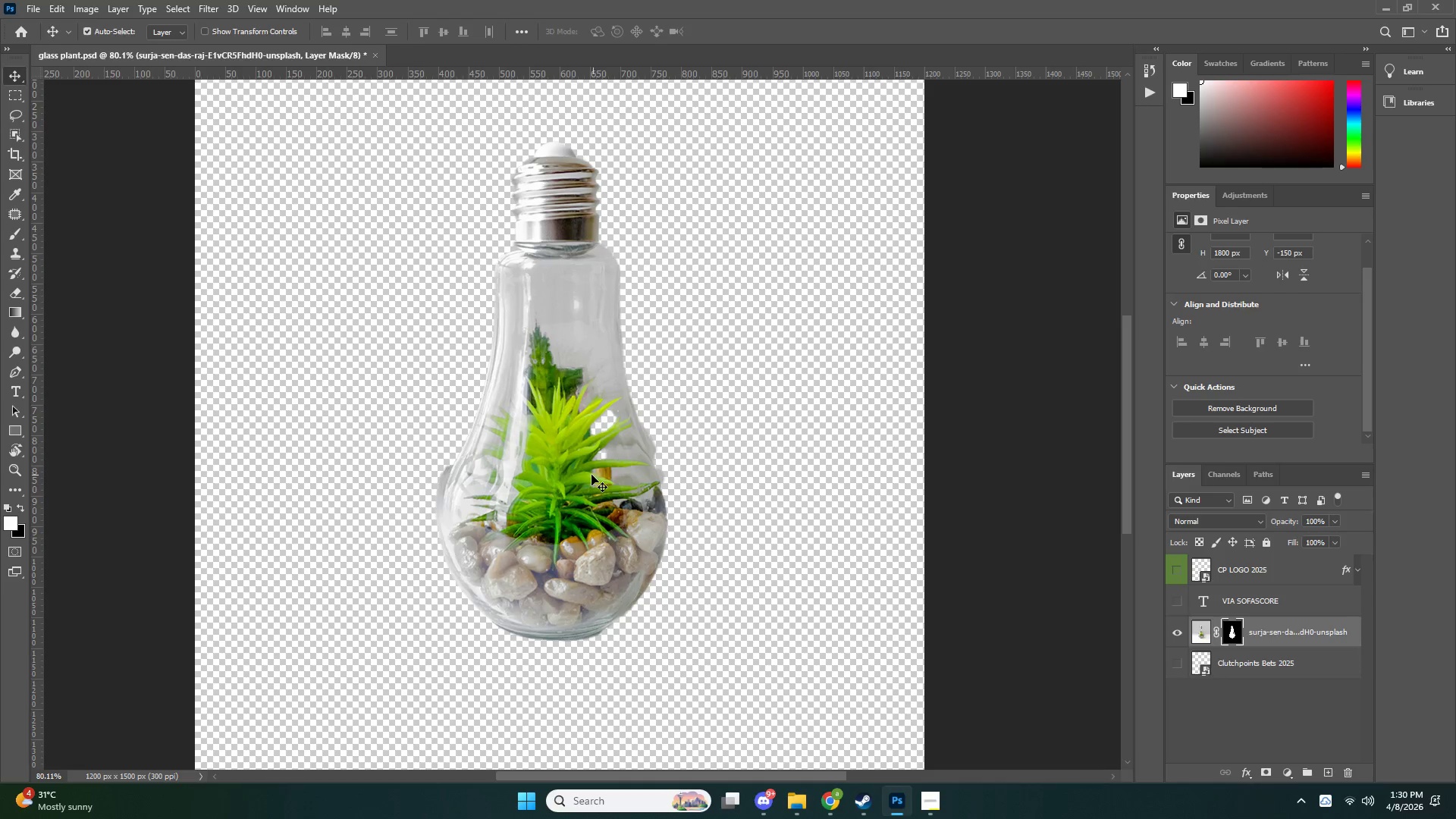 
left_click_drag(start_coordinate=[589, 474], to_coordinate=[604, 475])
 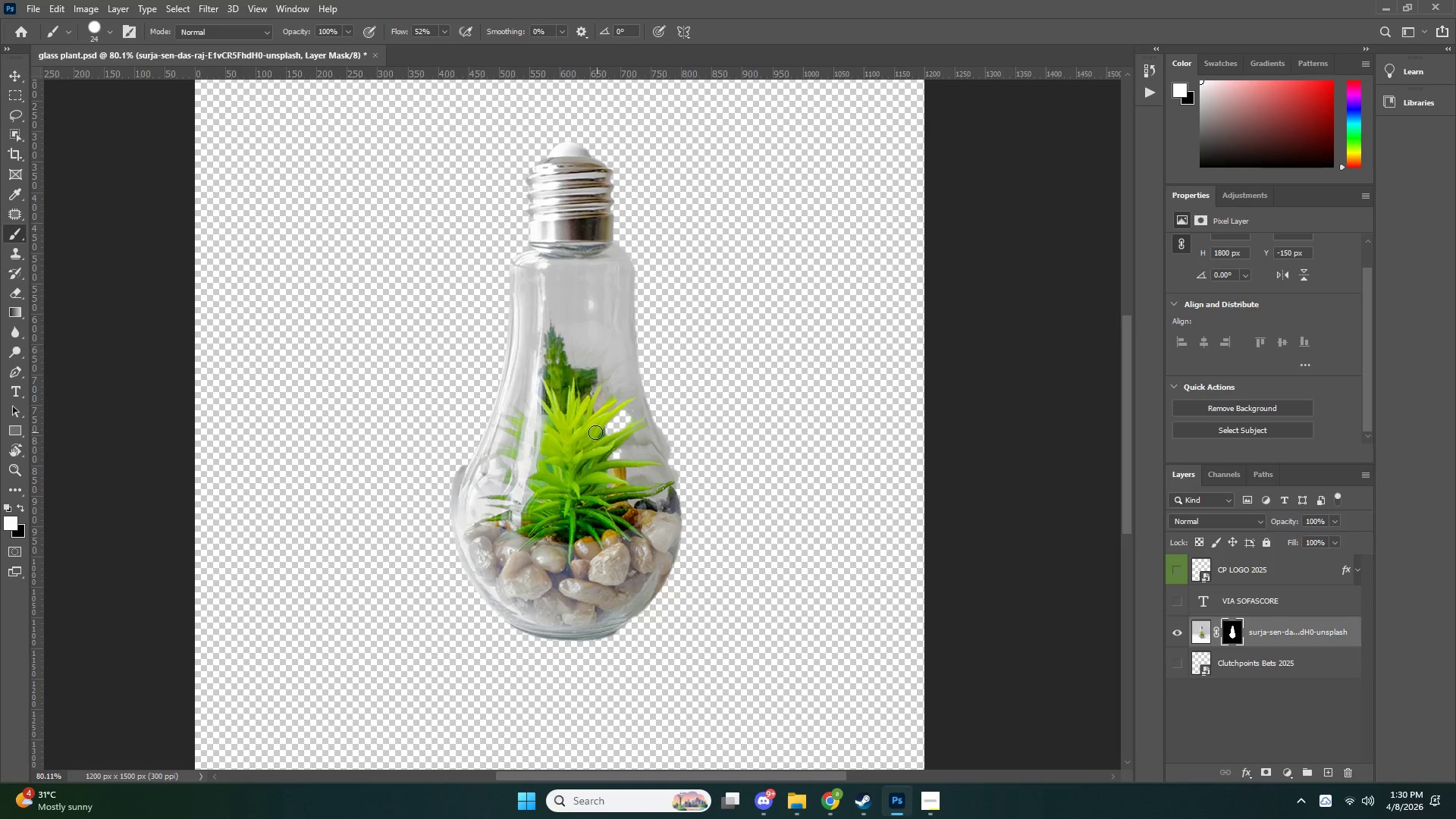 
key(Alt+AltLeft)
 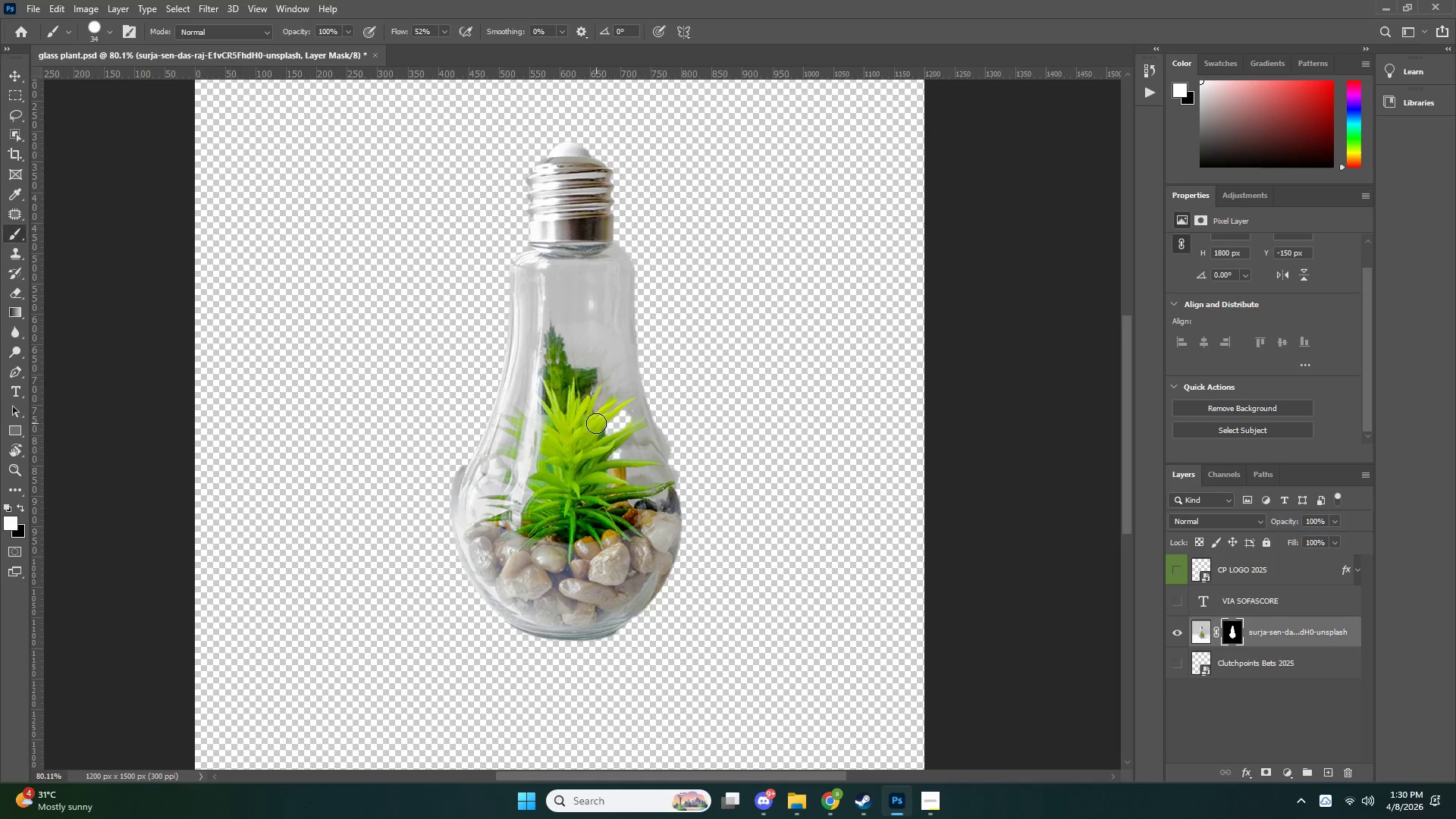 
left_click_drag(start_coordinate=[602, 412], to_coordinate=[598, 454])
 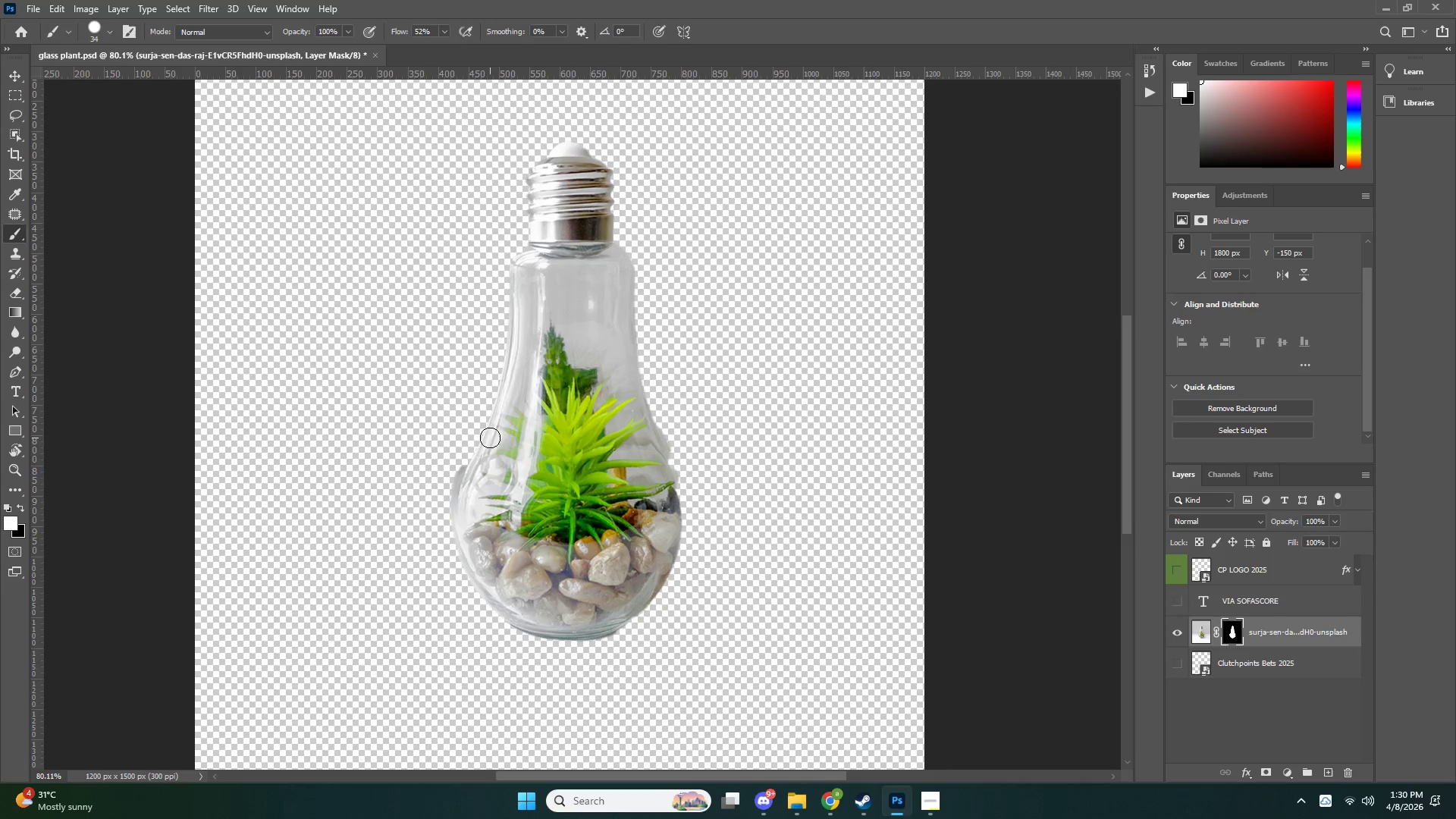 
type(zb)
 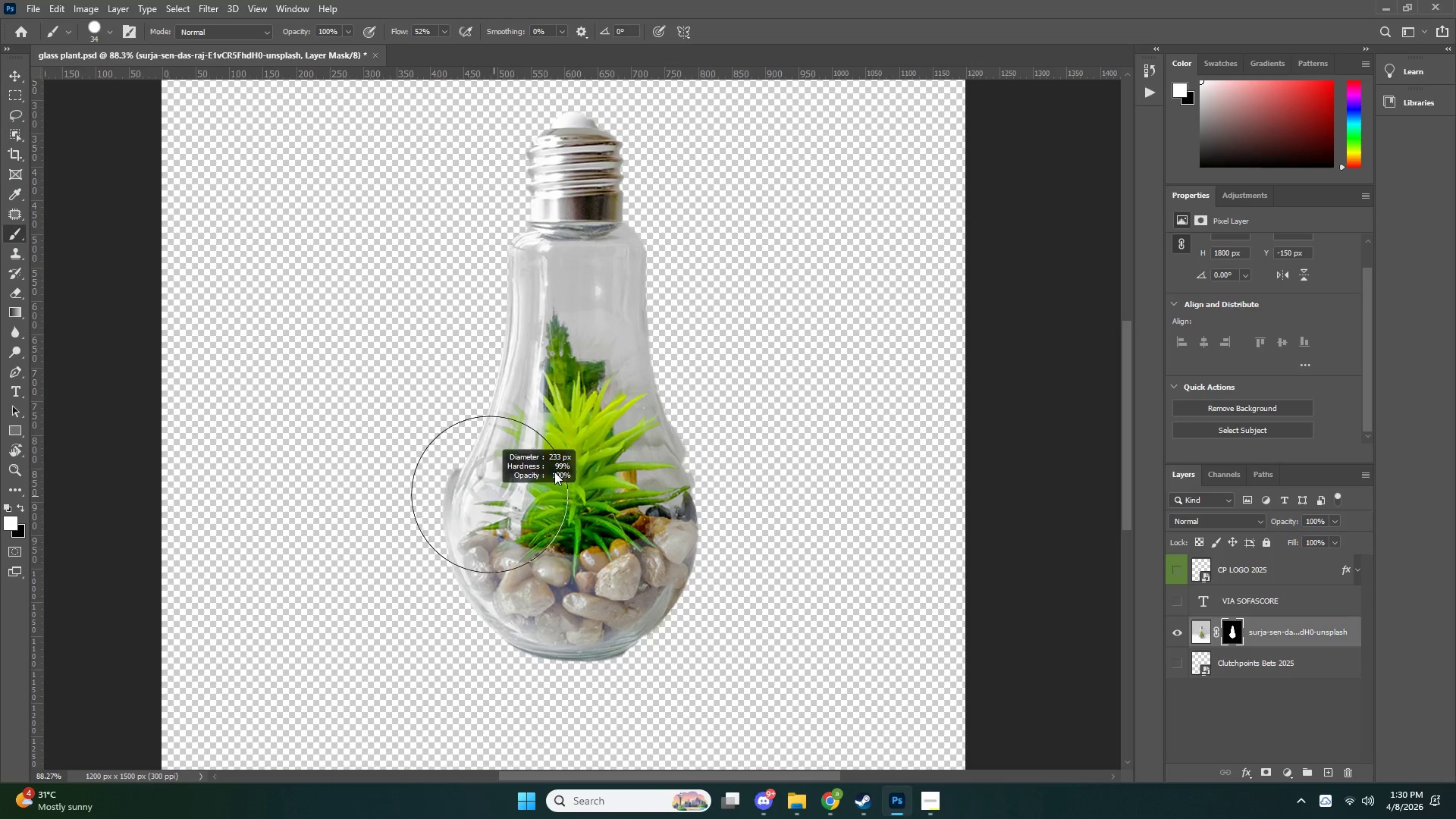 
left_click_drag(start_coordinate=[520, 438], to_coordinate=[535, 439])
 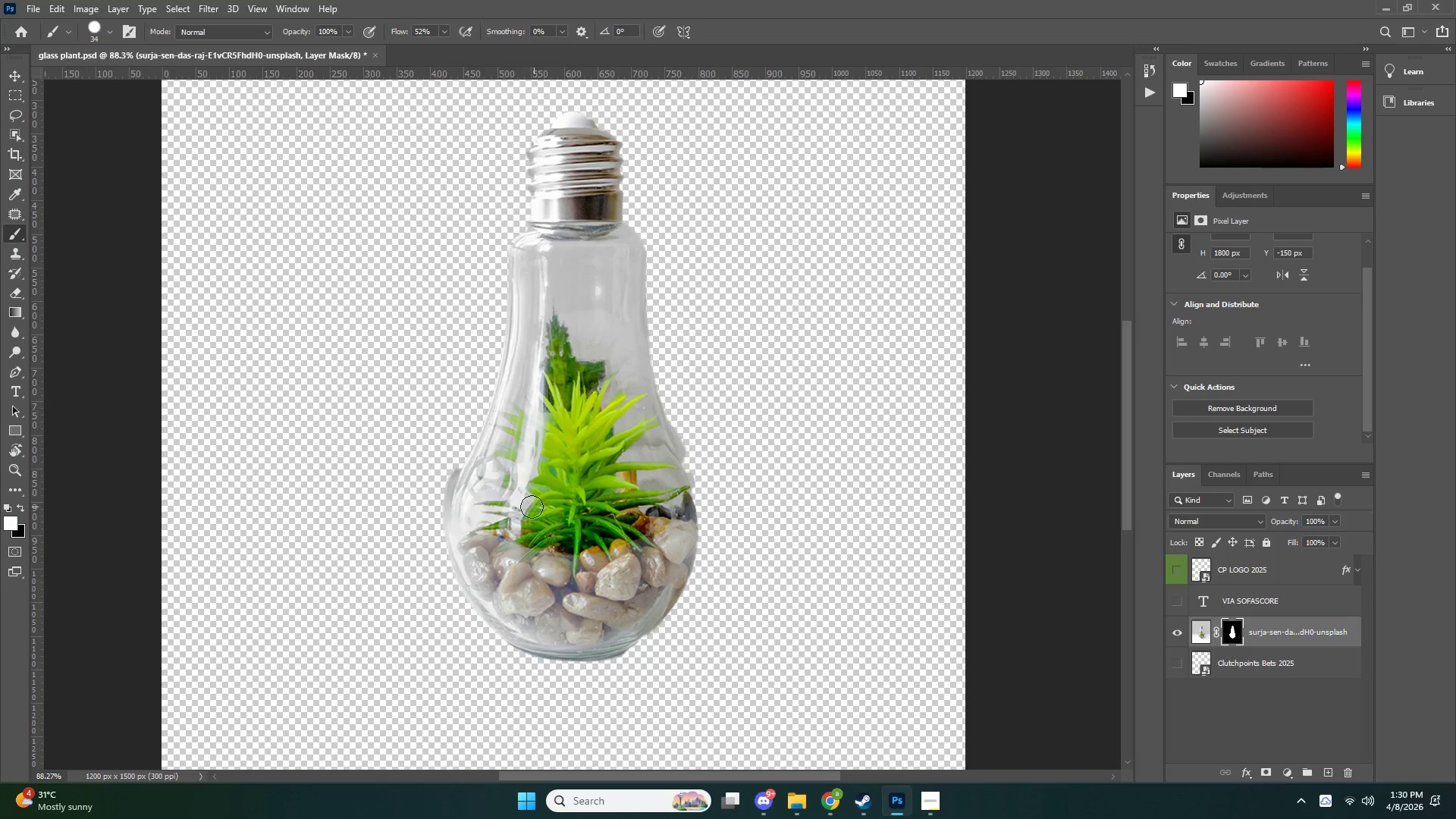 
key(Alt+AltLeft)
 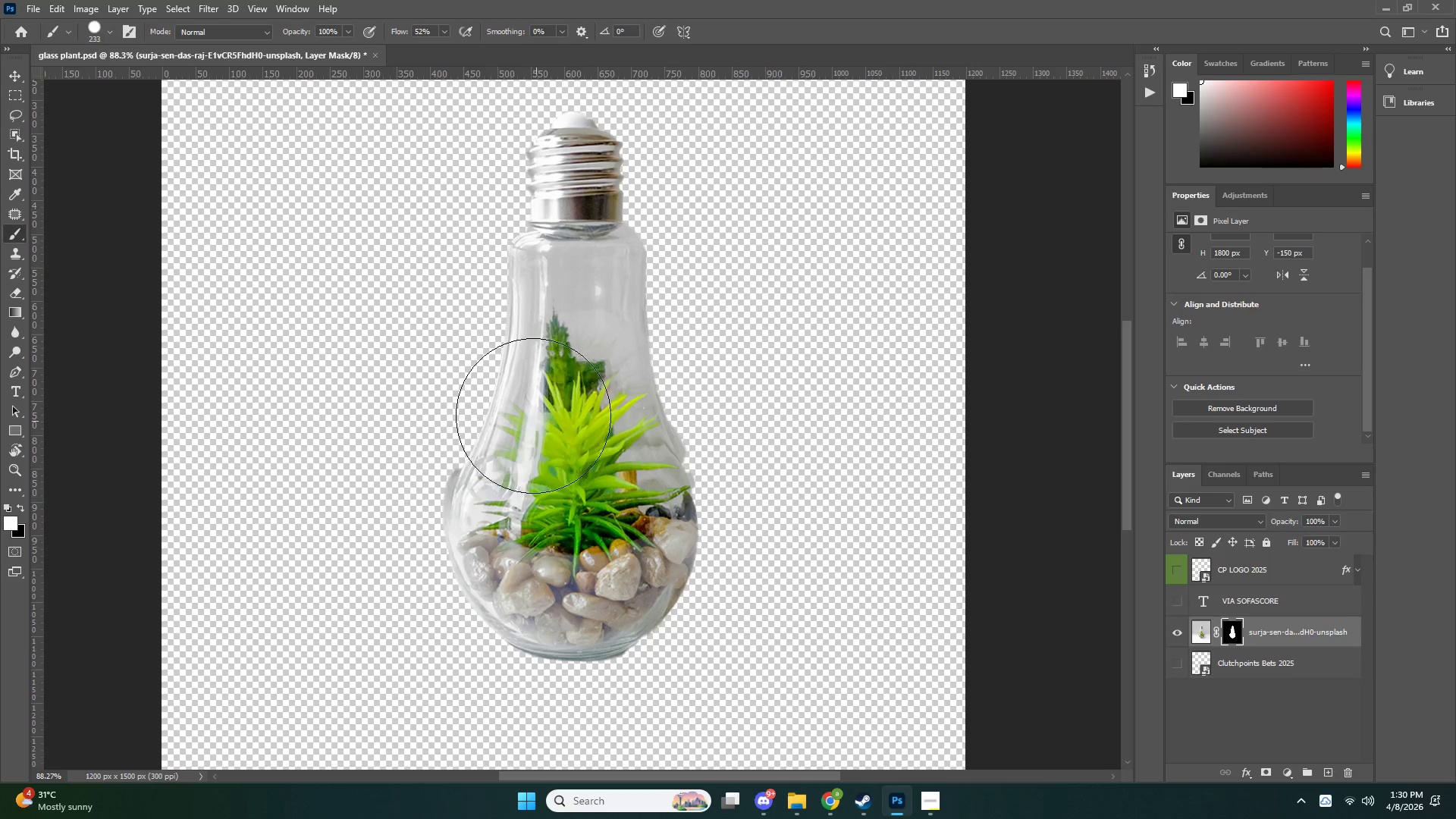 
left_click_drag(start_coordinate=[486, 402], to_coordinate=[493, 540])
 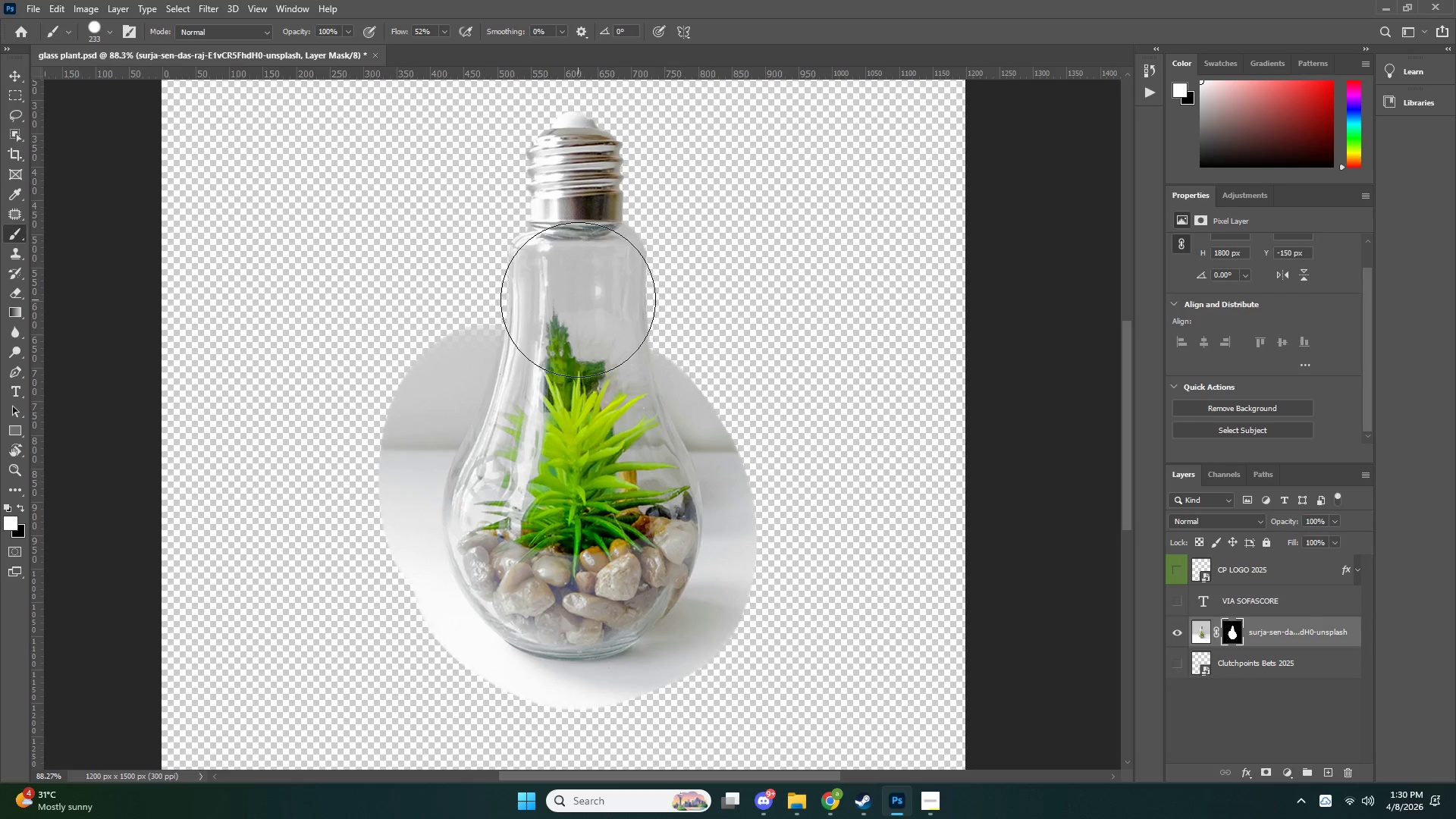 
left_click_drag(start_coordinate=[539, 345], to_coordinate=[507, 265])
 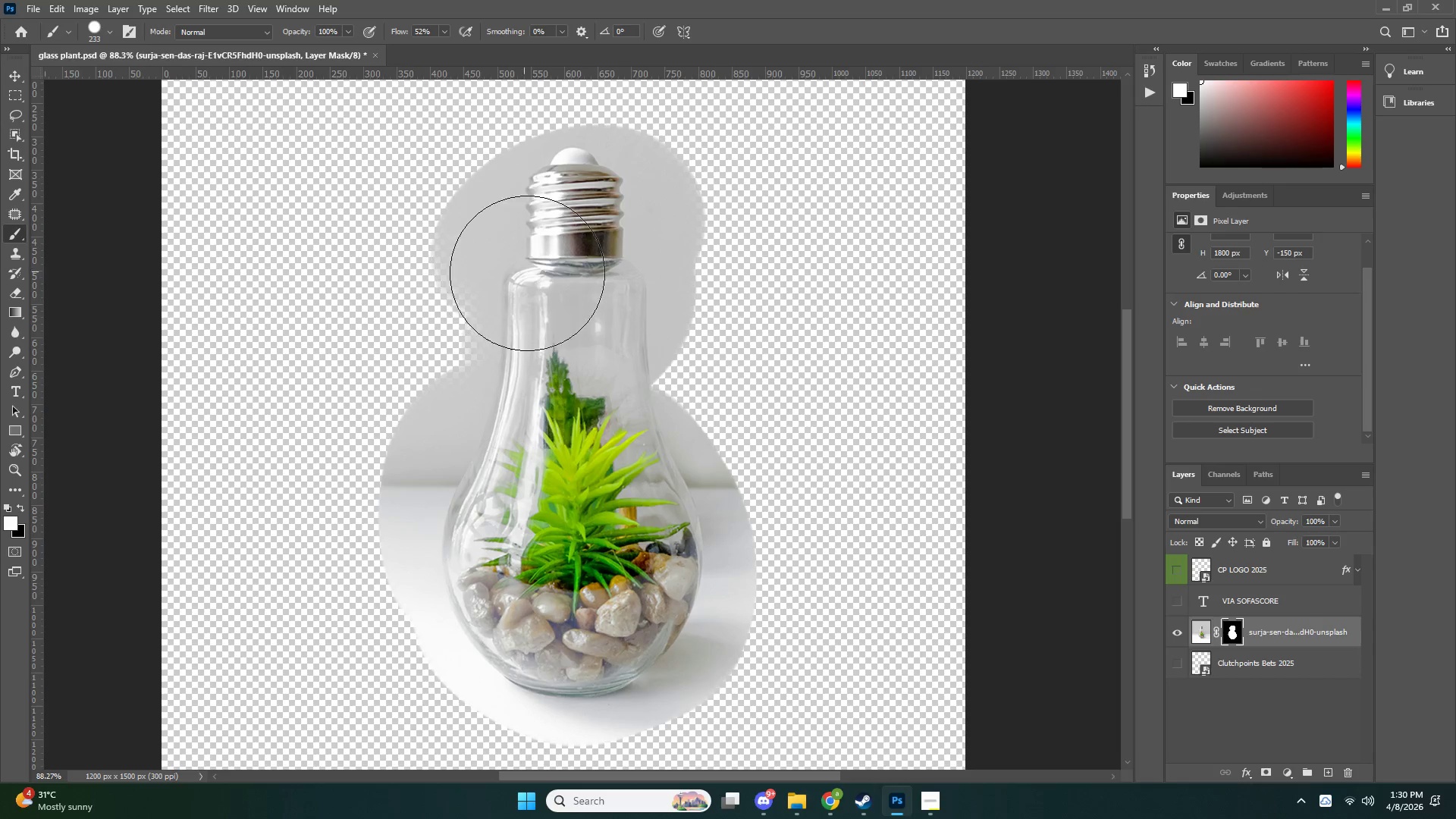 
scroll: coordinate [563, 371], scroll_direction: up, amount: 3.0
 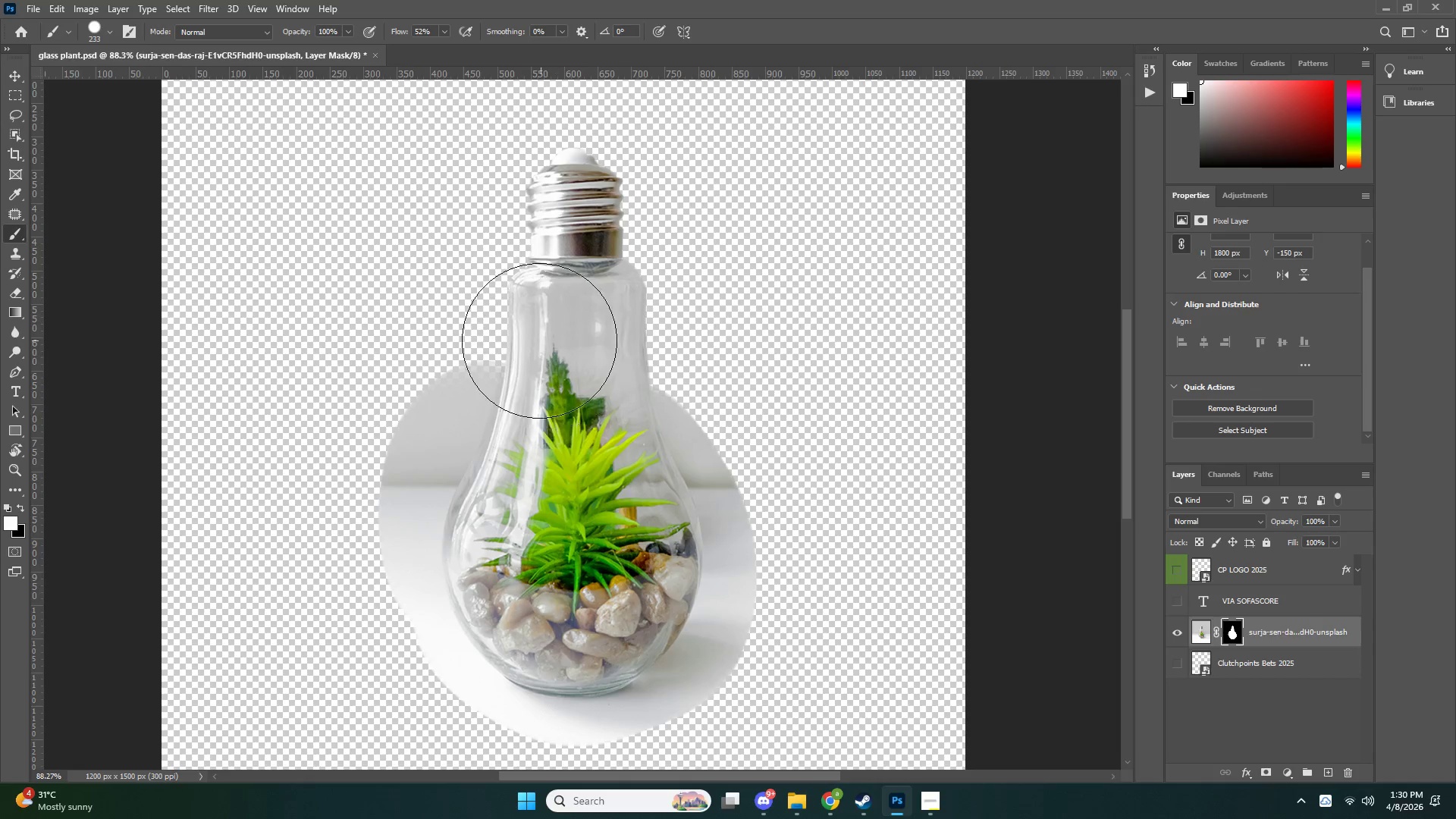 
key(Control+ControlLeft)
 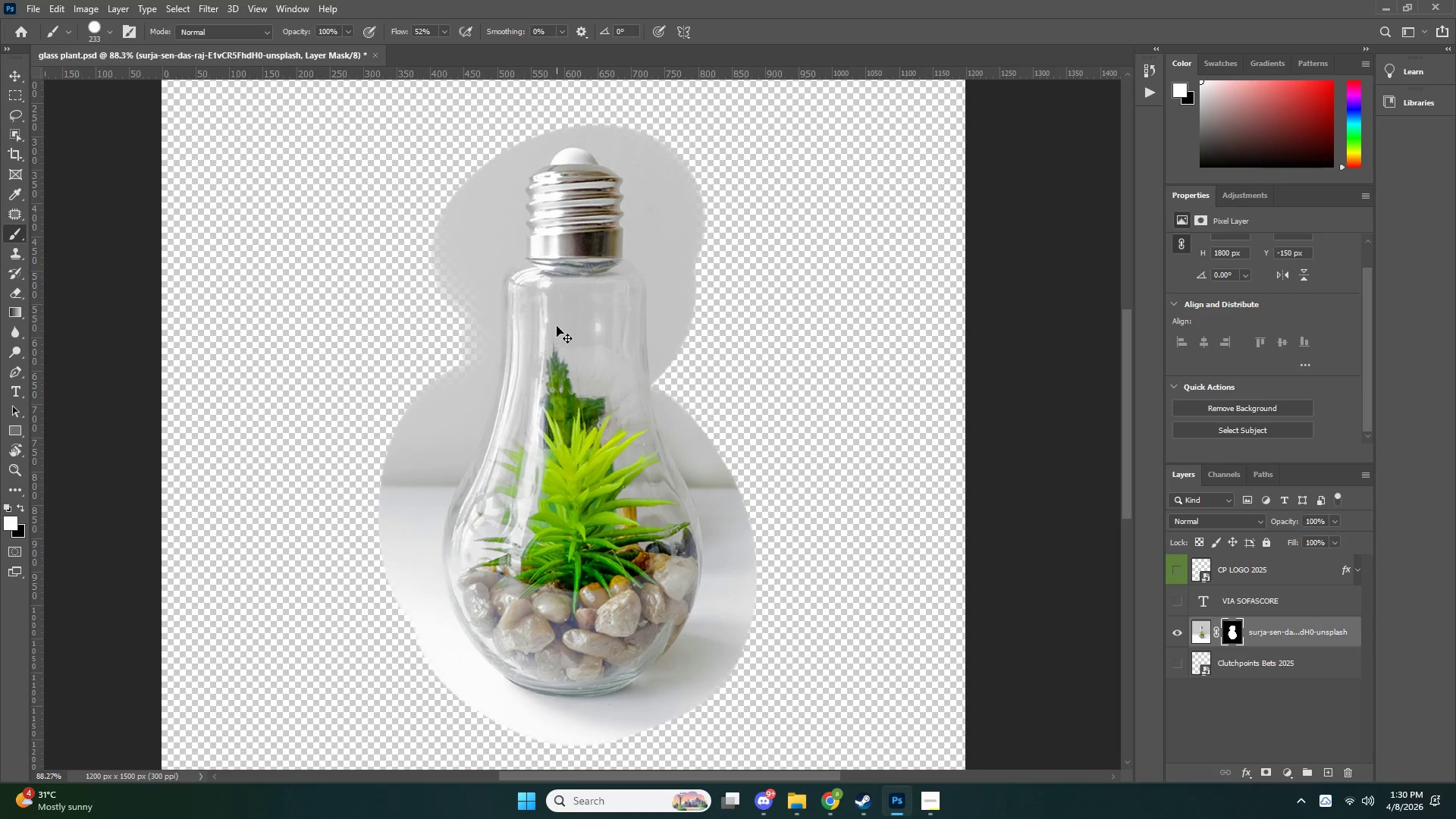 
hold_key(key=Z, duration=0.36)
 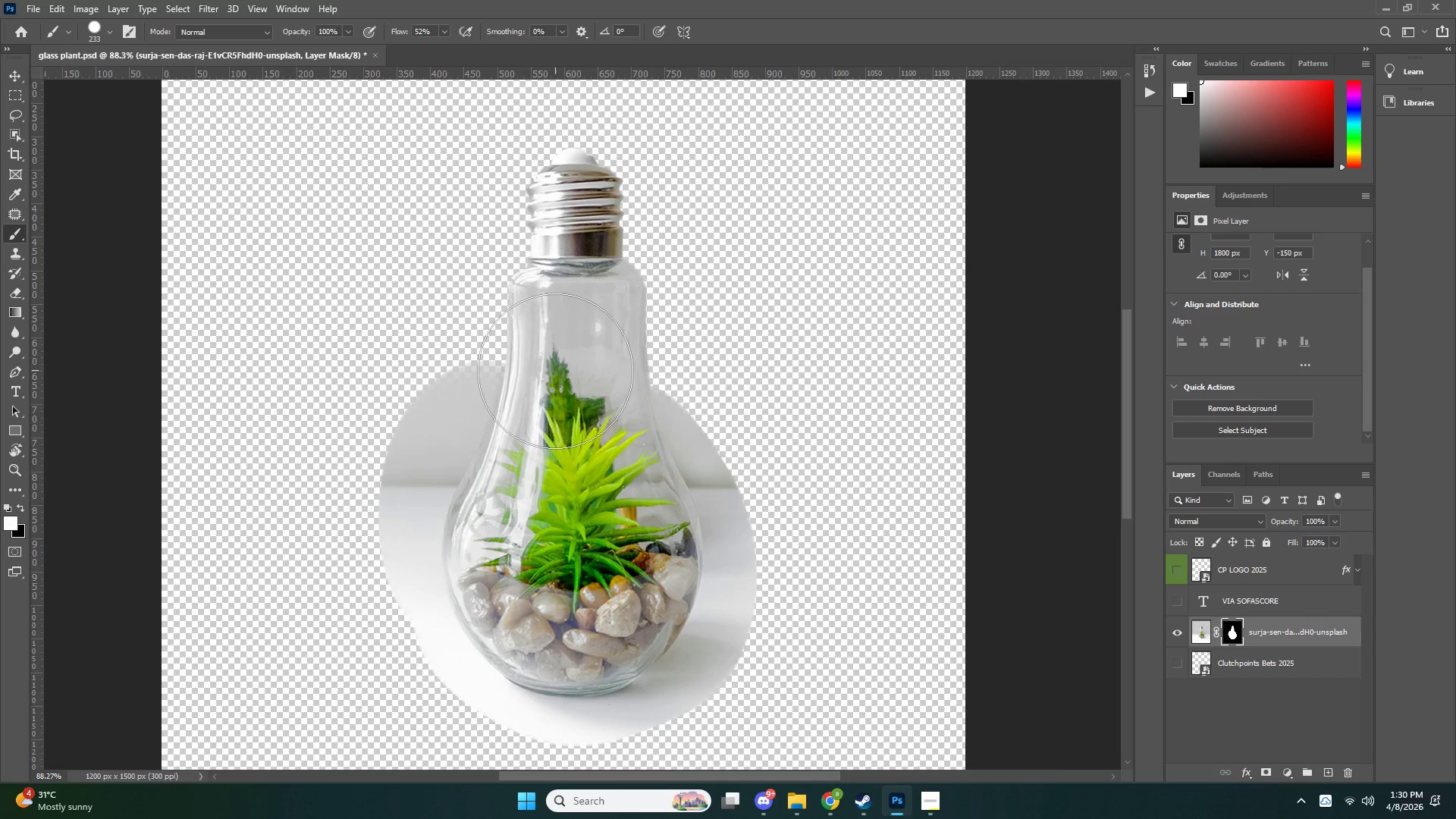 
key(P)
 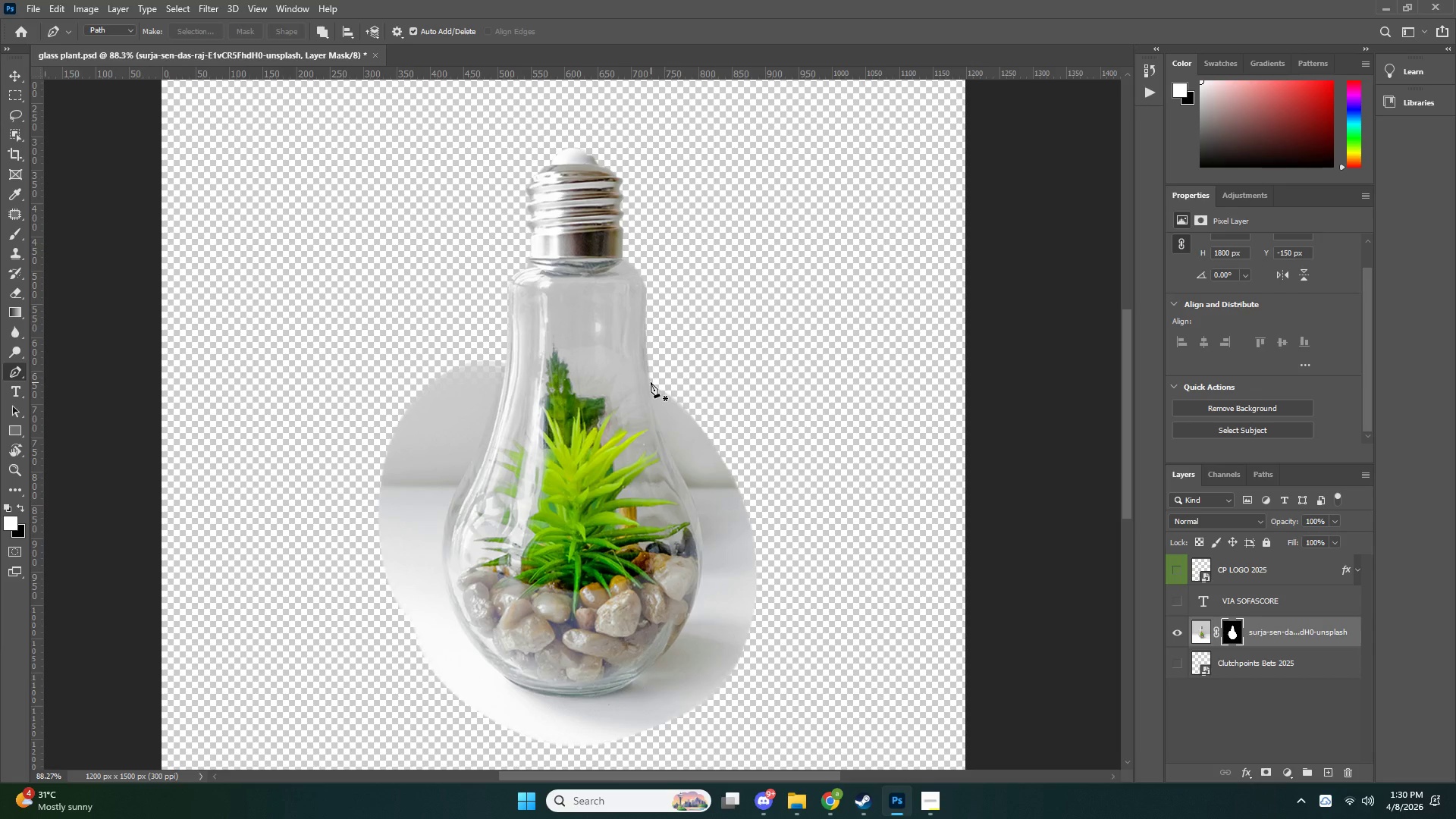 
left_click([649, 381])
 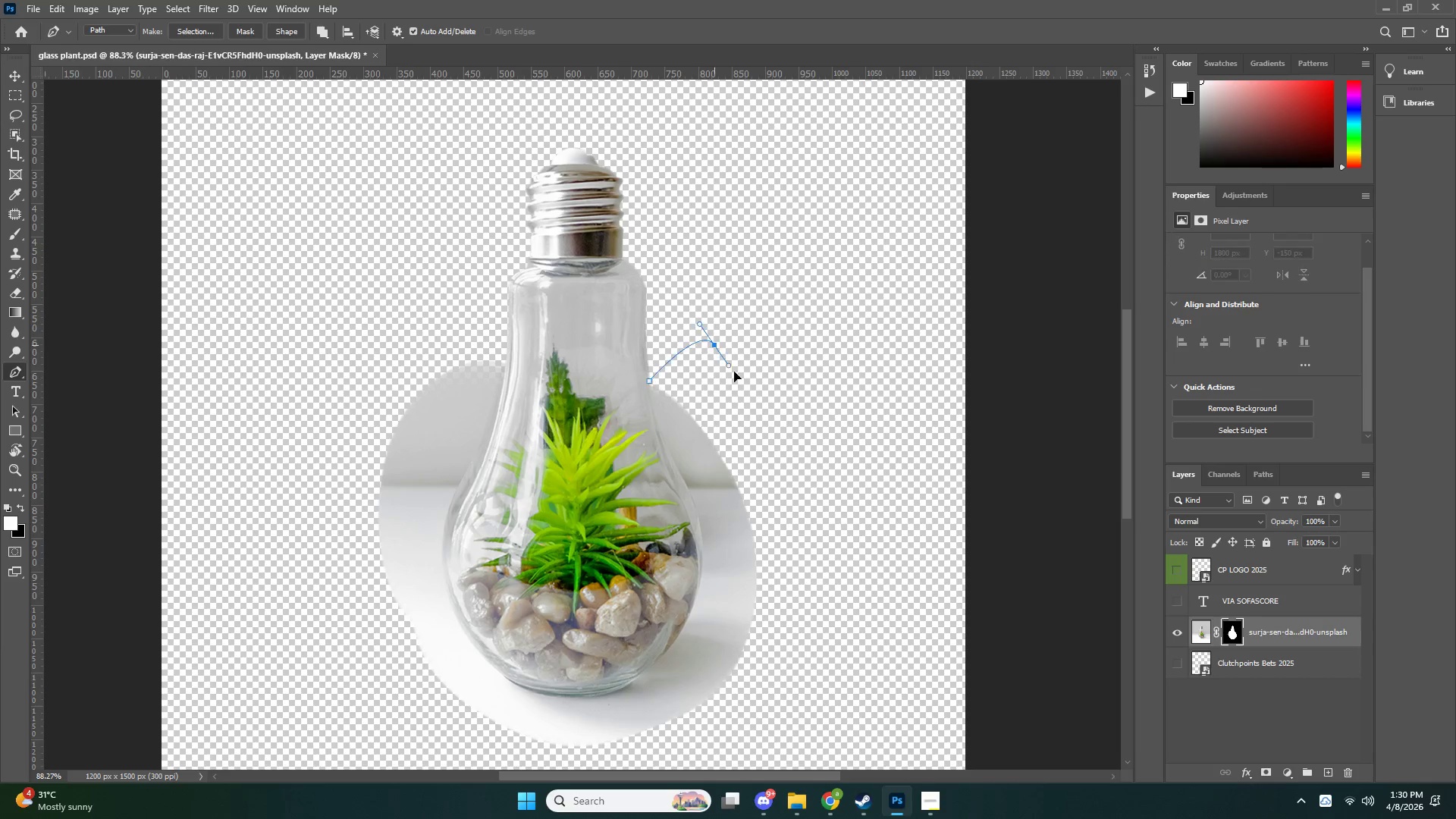 
left_click_drag(start_coordinate=[714, 345], to_coordinate=[756, 393])
 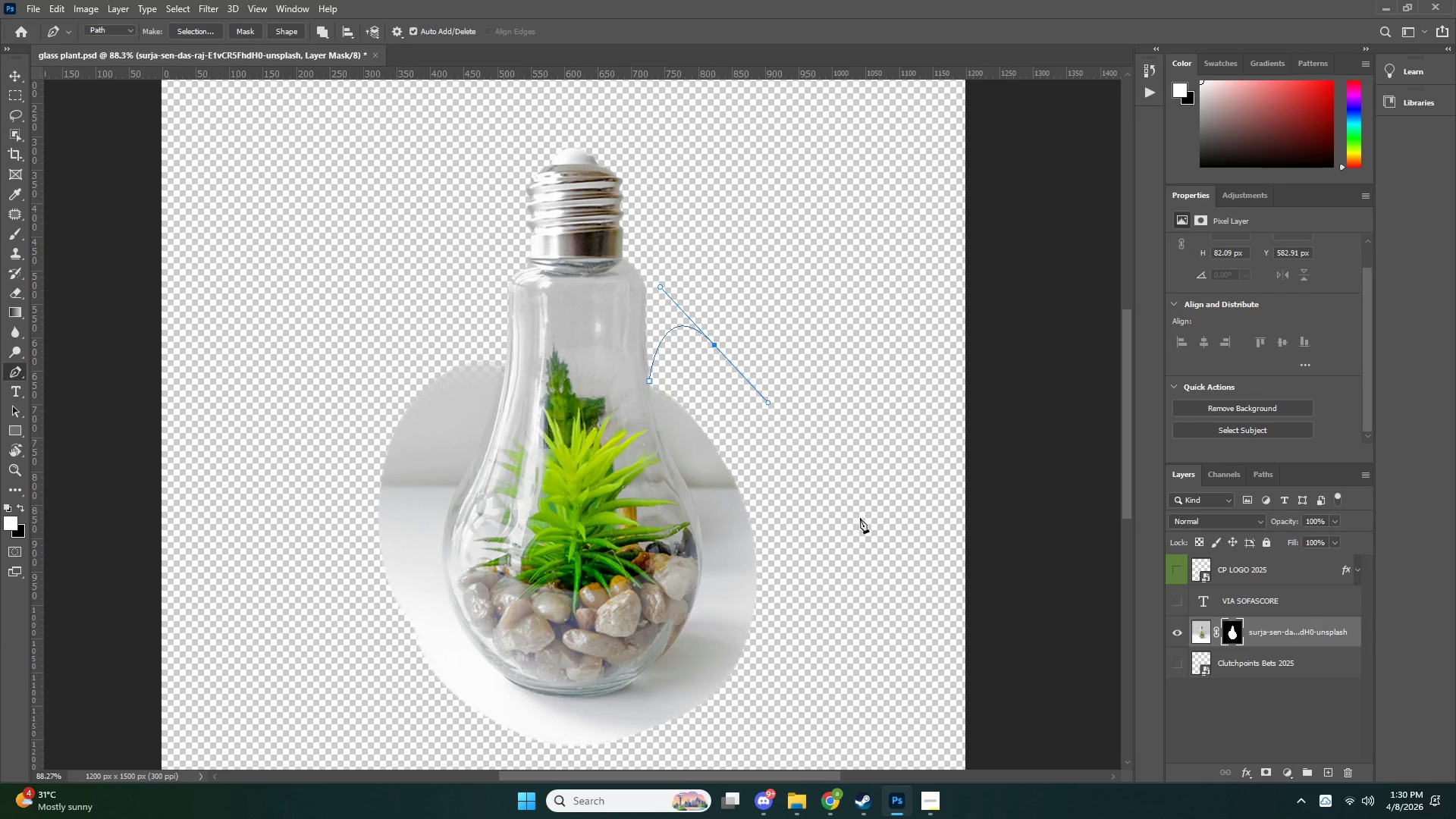 
left_click_drag(start_coordinate=[893, 620], to_coordinate=[888, 679])
 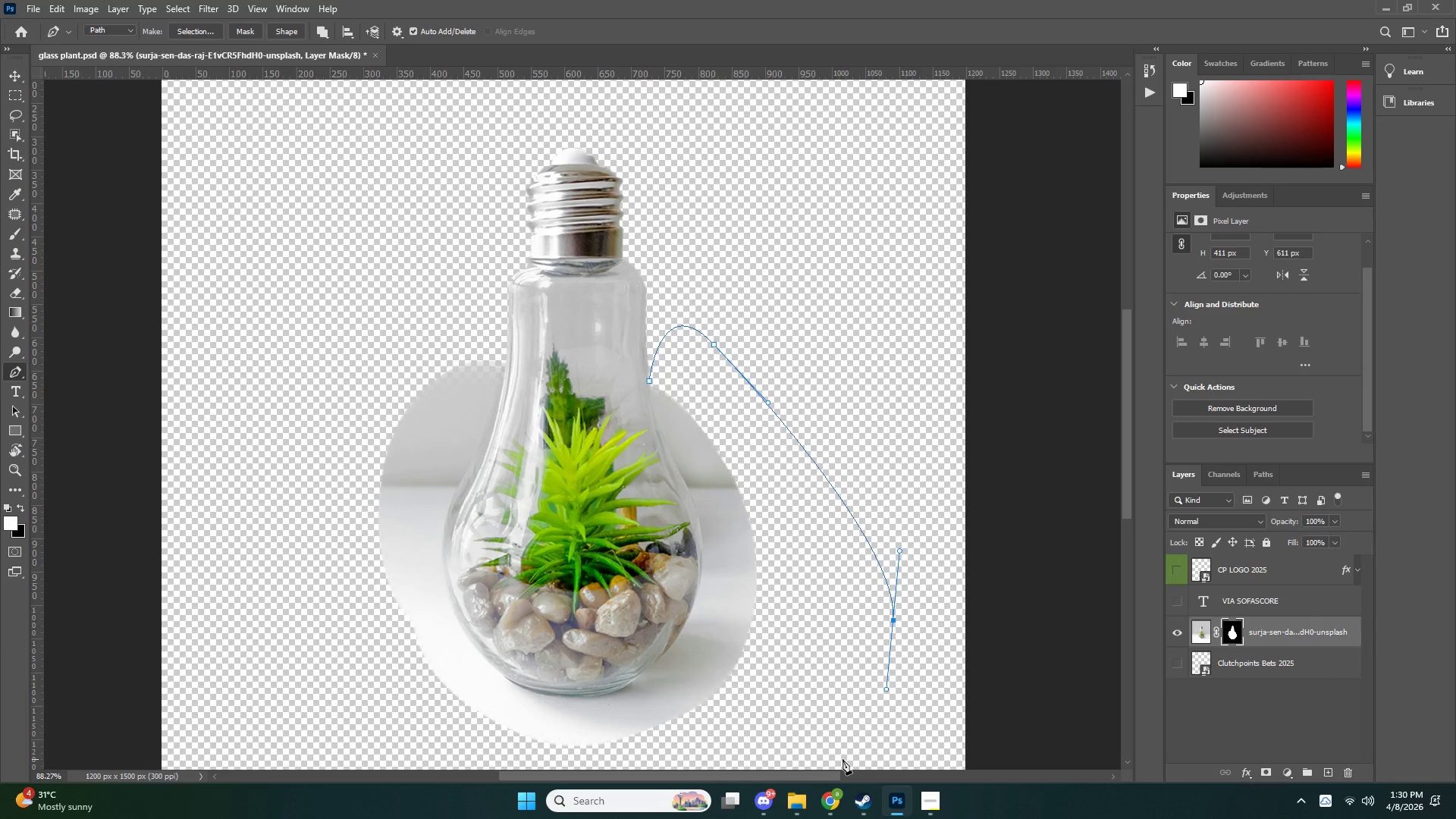 
left_click_drag(start_coordinate=[843, 759], to_coordinate=[799, 763])
 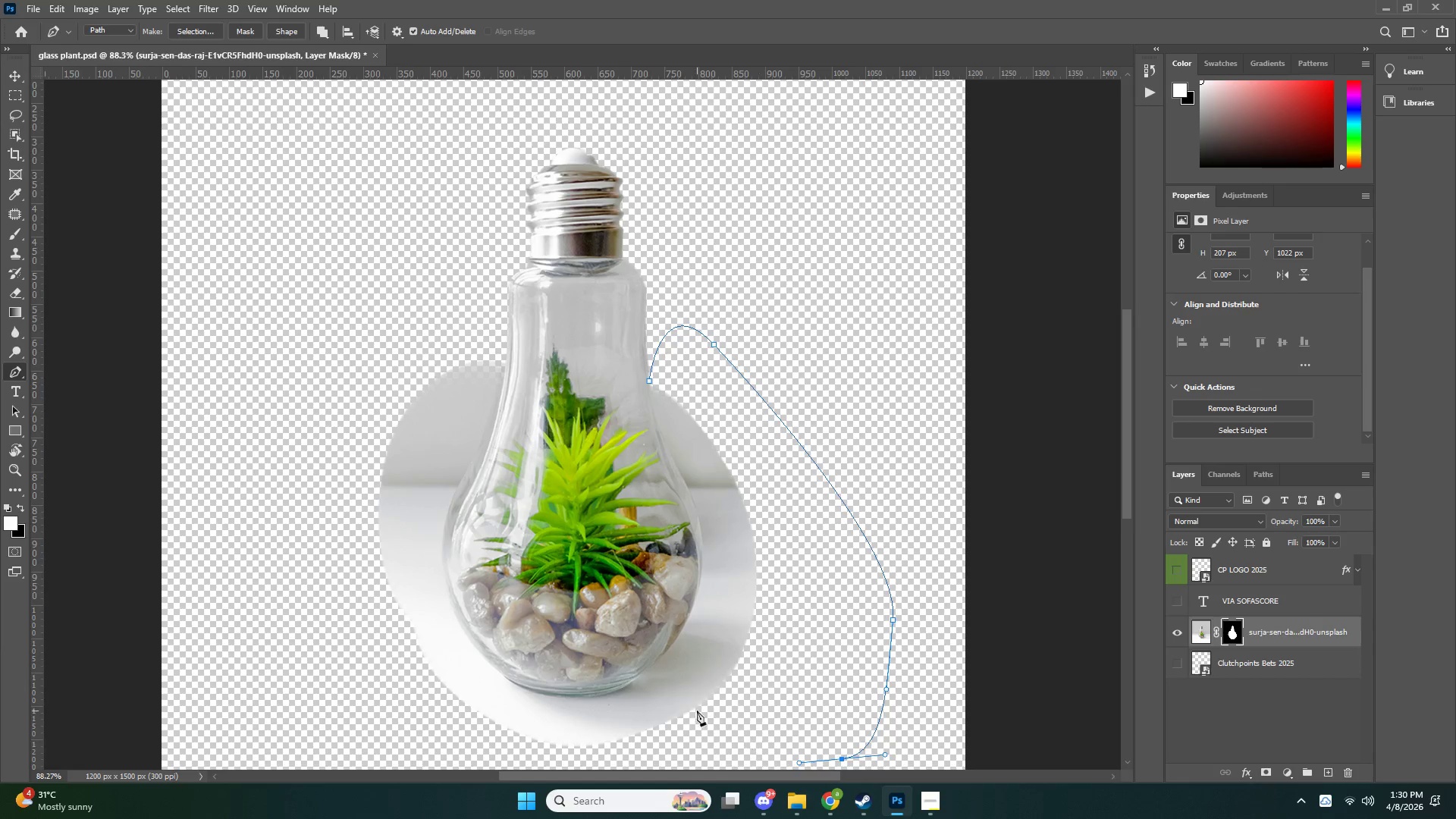 
left_click_drag(start_coordinate=[509, 738], to_coordinate=[358, 689])
 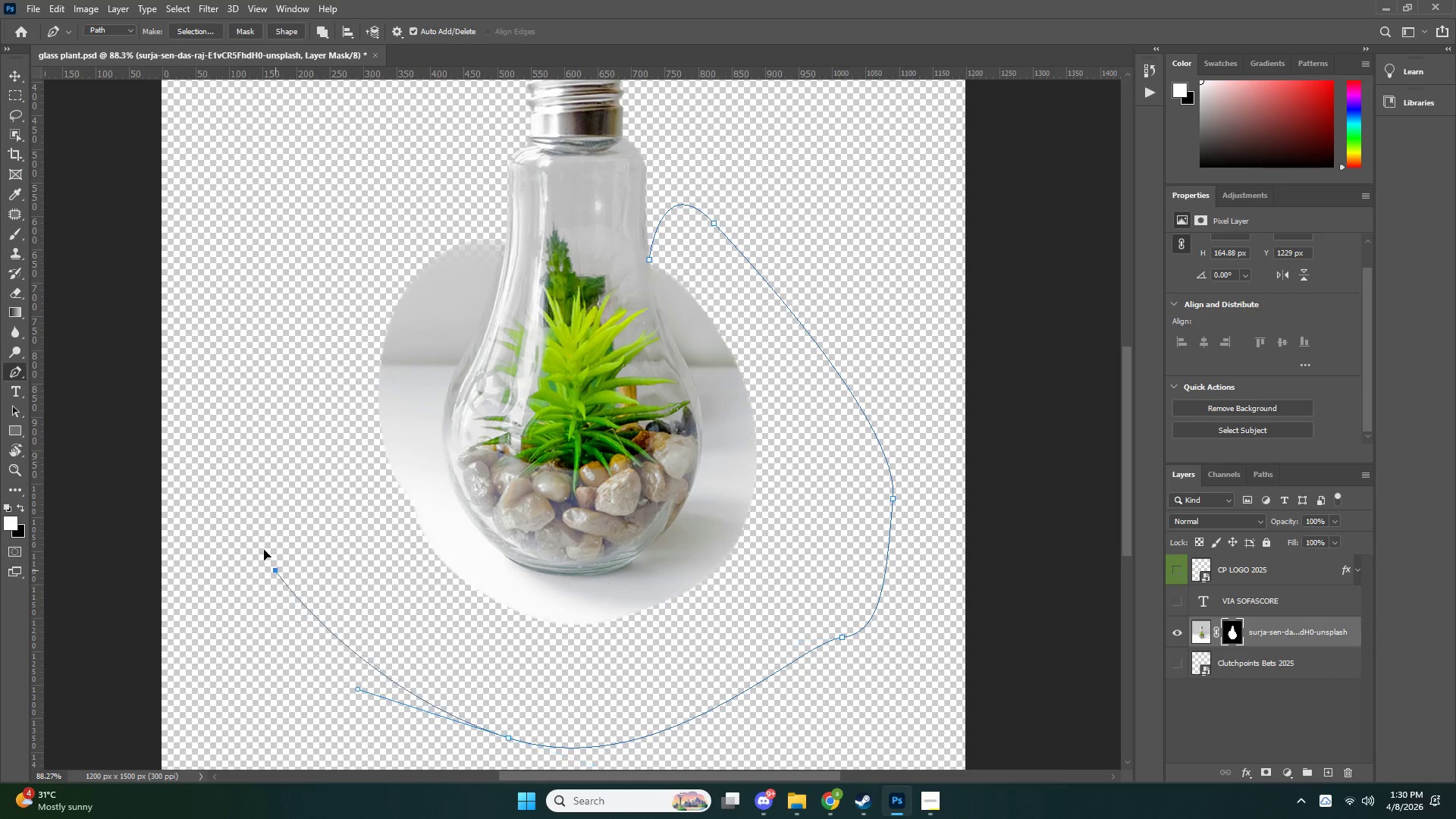 
left_click_drag(start_coordinate=[275, 570], to_coordinate=[249, 378])
 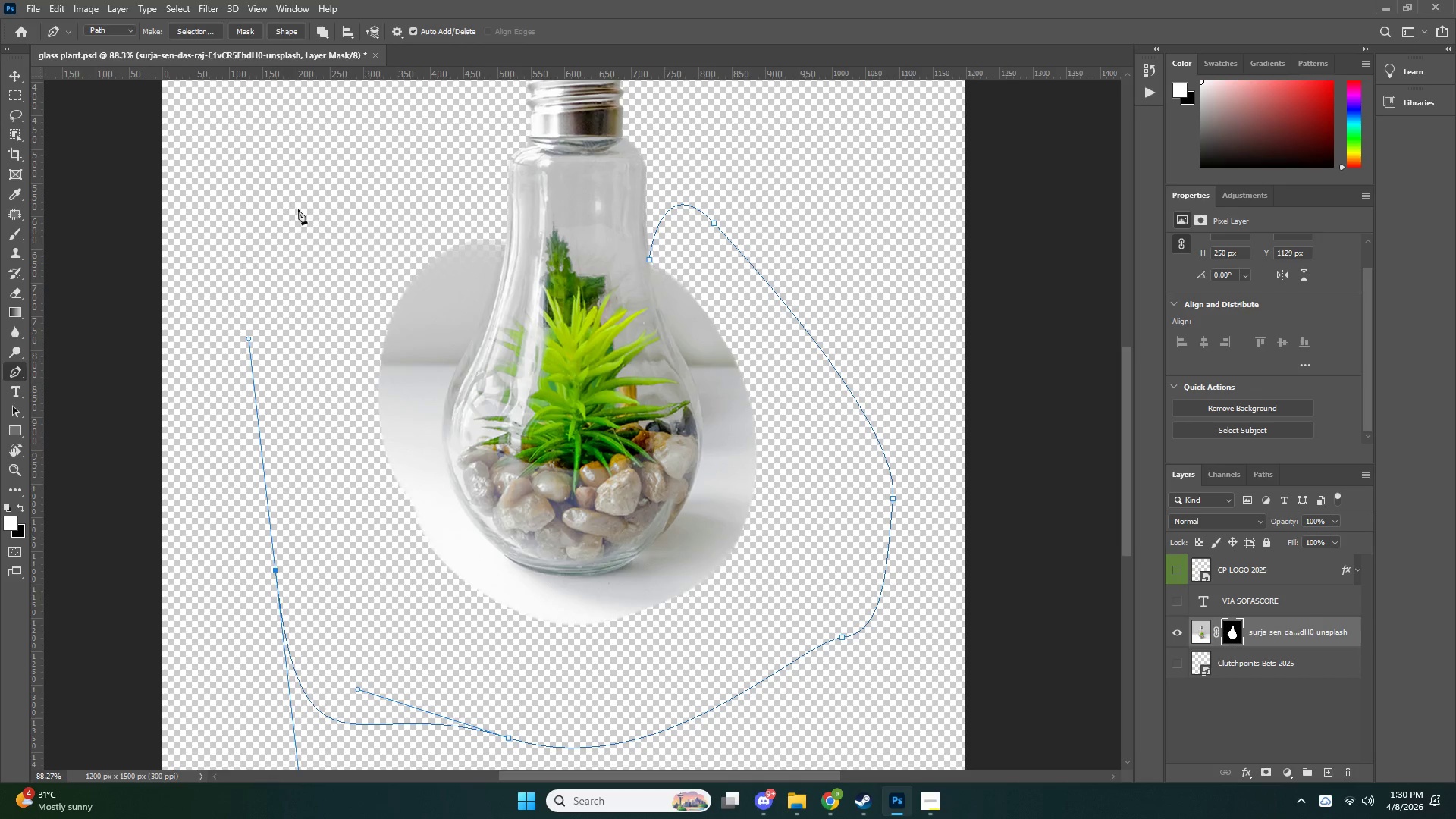 
scroll: coordinate [665, 685], scroll_direction: down, amount: 10.0
 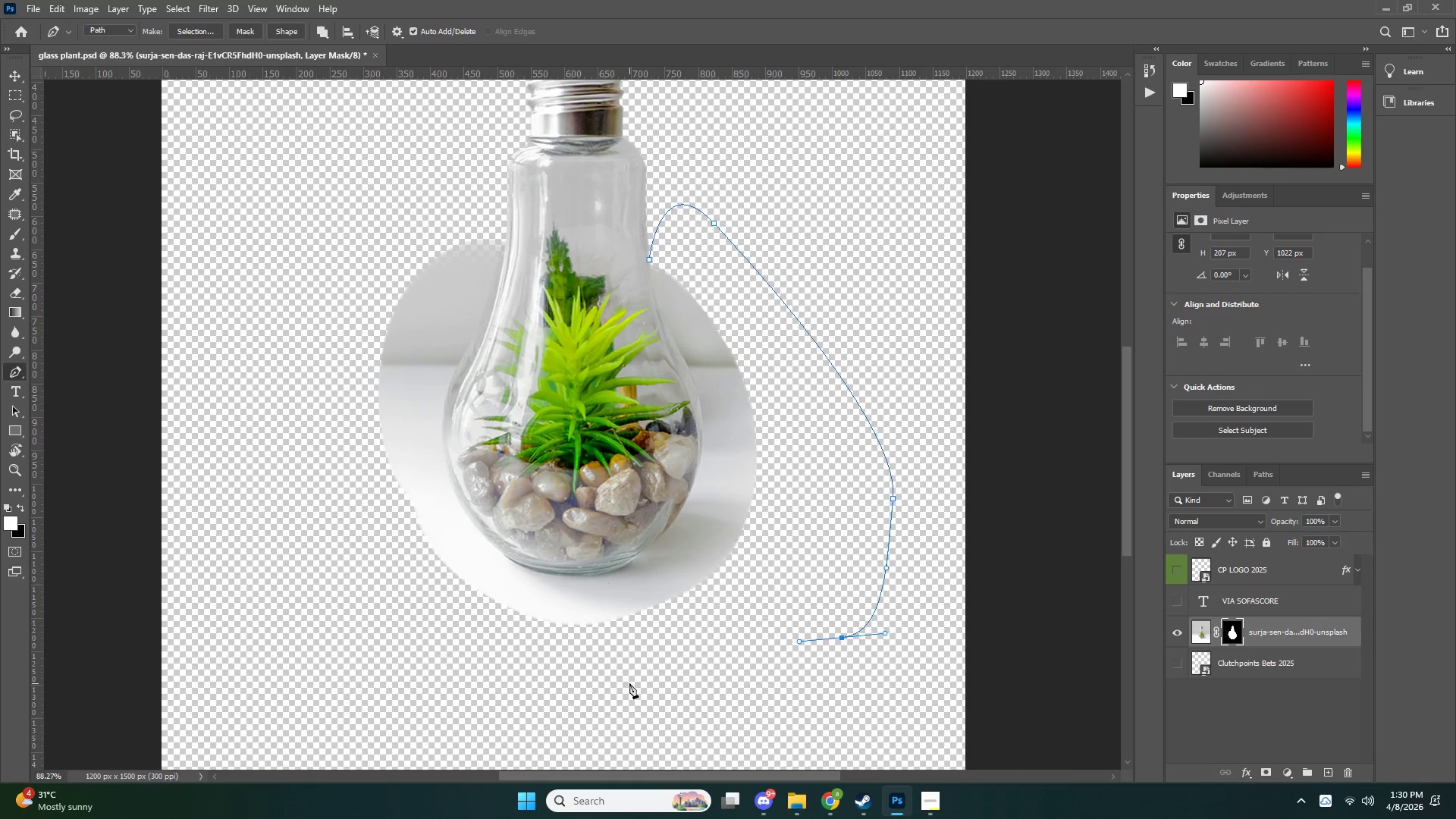 
left_click_drag(start_coordinate=[343, 171], to_coordinate=[378, 165])
 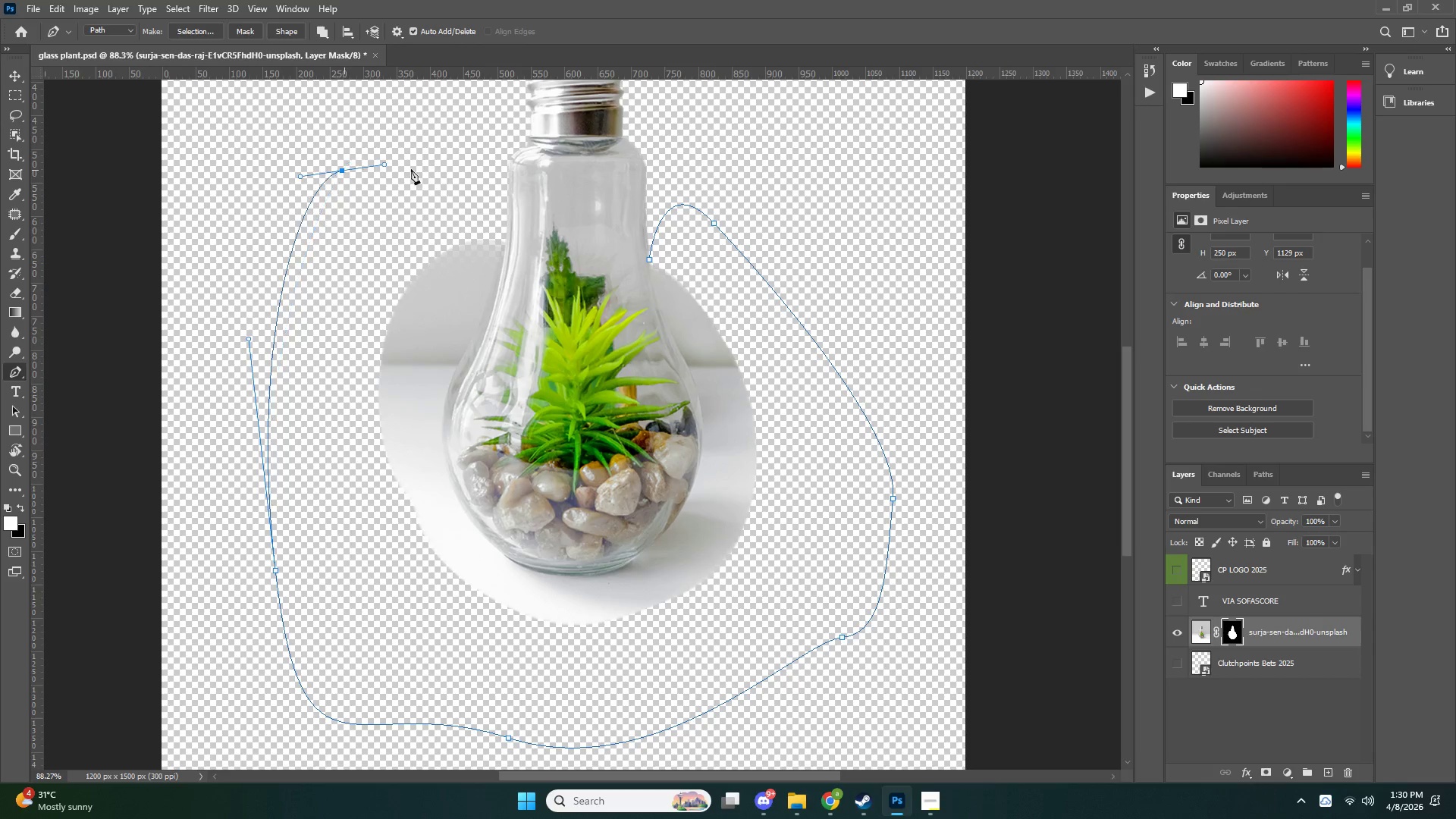 
left_click_drag(start_coordinate=[444, 184], to_coordinate=[458, 199])
 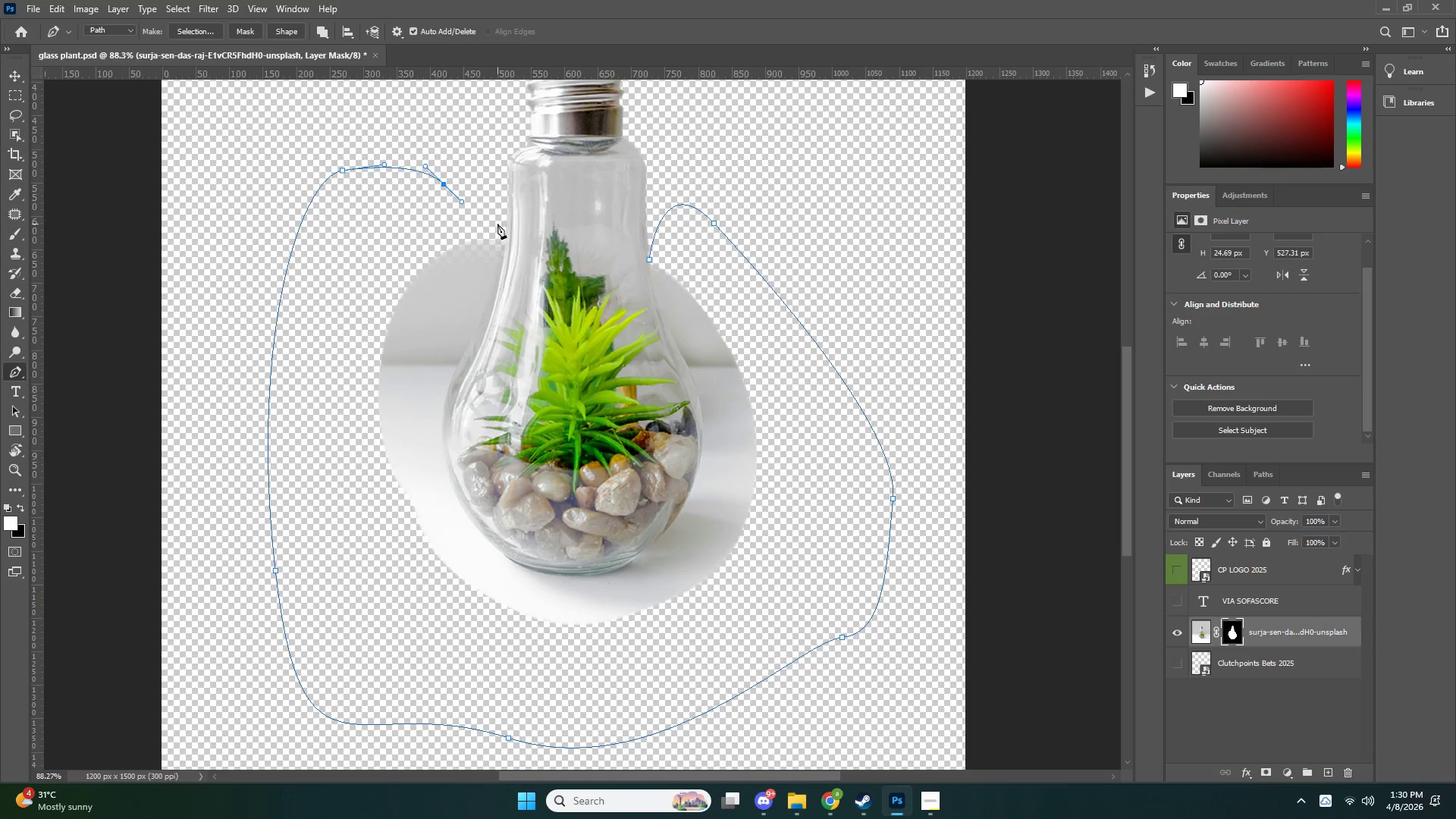 
type(zp)
 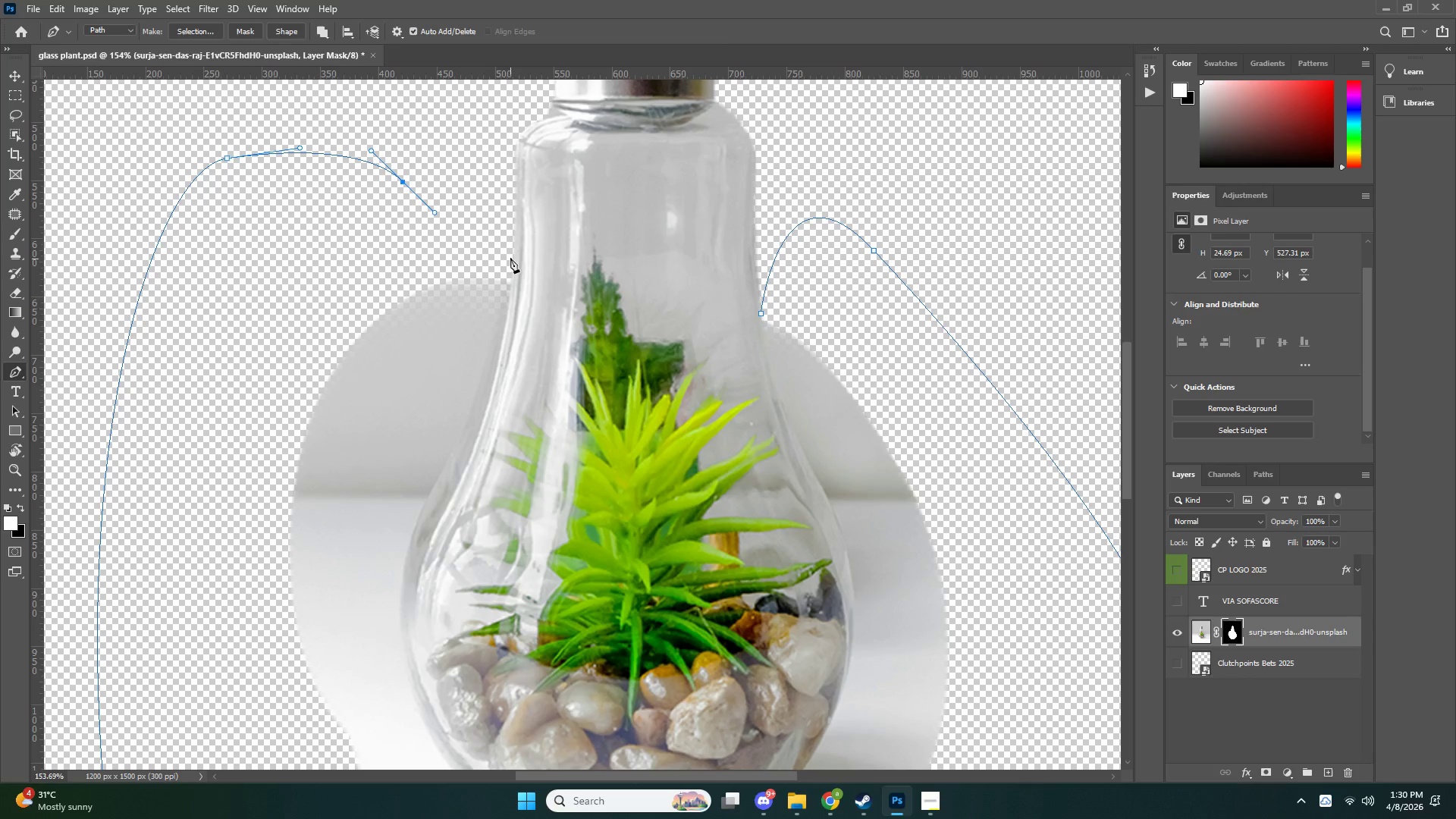 
left_click_drag(start_coordinate=[499, 236], to_coordinate=[541, 241])
 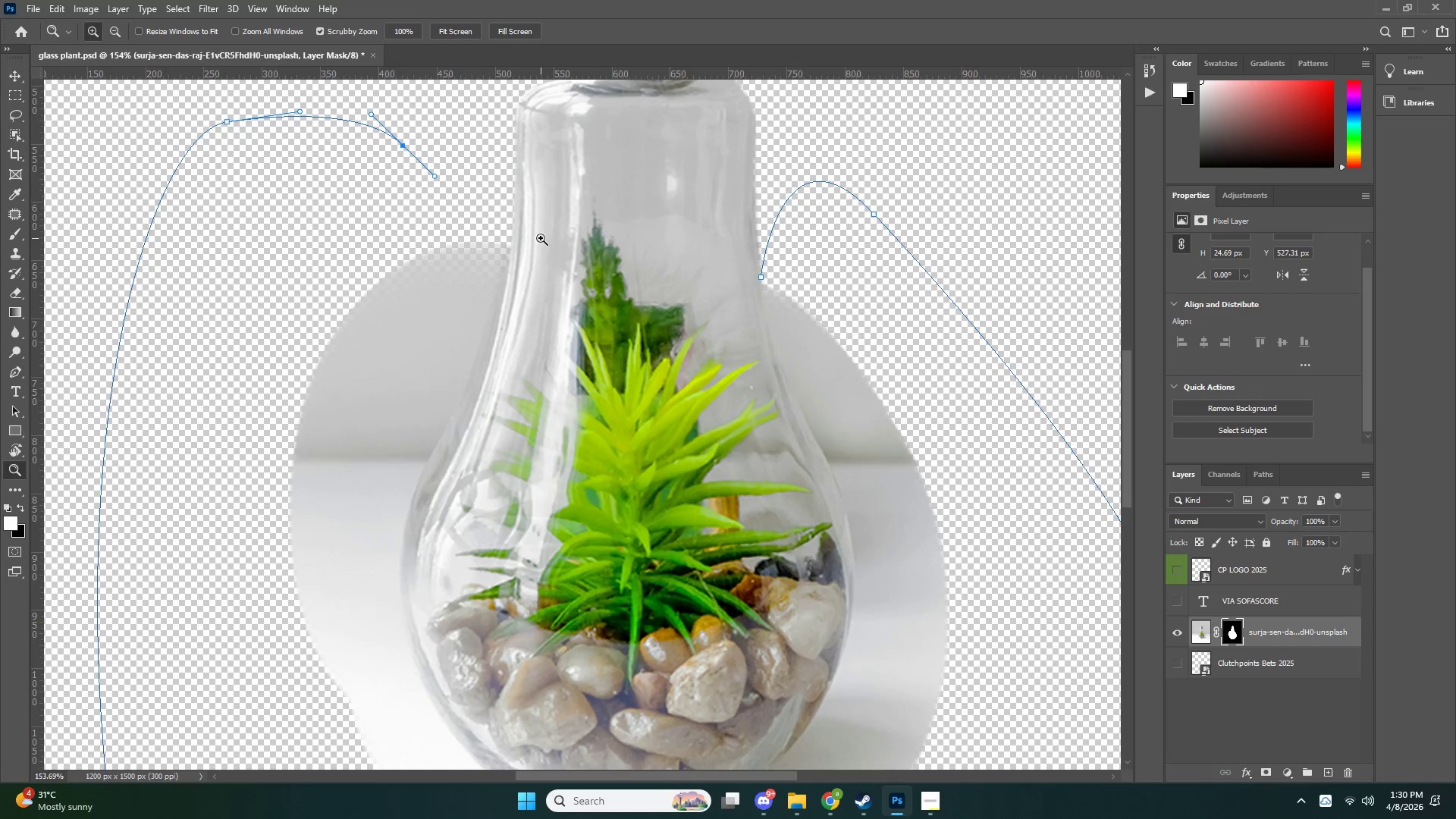 
scroll: coordinate [537, 247], scroll_direction: up, amount: 3.0
 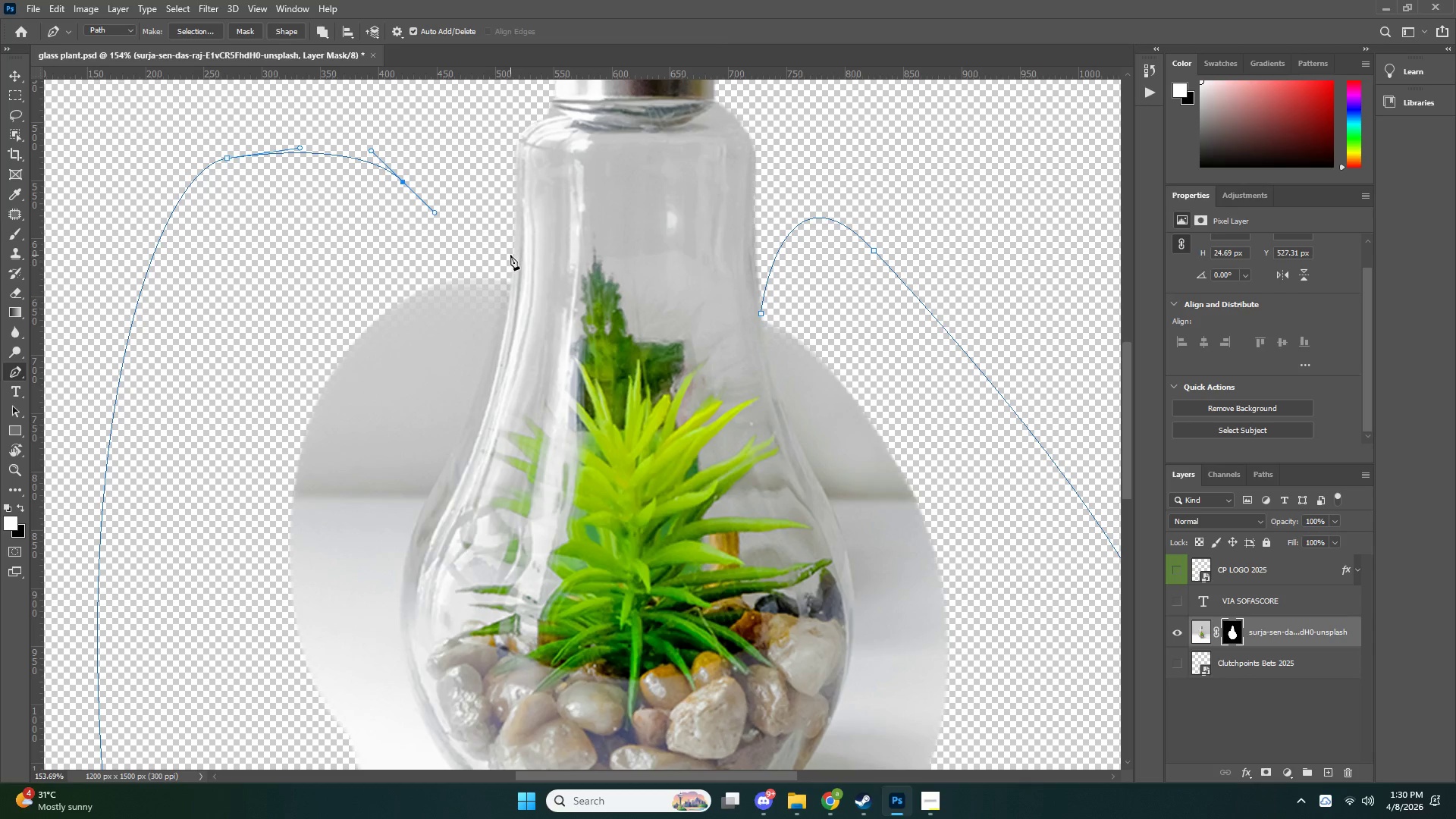 
left_click([511, 248])
 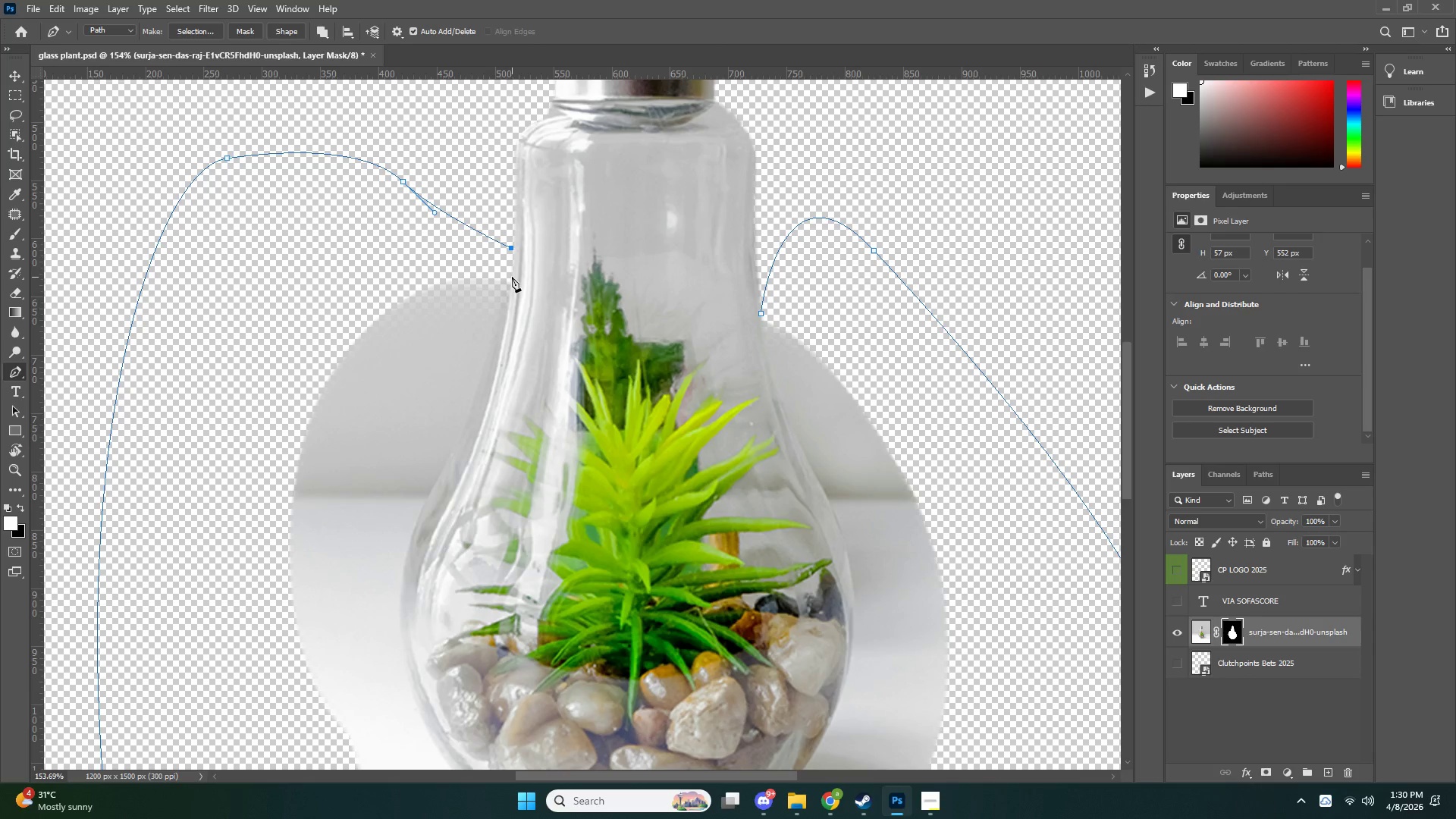 
left_click([512, 277])
 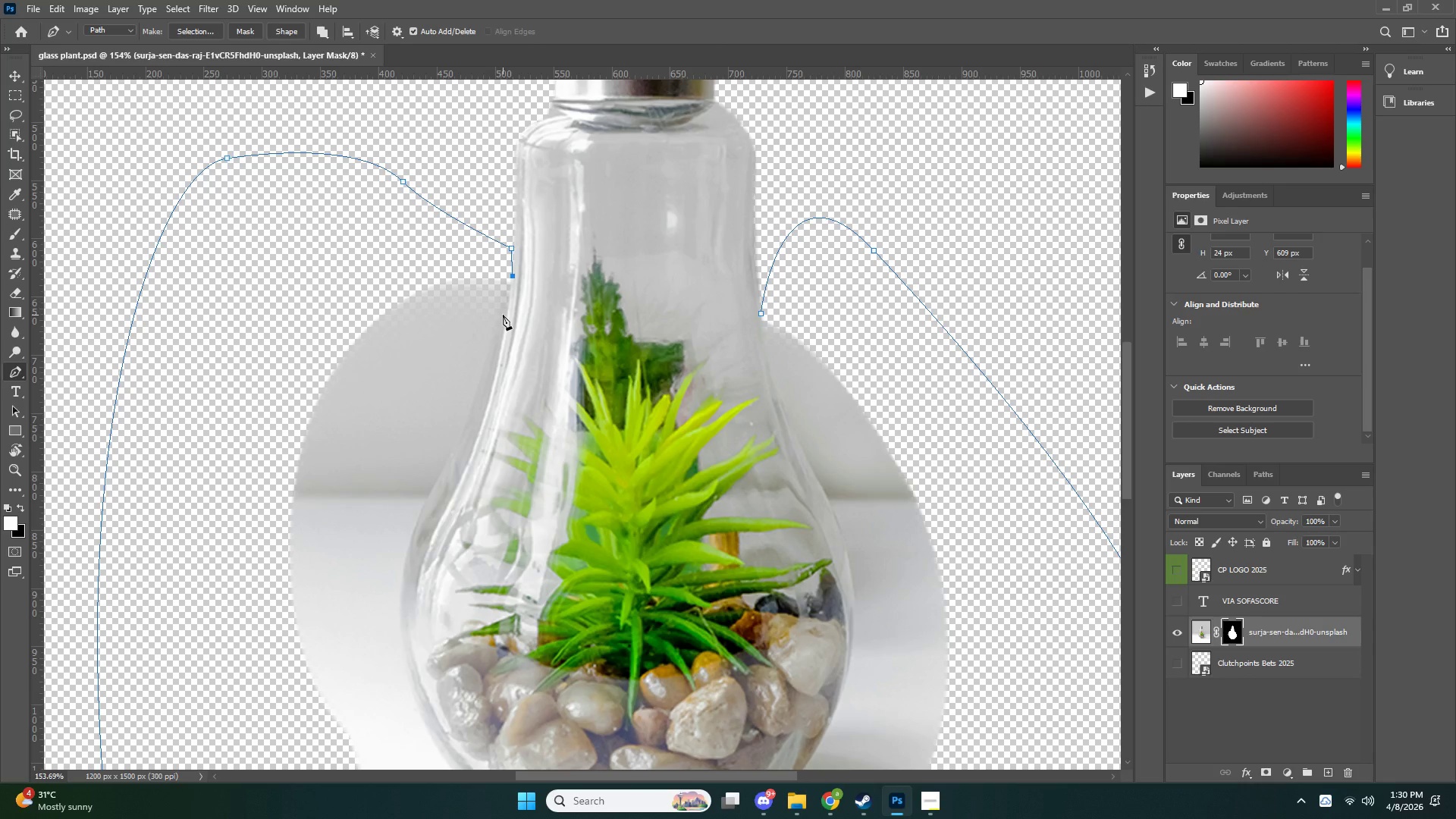 
key(B)
 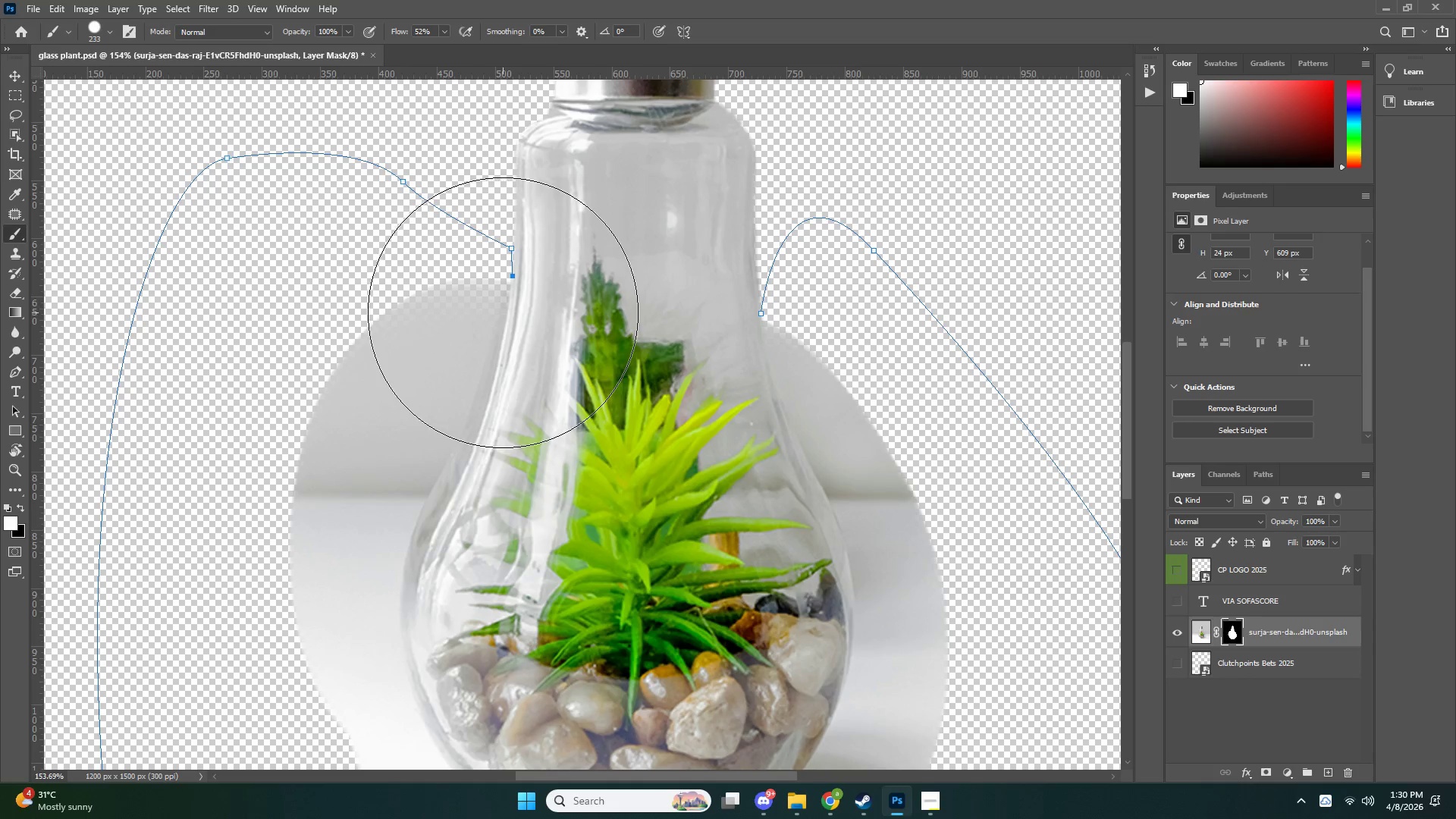 
key(Alt+AltLeft)
 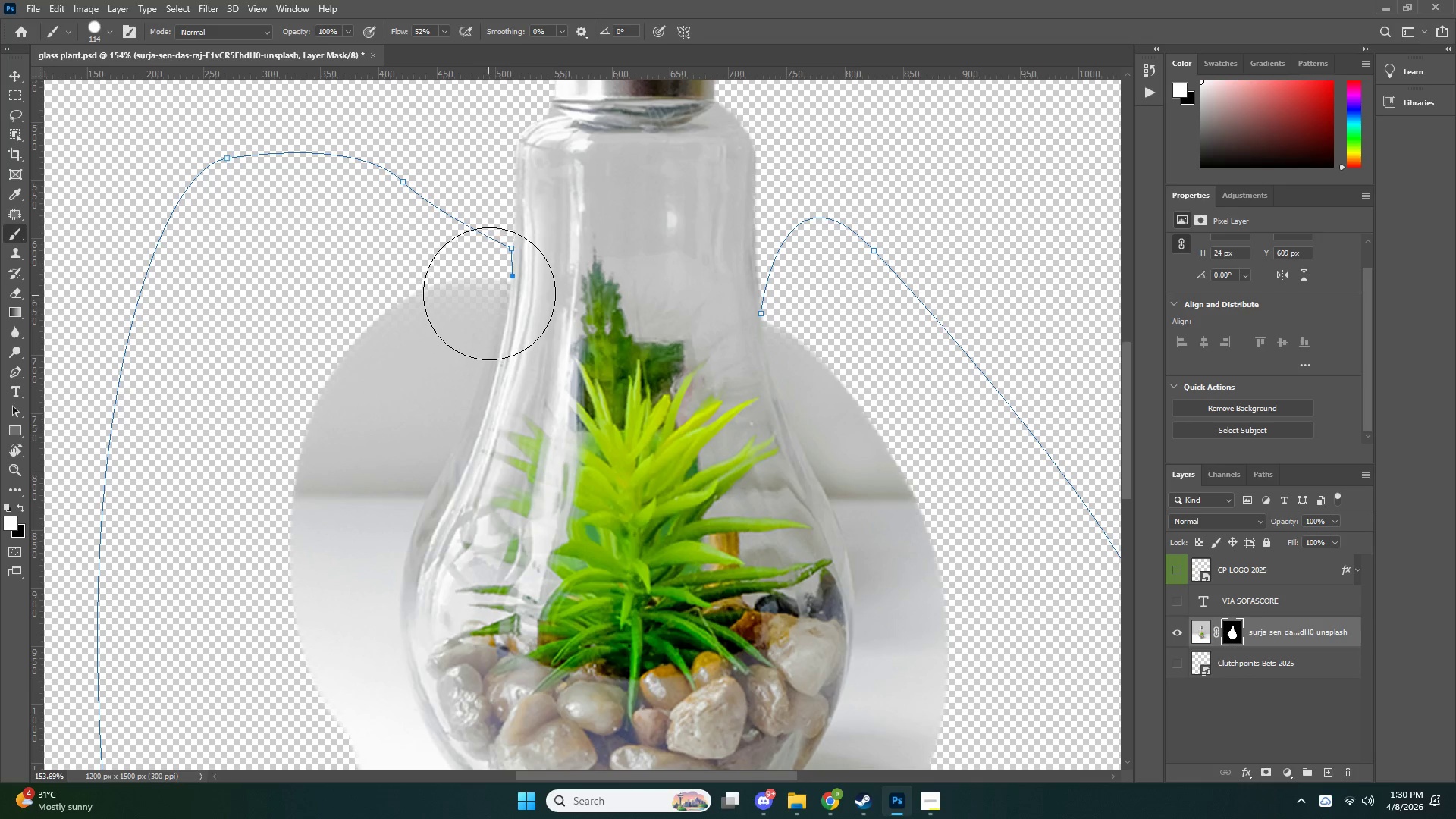 
left_click_drag(start_coordinate=[491, 295], to_coordinate=[503, 334])
 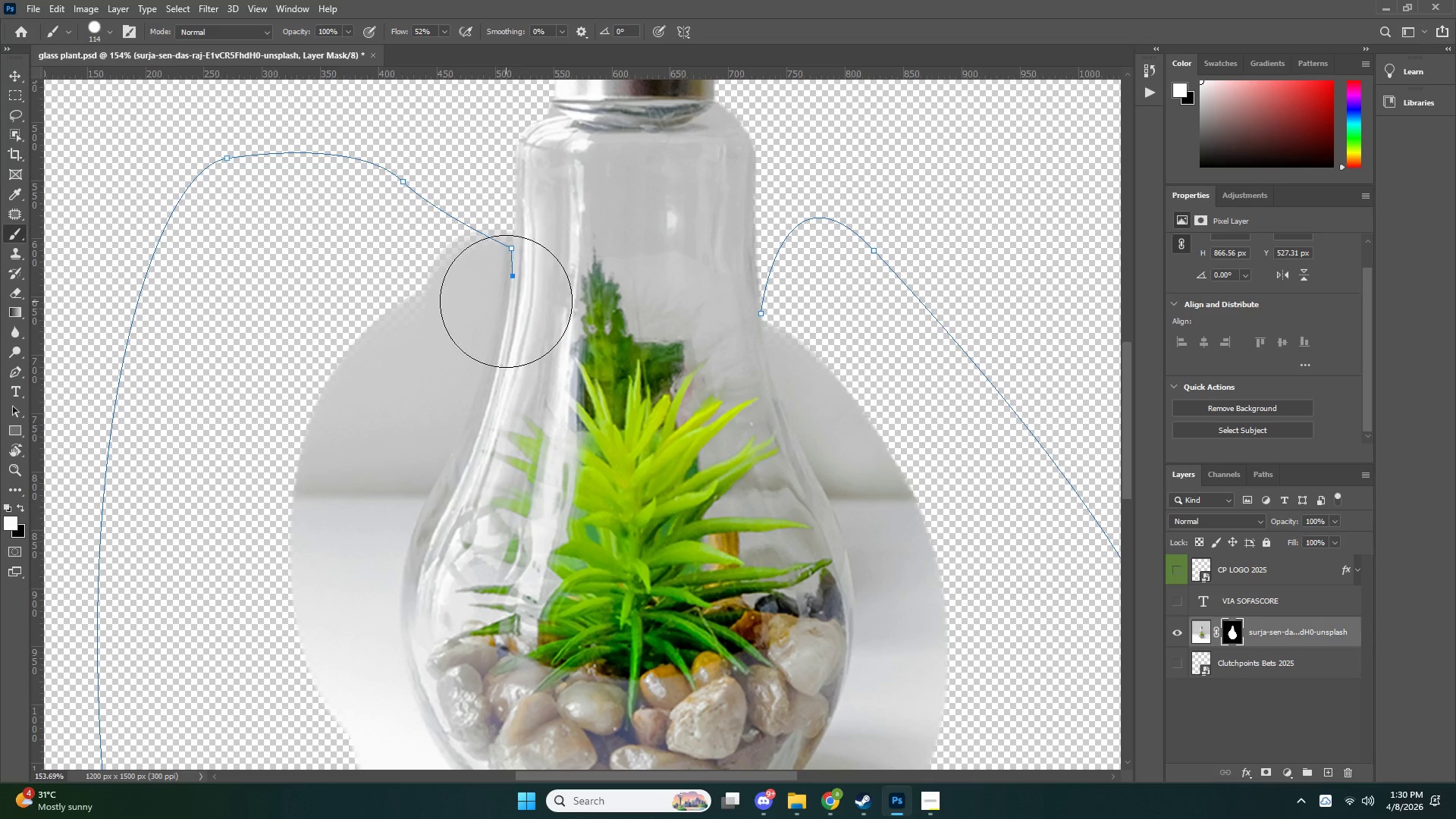 
left_click_drag(start_coordinate=[506, 300], to_coordinate=[508, 320])
 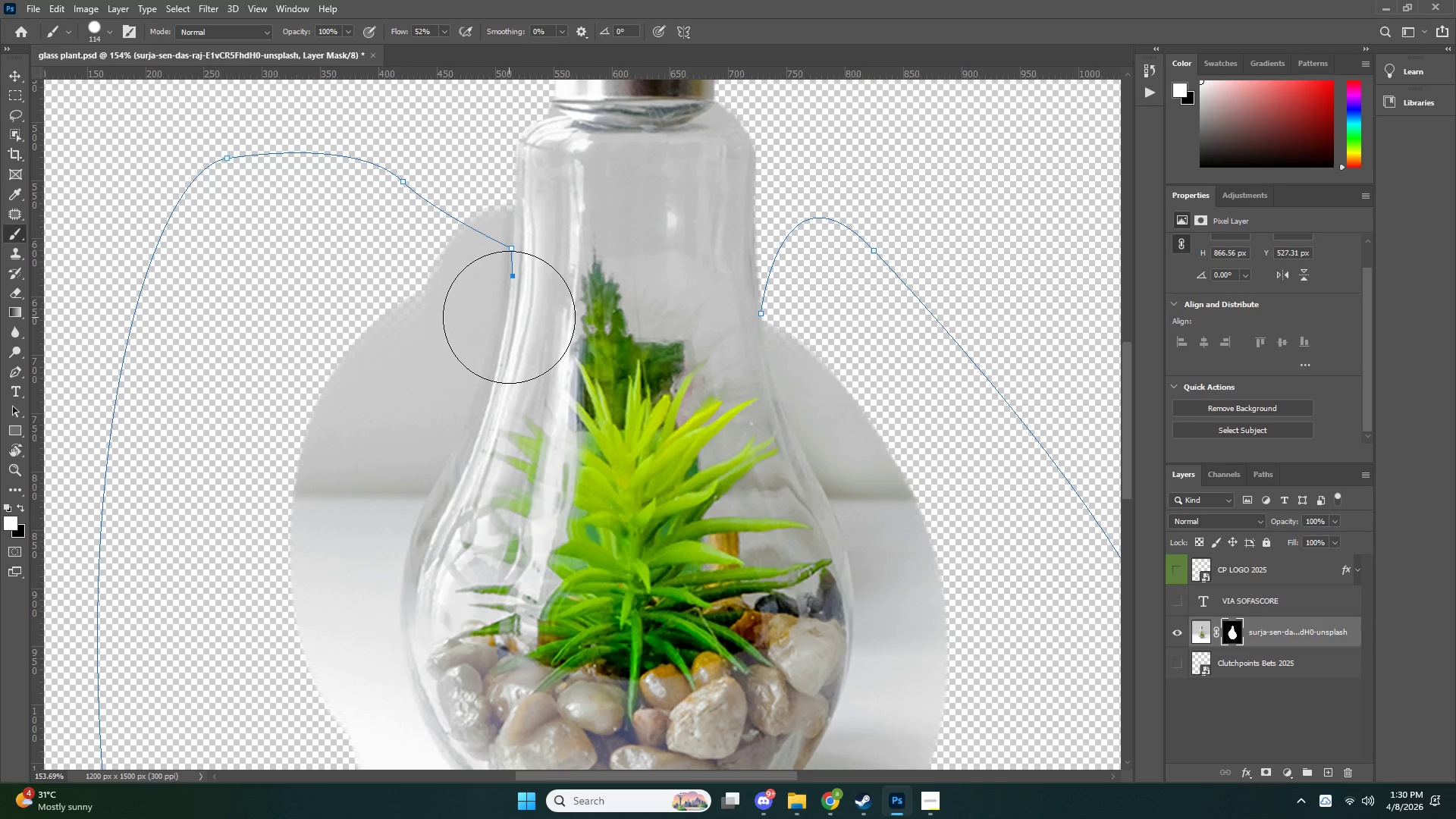 
key(P)
 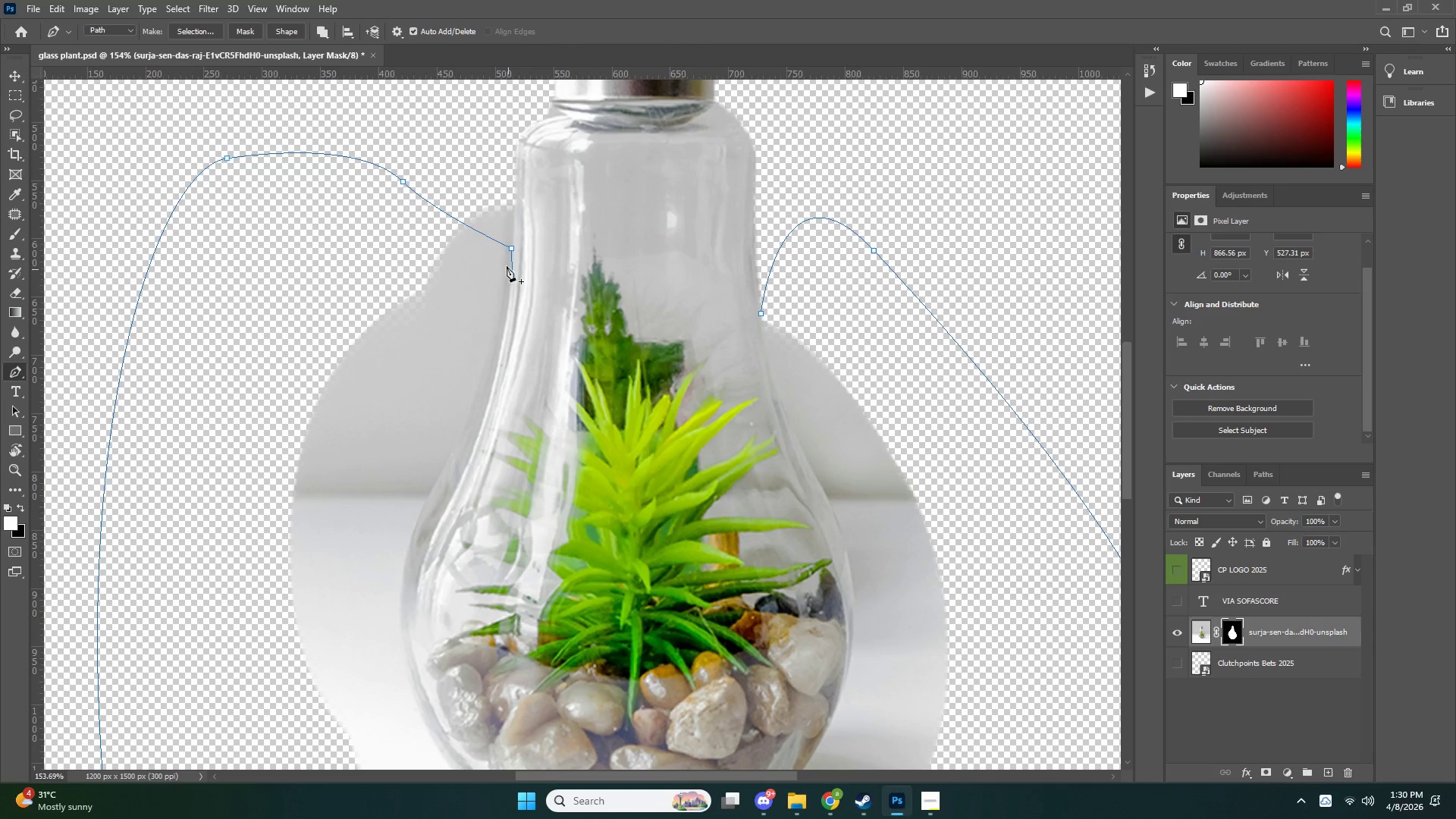 
key(Control+Z)
 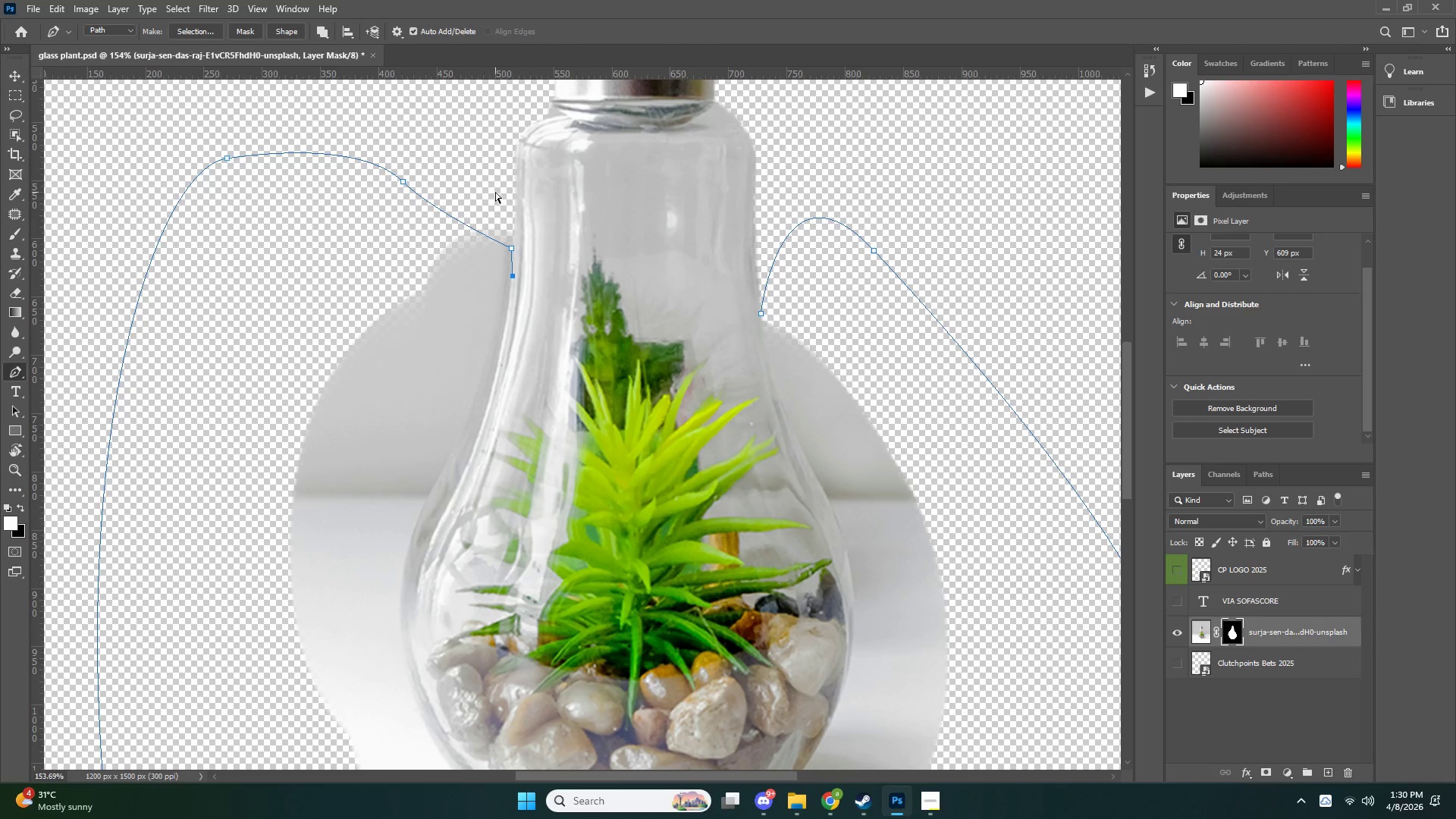 
key(Control+ControlLeft)
 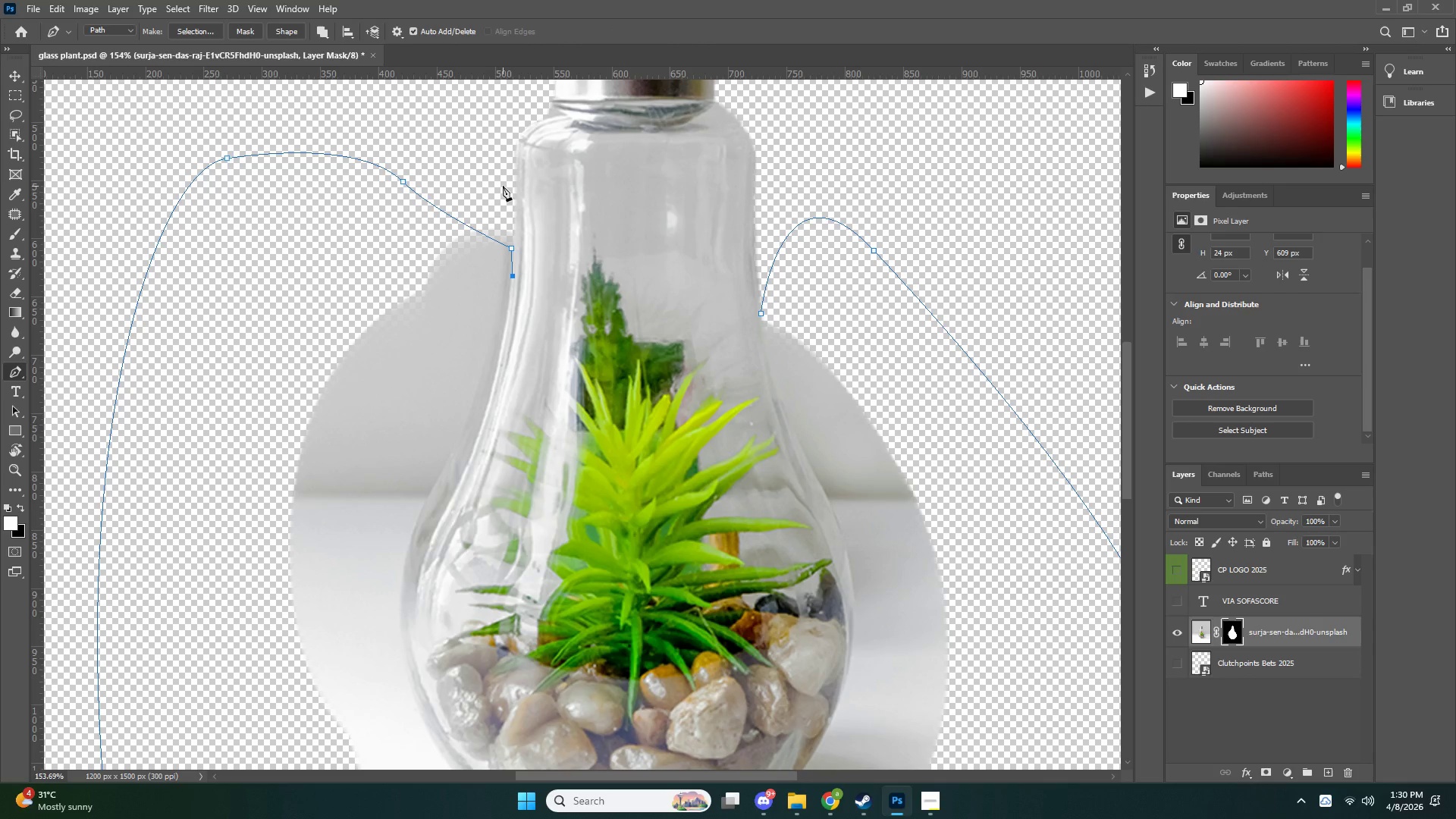 
key(Control+Z)
 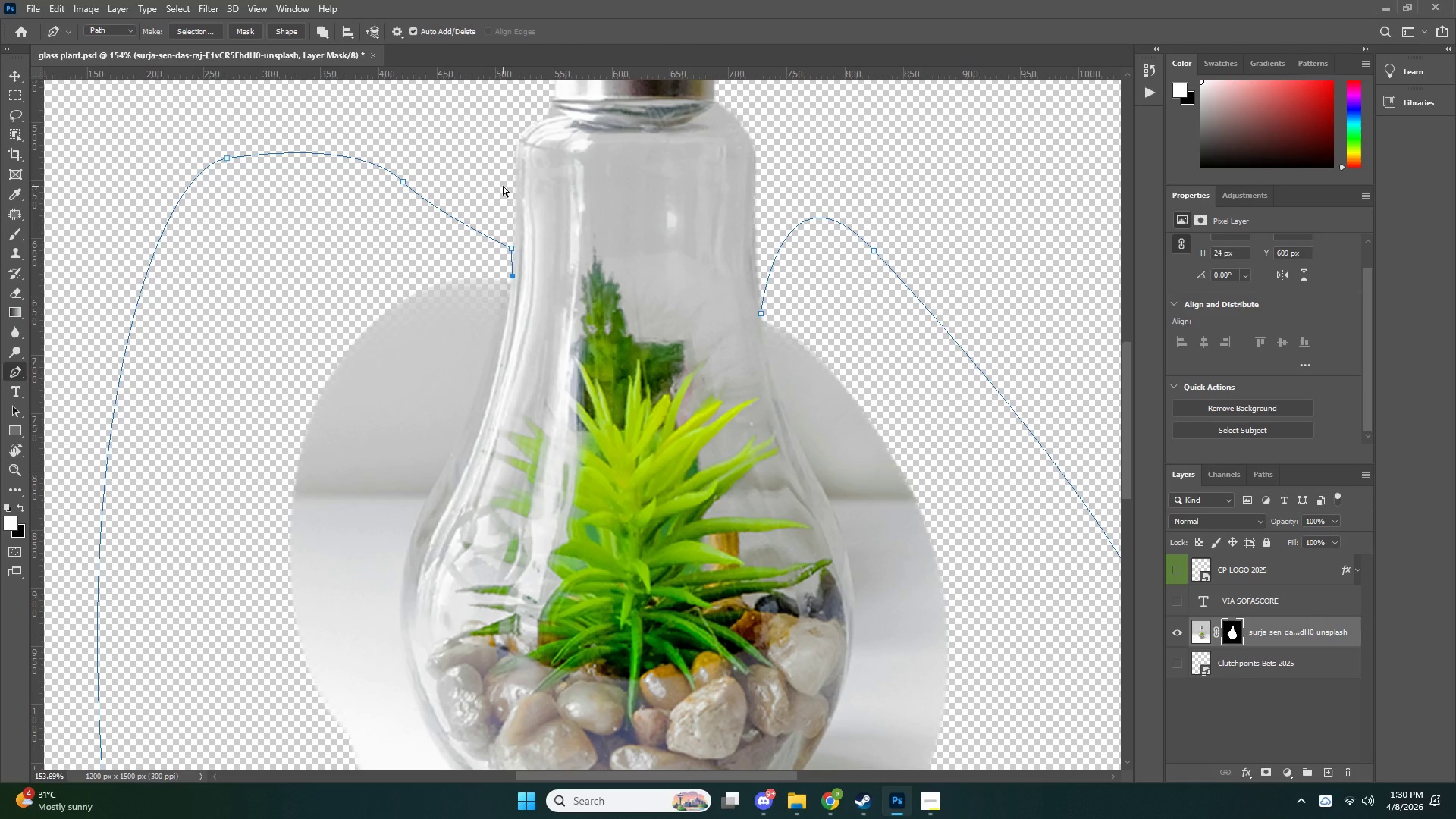 
key(Control+Z)
 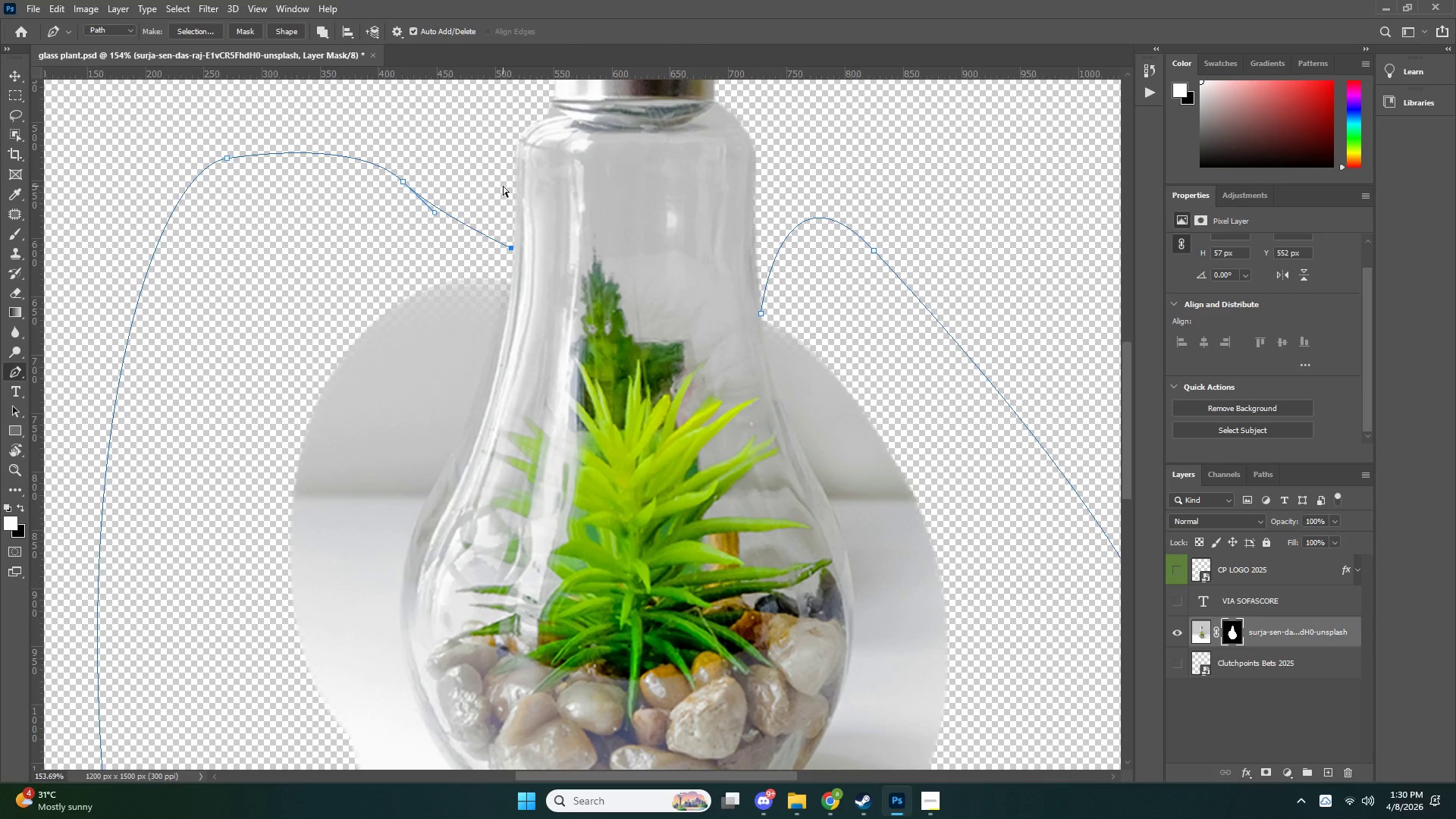 
key(Control+Z)
 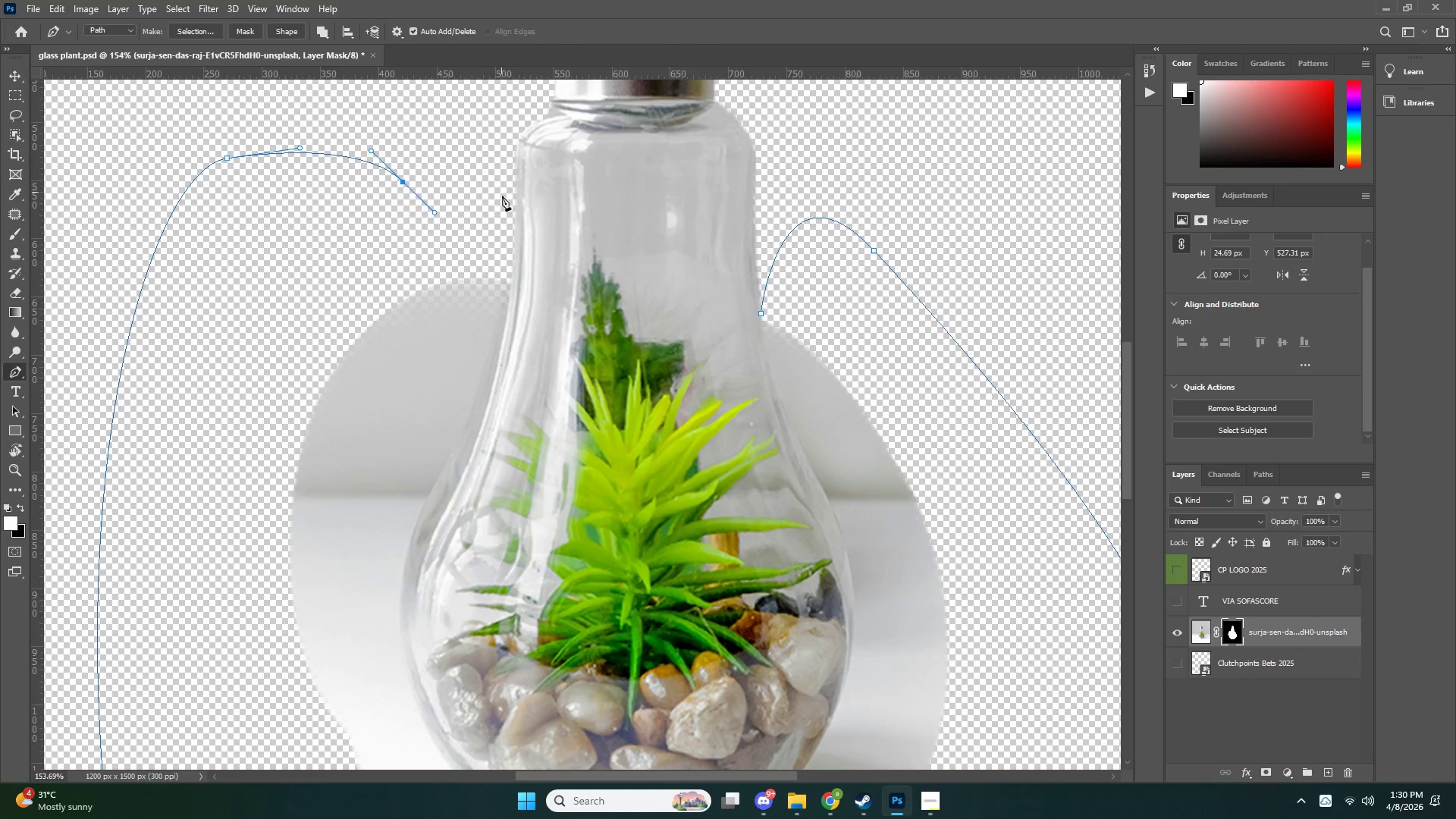 
key(B)
 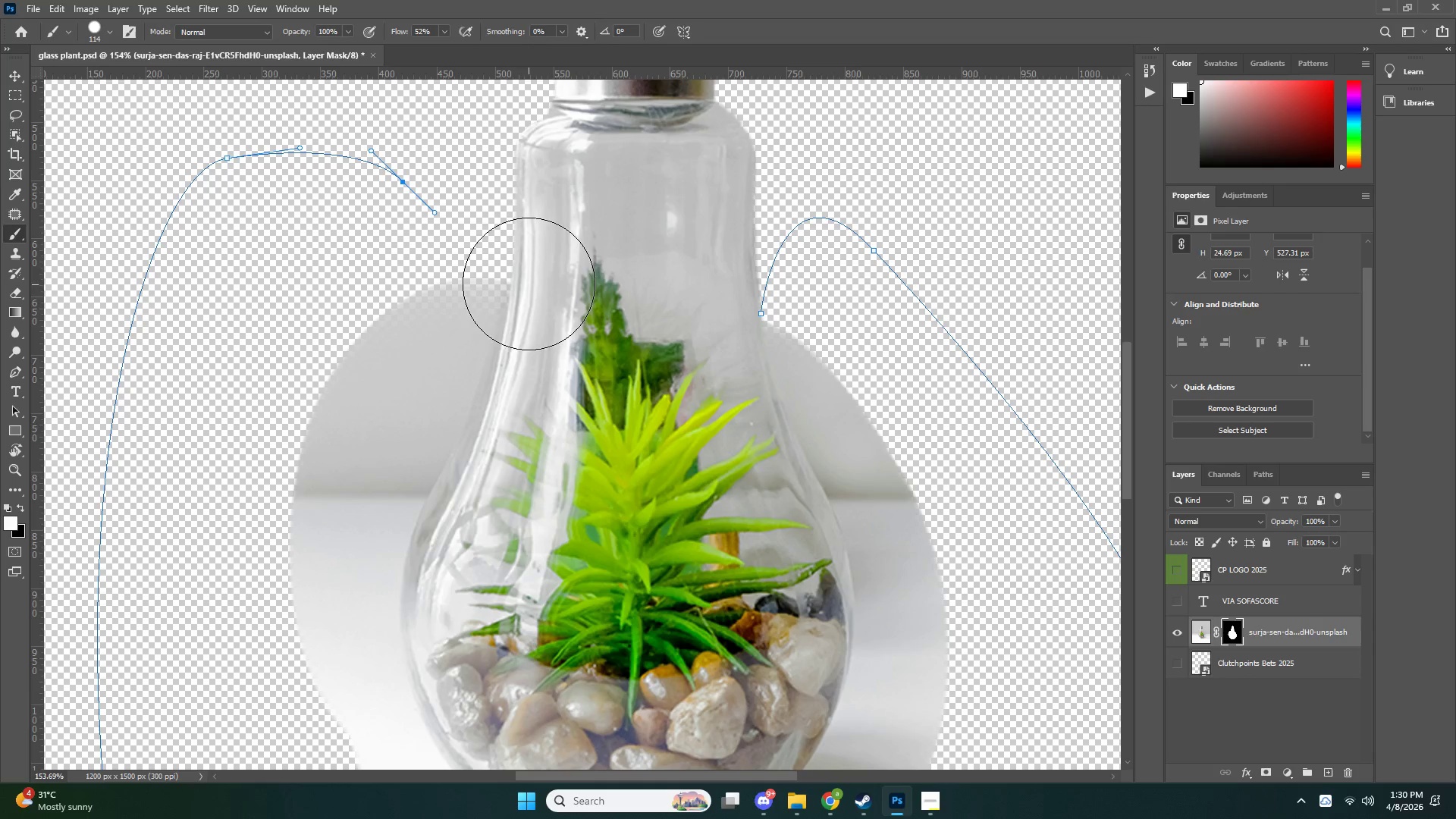 
key(Alt+AltLeft)
 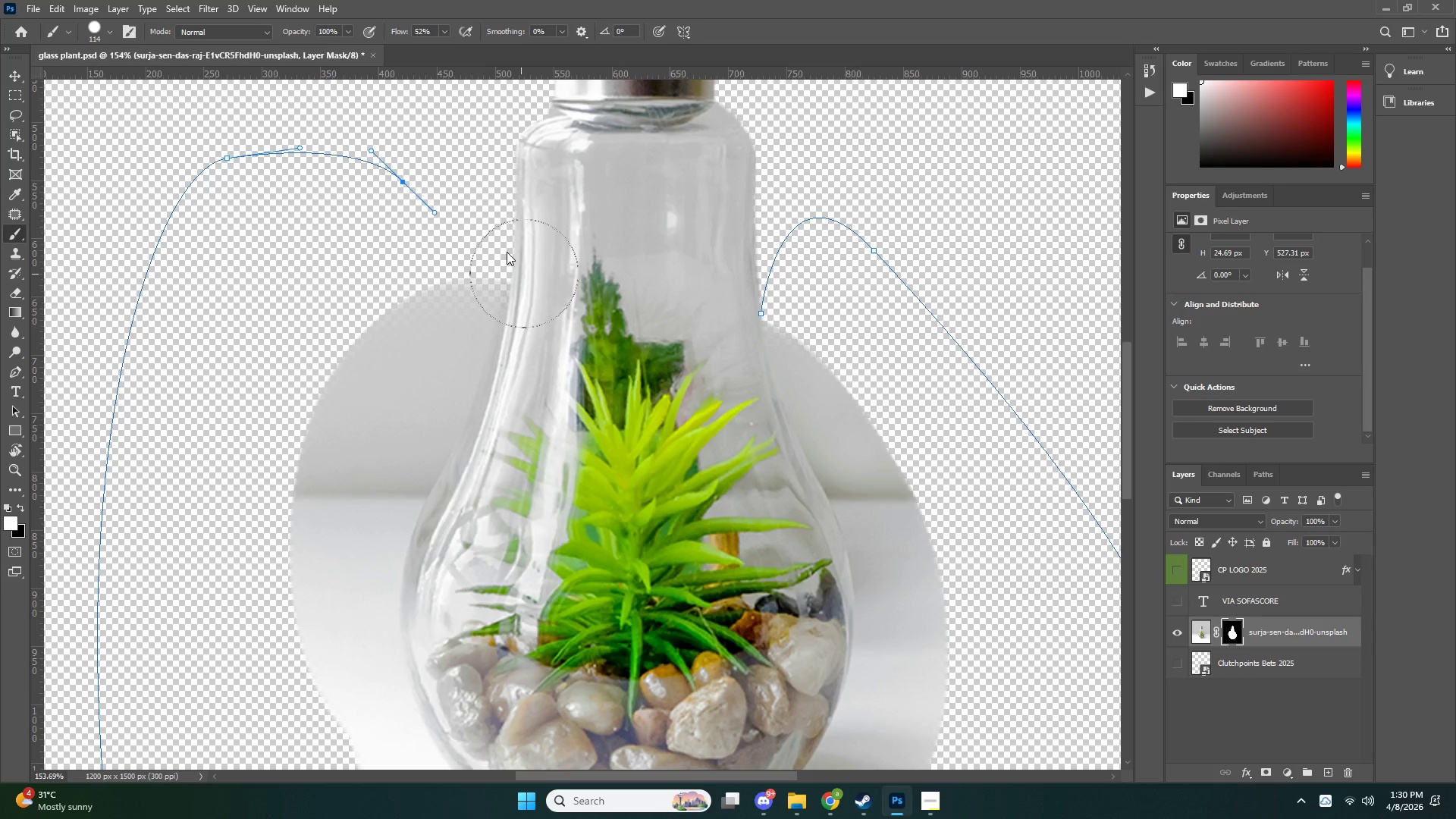 
left_click_drag(start_coordinate=[507, 250], to_coordinate=[470, 342])
 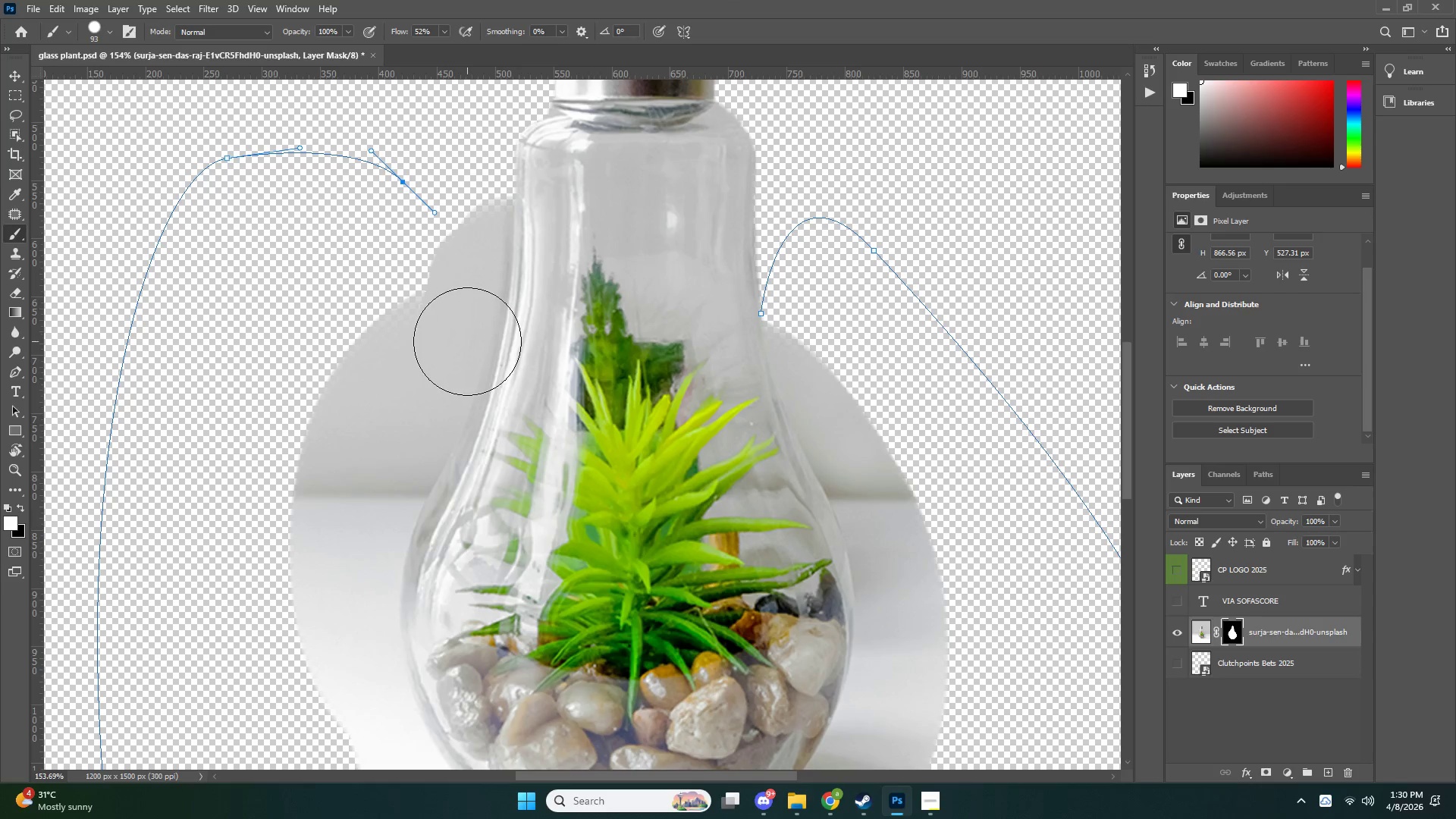 
key(P)
 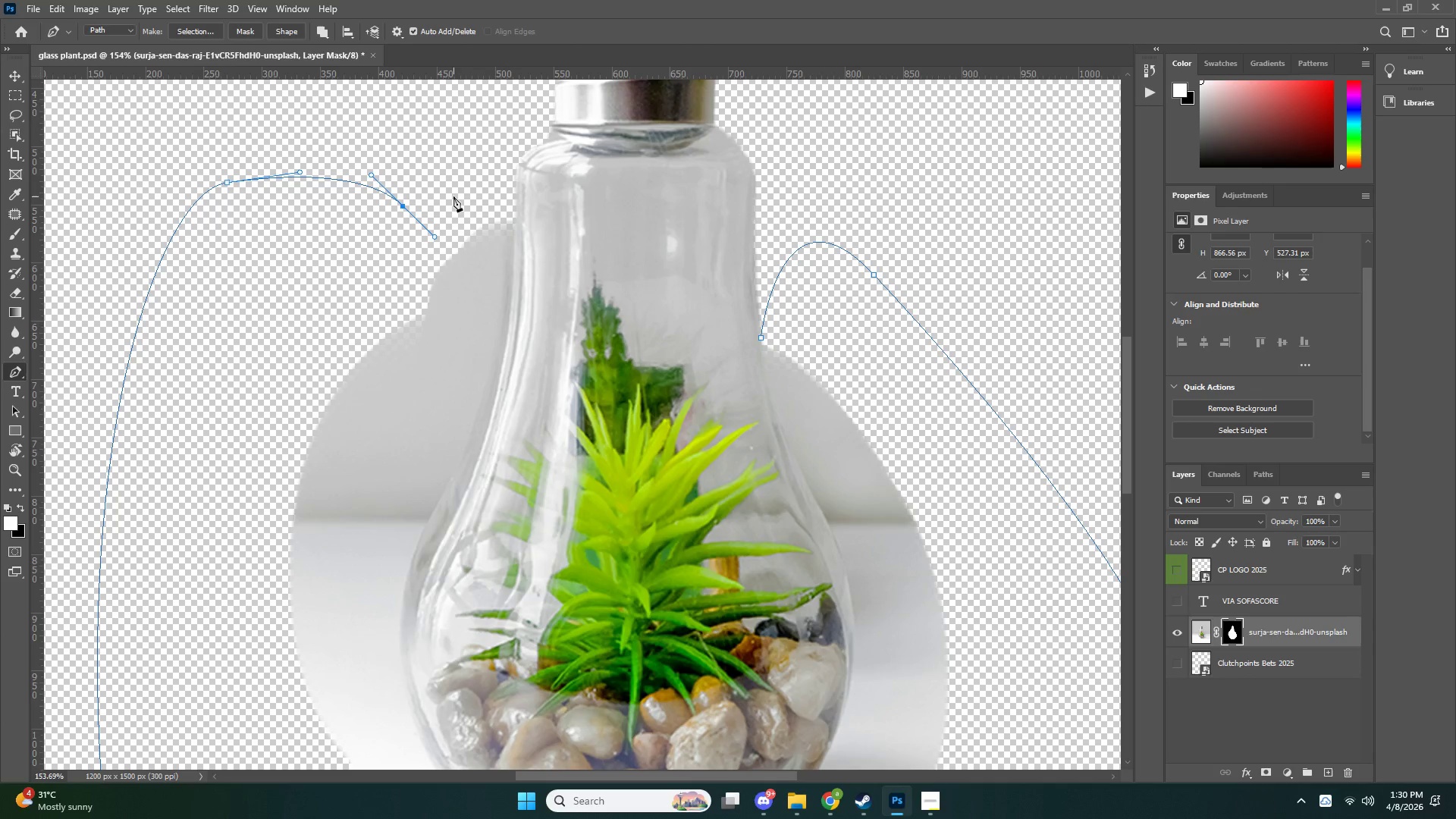 
scroll: coordinate [467, 341], scroll_direction: up, amount: 2.0
 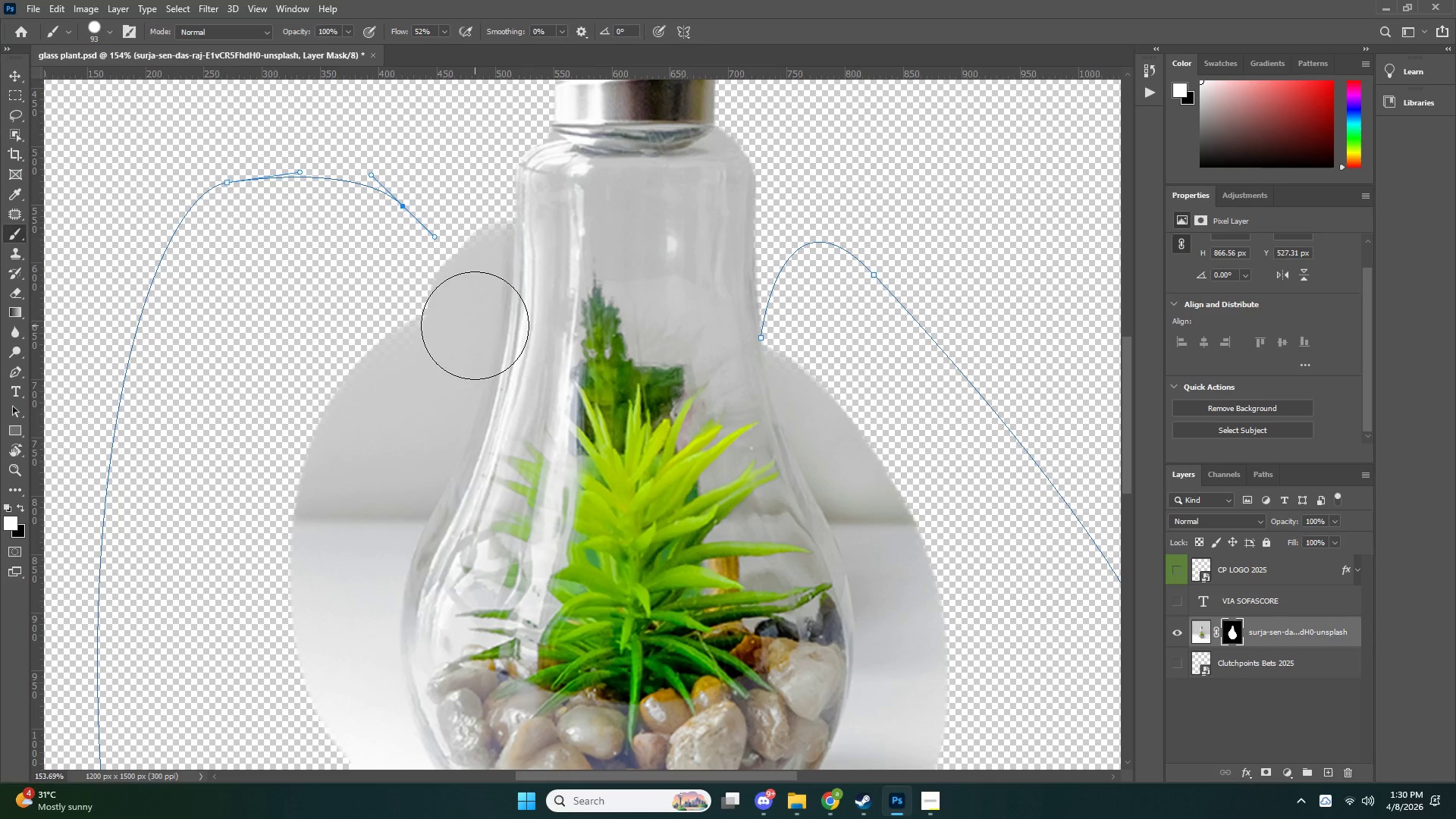 
left_click_drag(start_coordinate=[471, 196], to_coordinate=[475, 196])
 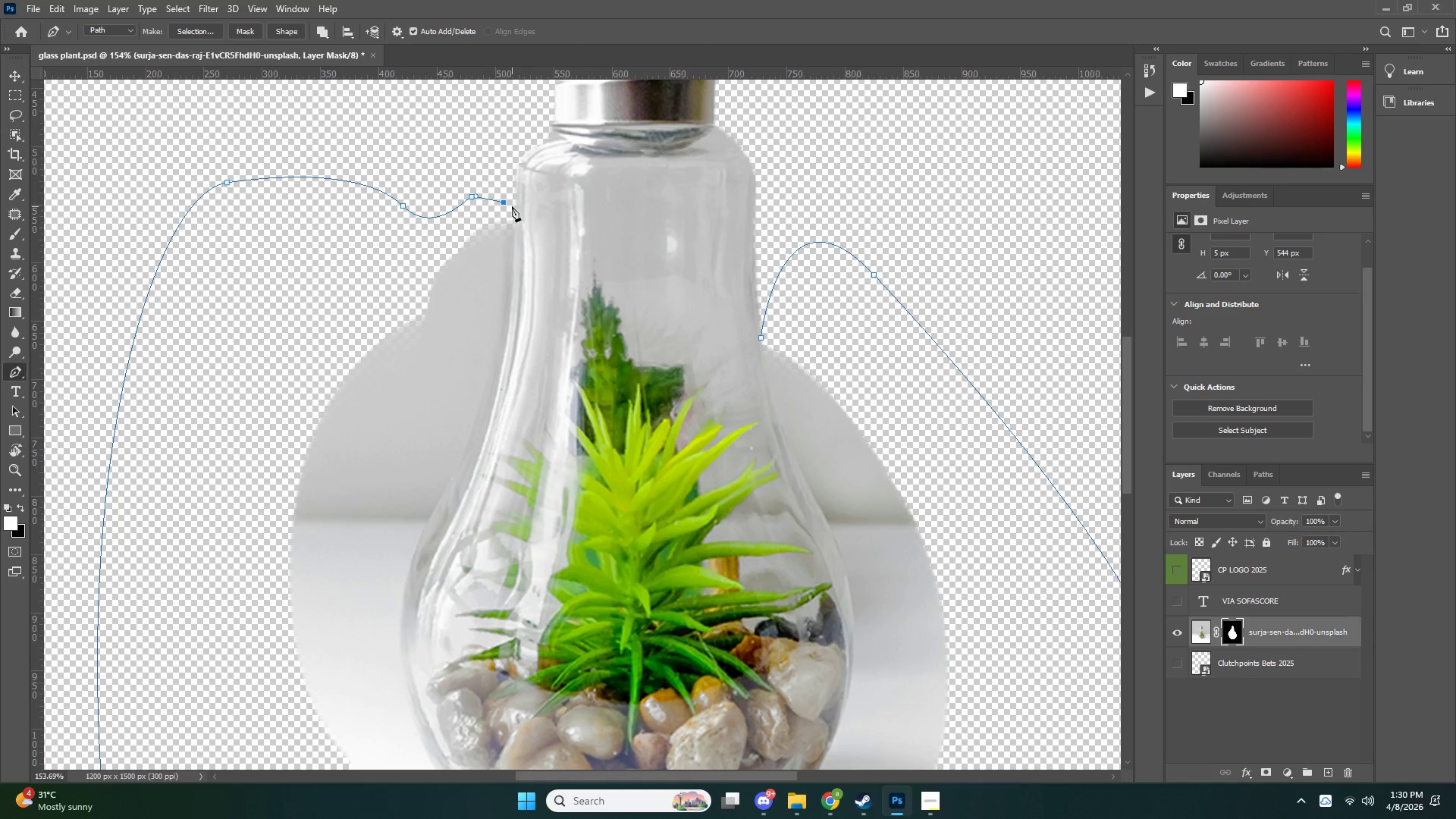 
left_click([512, 206])
 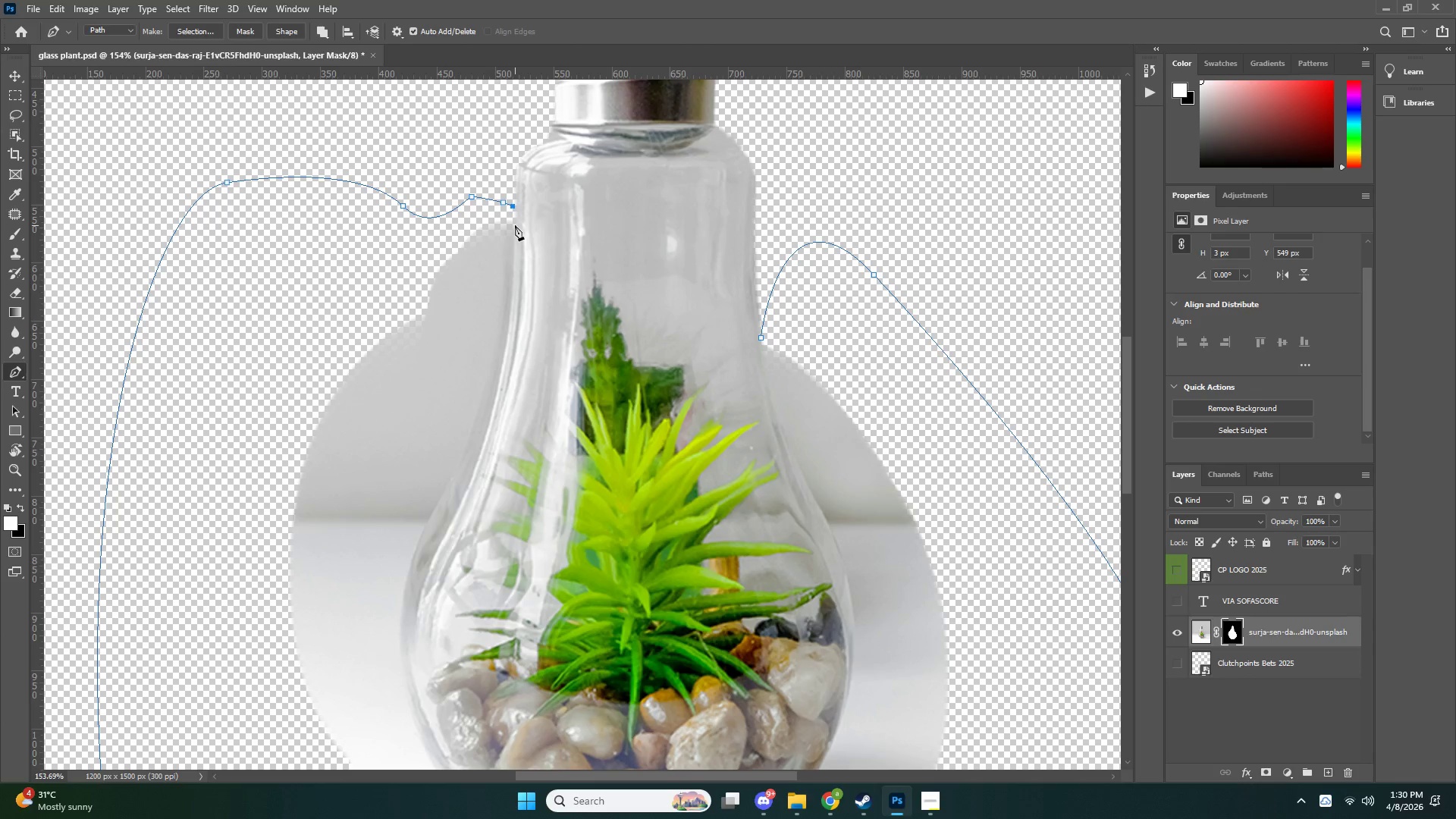 
left_click([515, 225])
 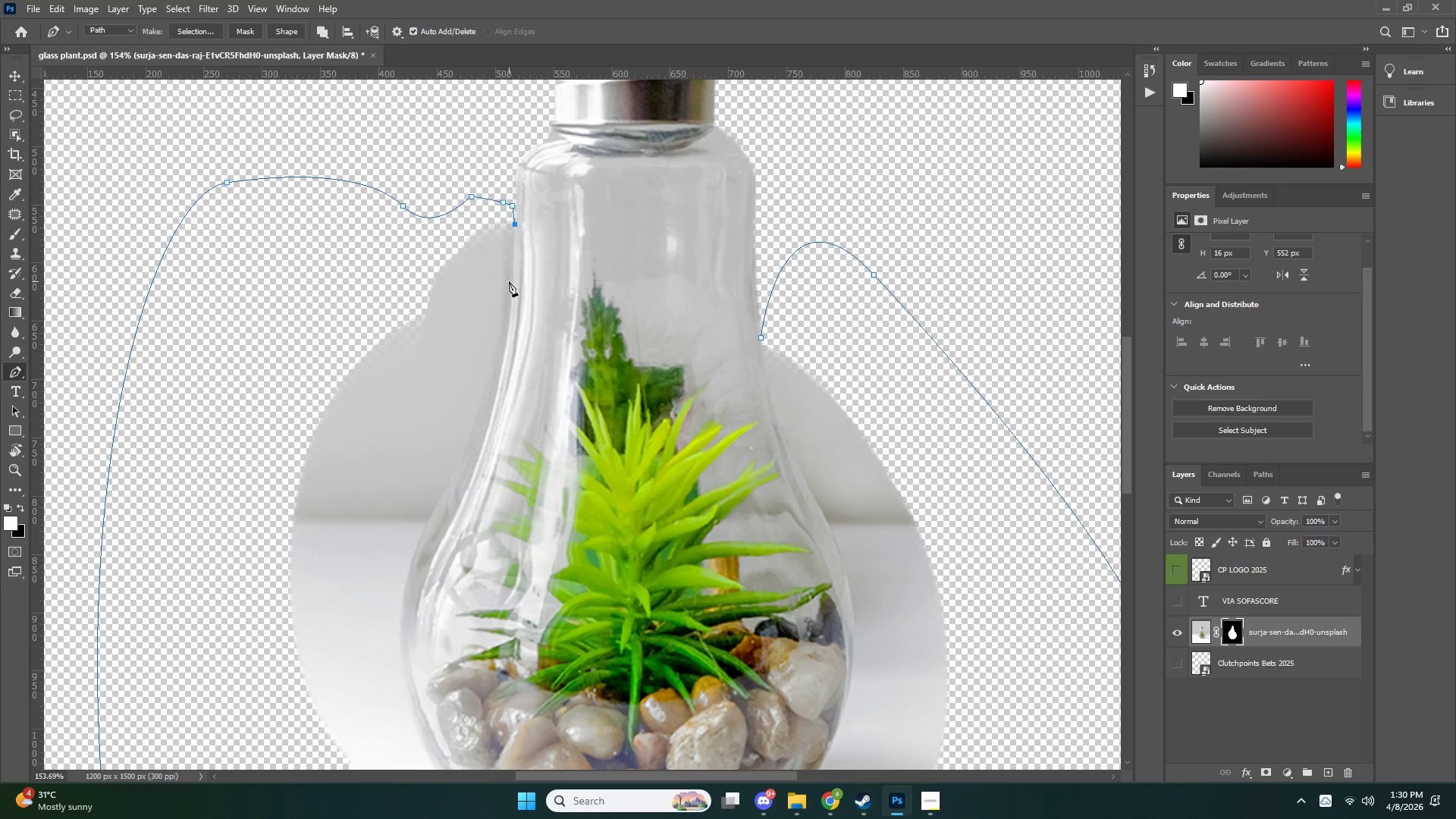 
left_click([507, 284])
 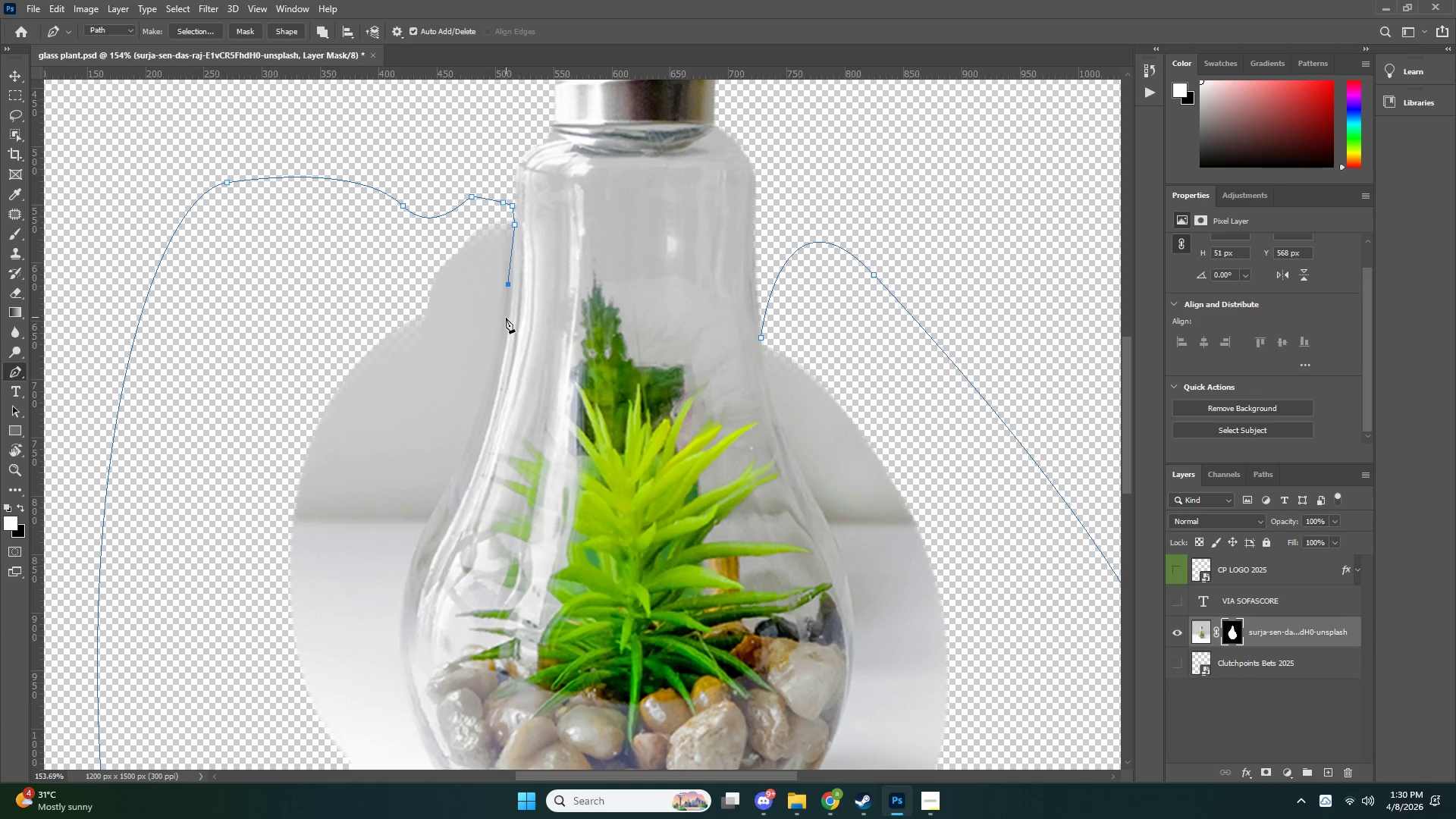 
left_click([504, 319])
 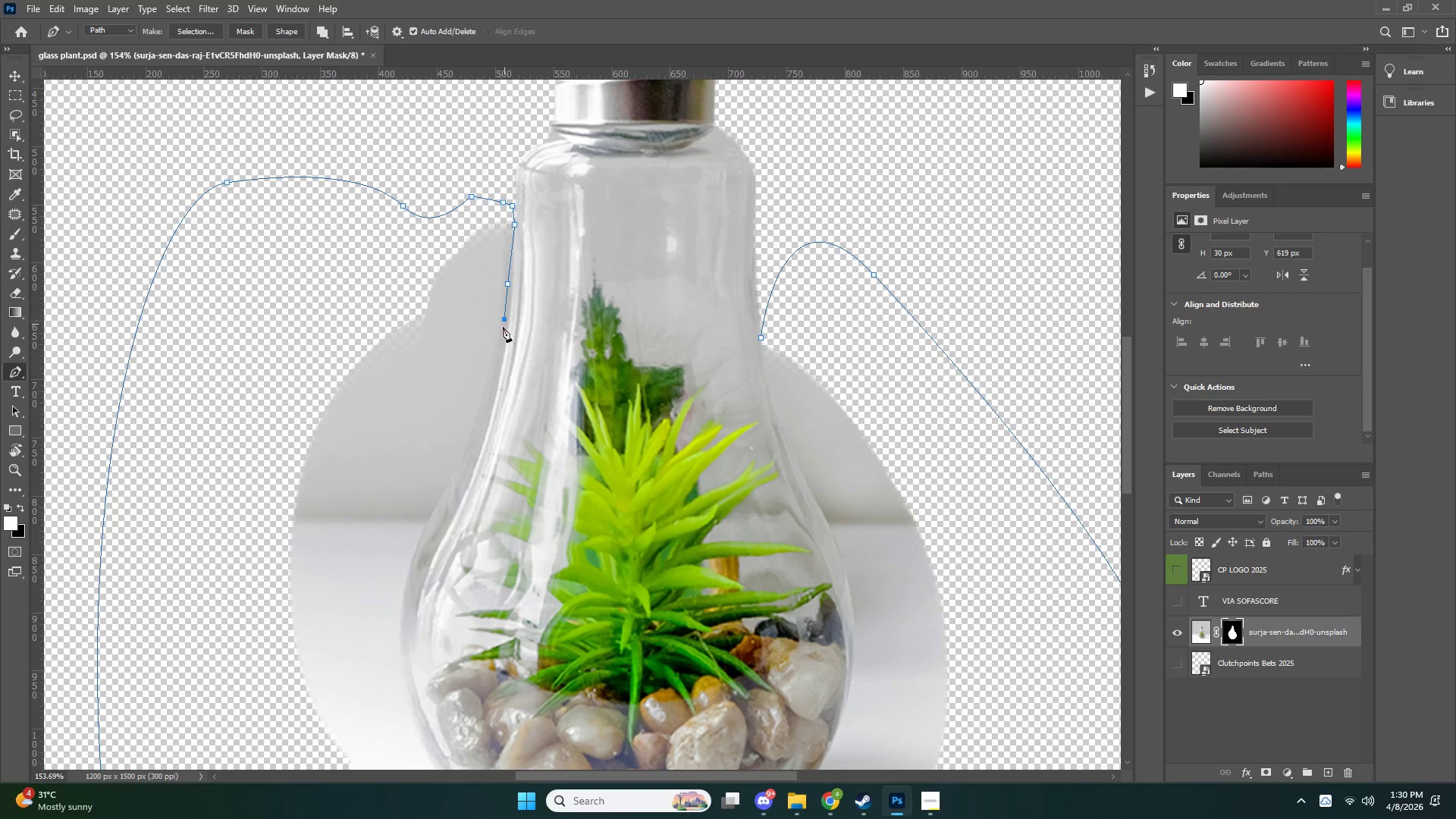 
scroll: coordinate [489, 350], scroll_direction: down, amount: 8.0
 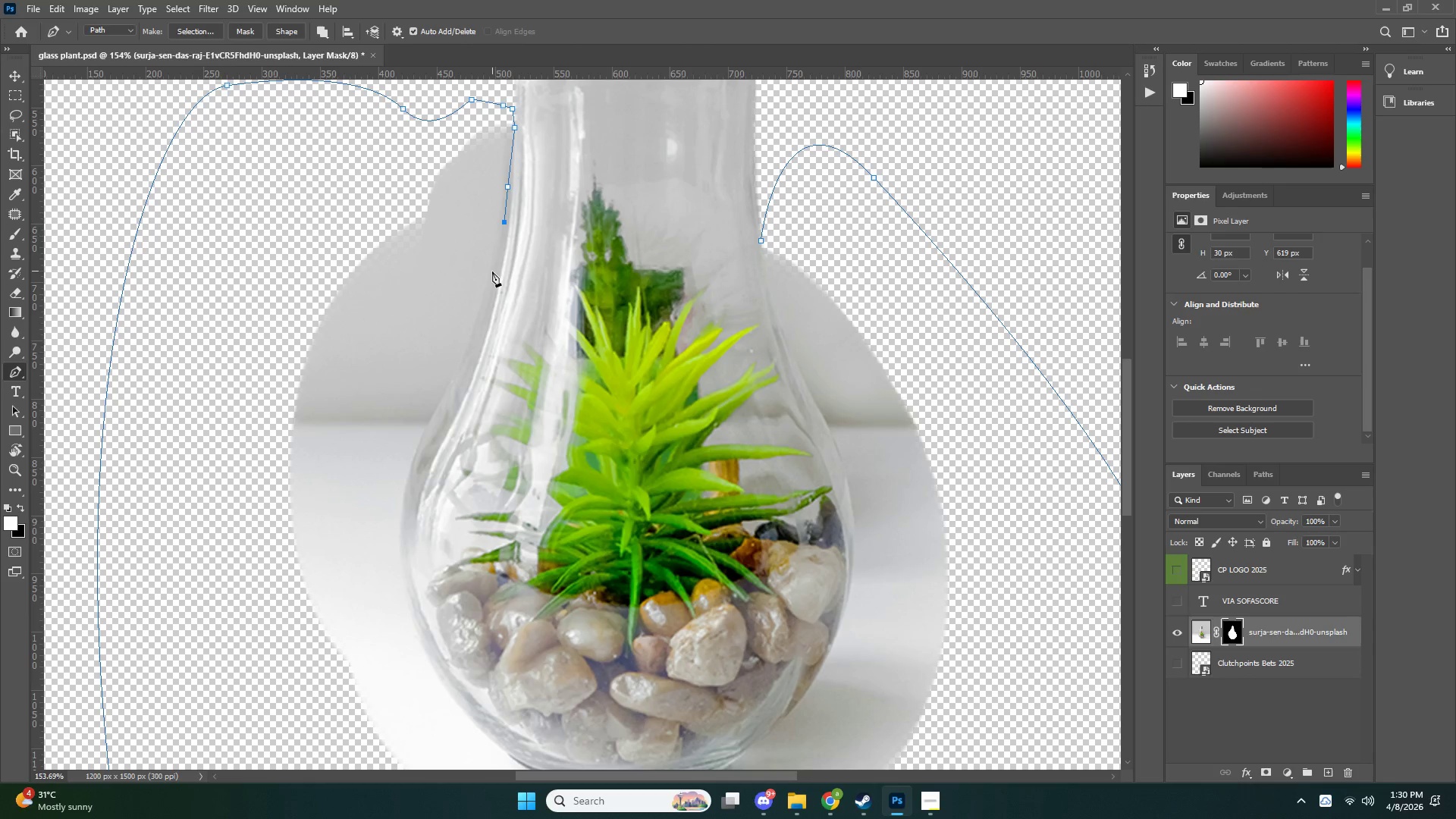 
left_click([492, 273])
 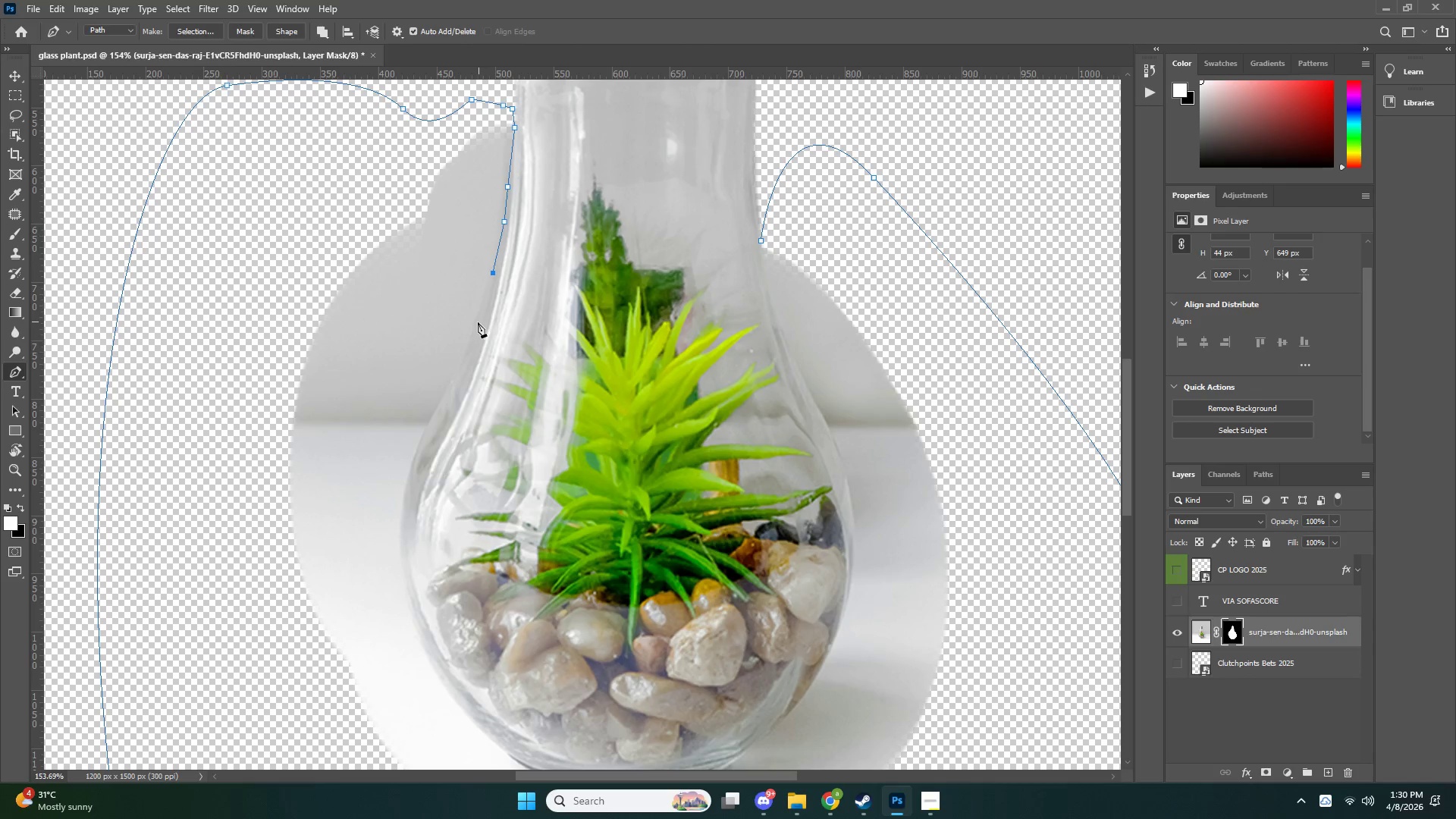 
left_click([476, 324])
 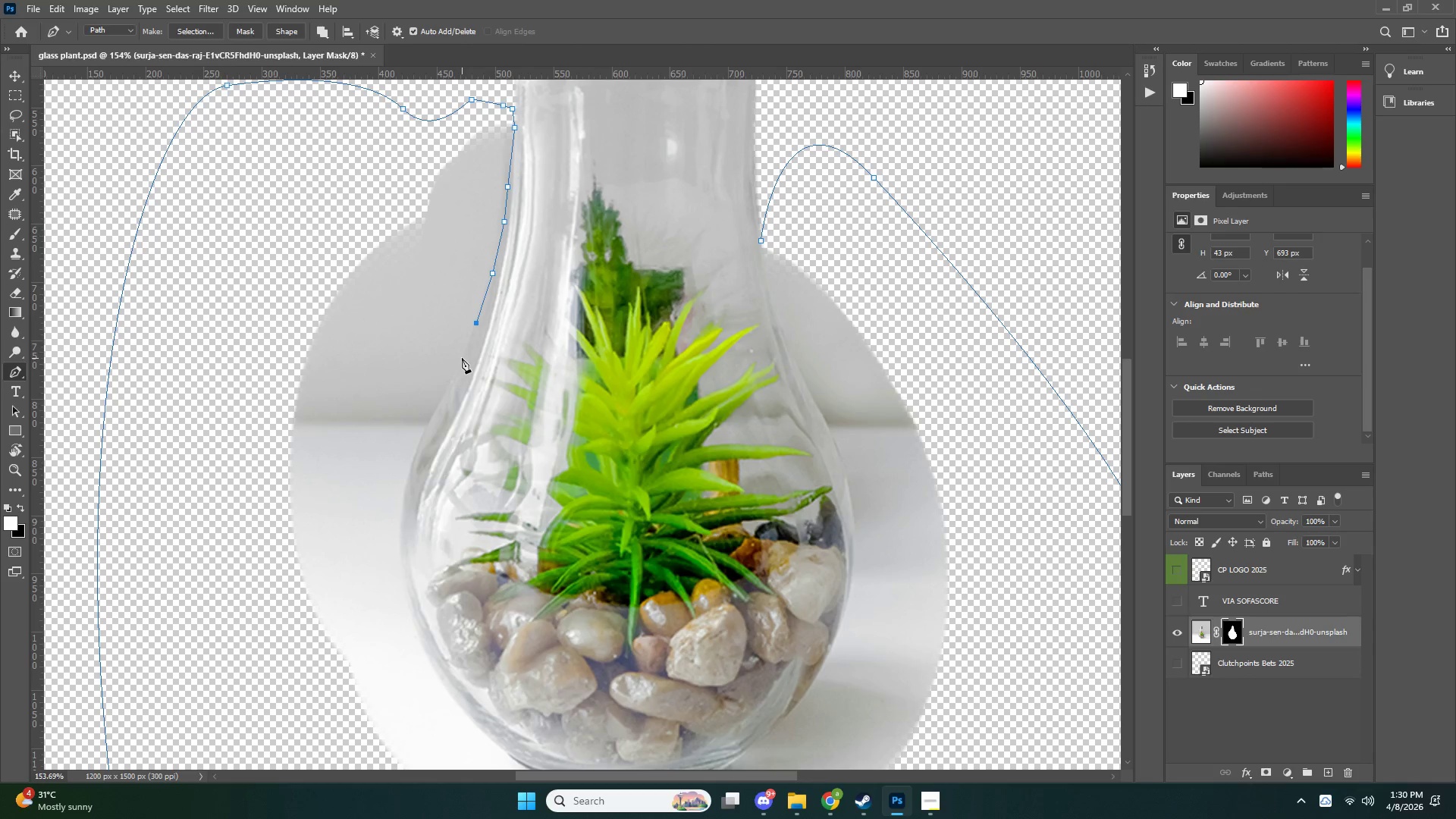 
left_click([462, 358])
 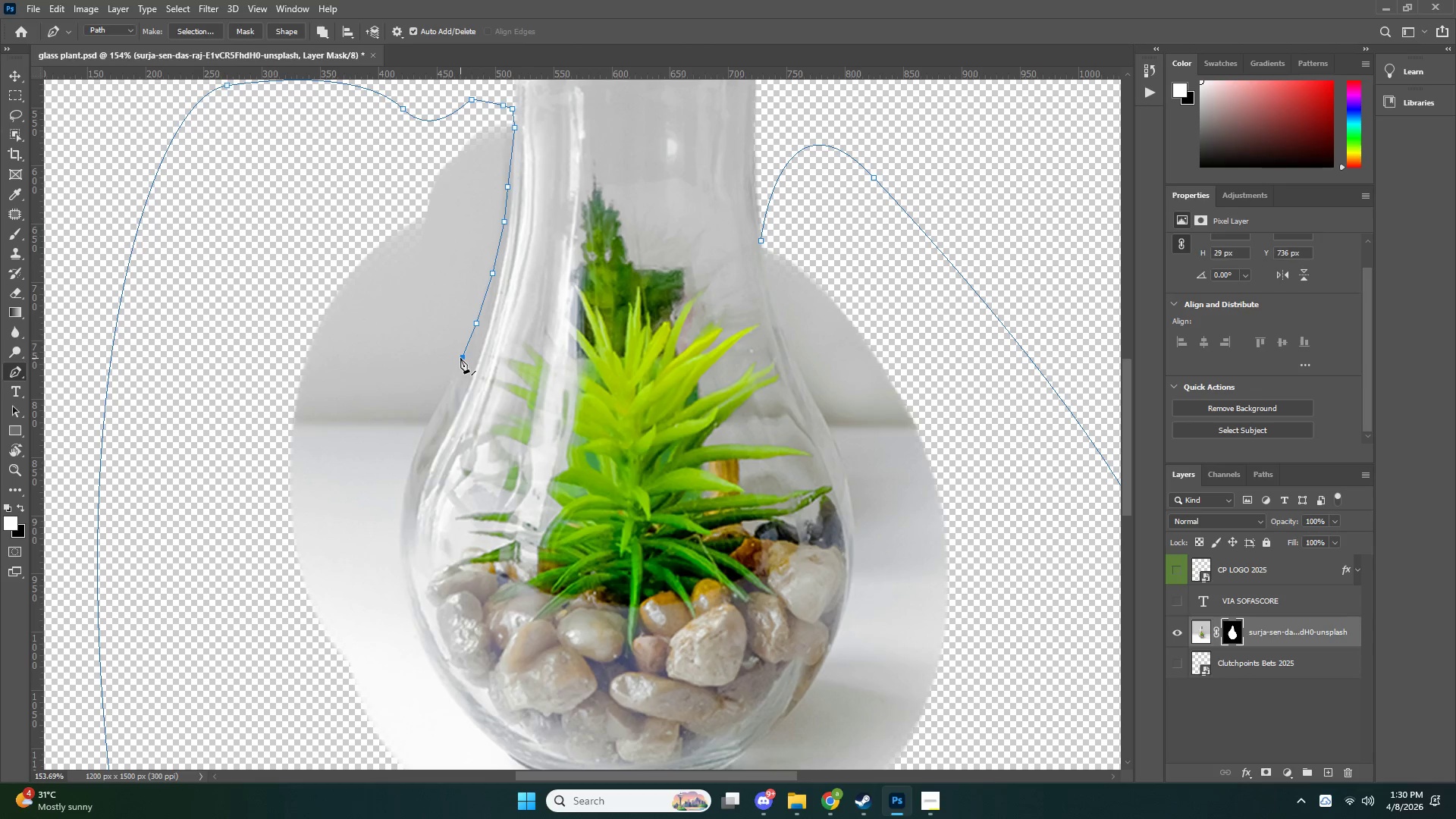 
scroll: coordinate [458, 354], scroll_direction: down, amount: 9.0
 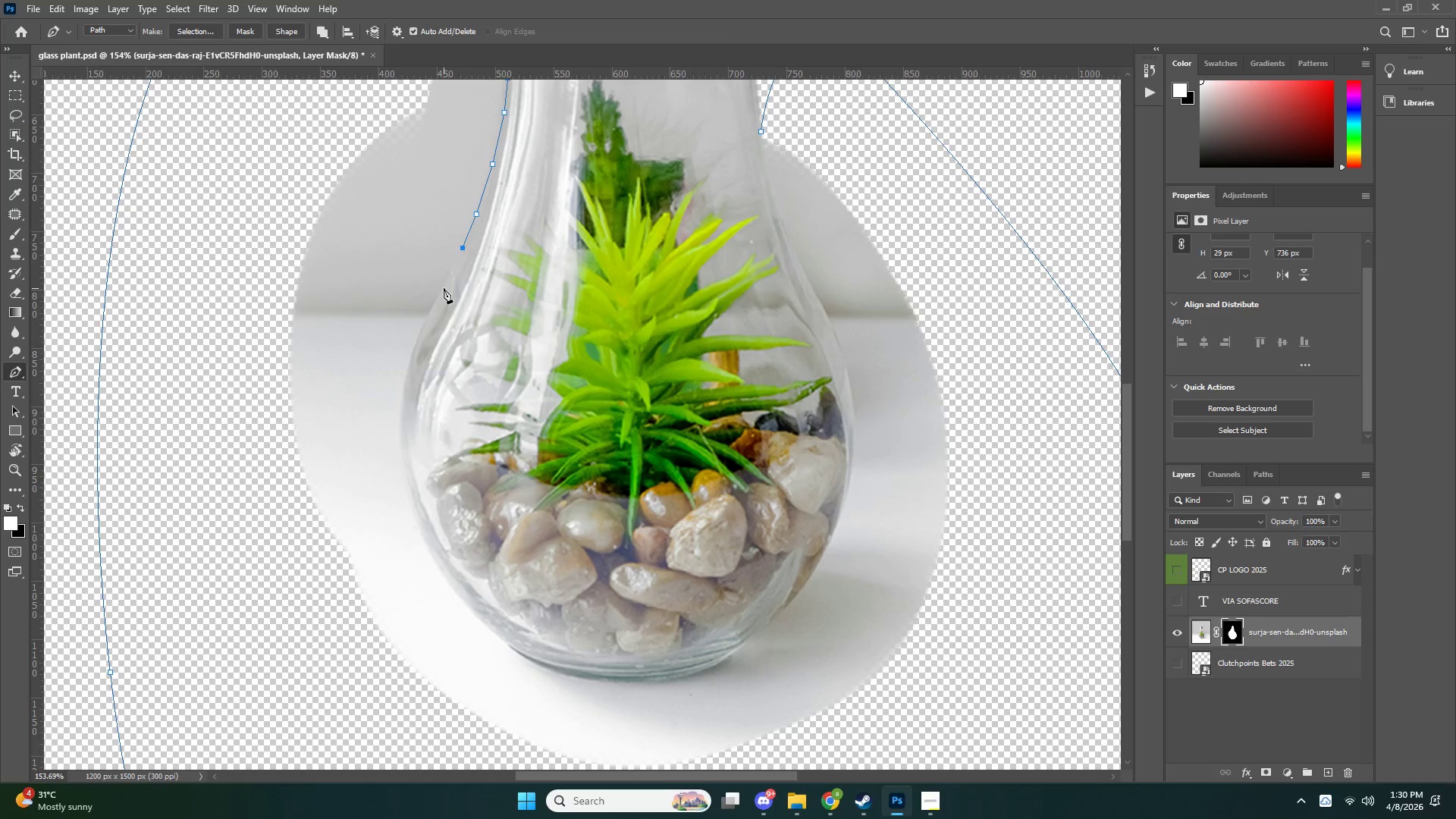 
left_click([444, 288])
 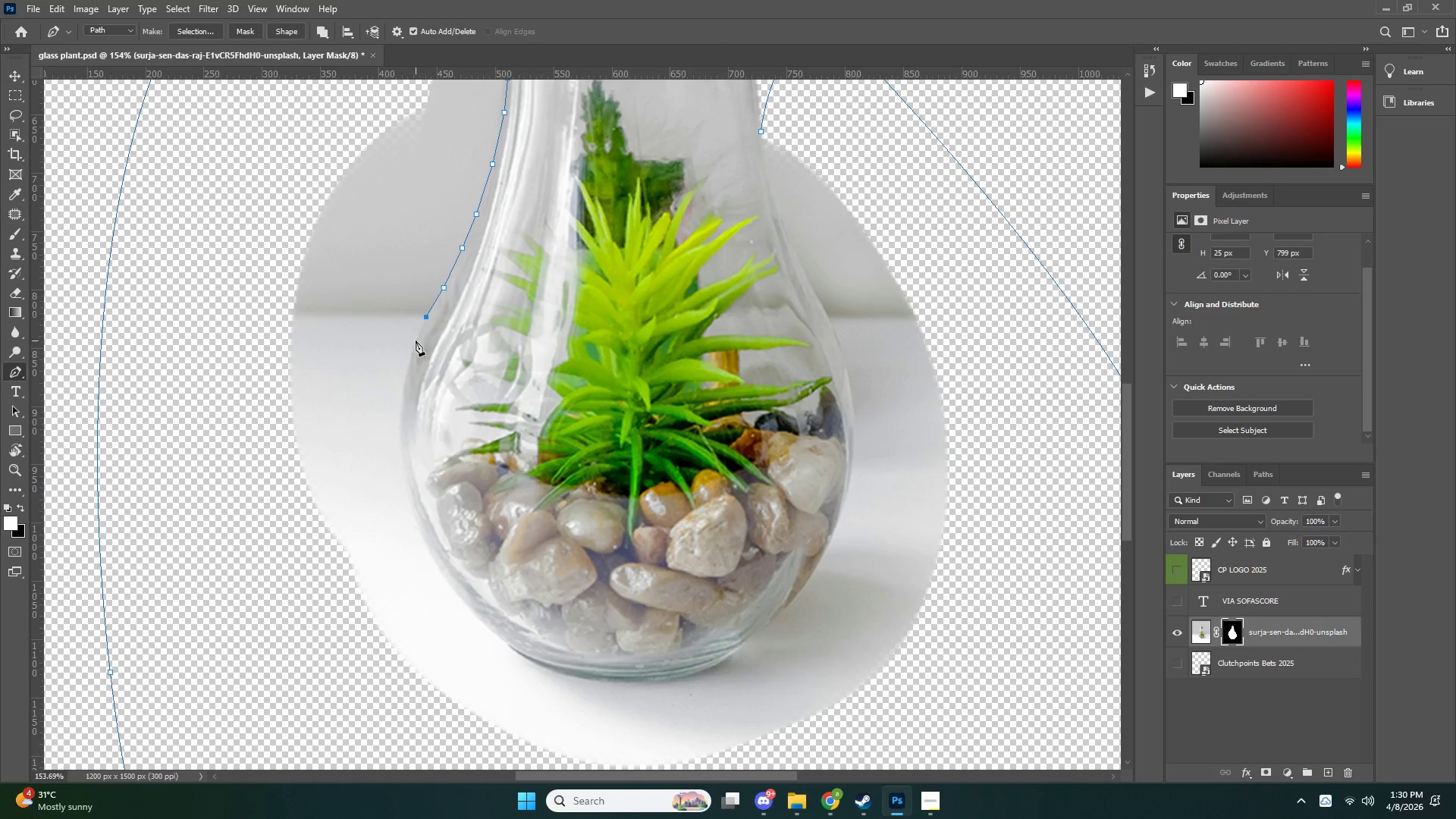 
left_click([415, 342])
 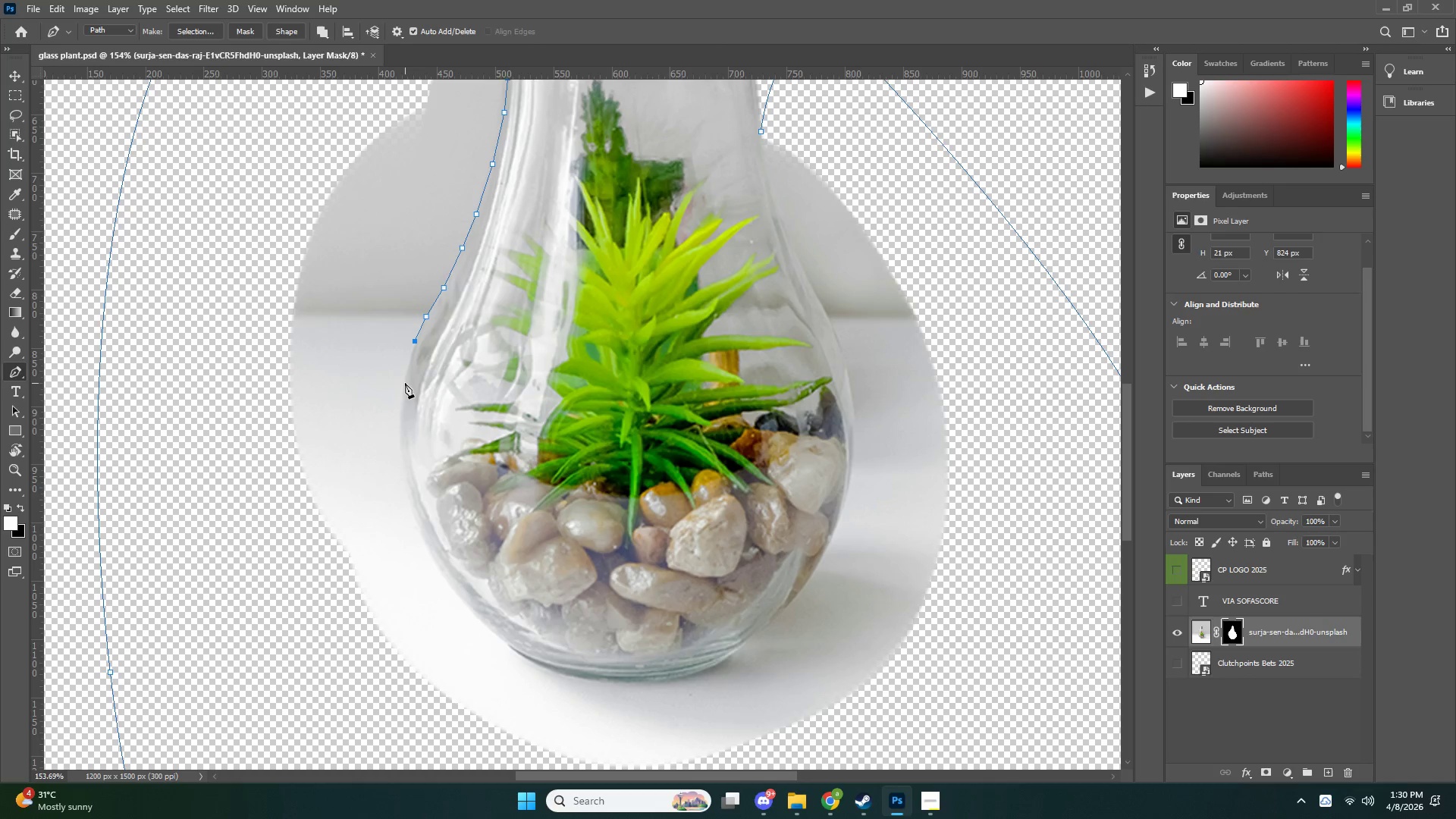 
left_click([403, 384])
 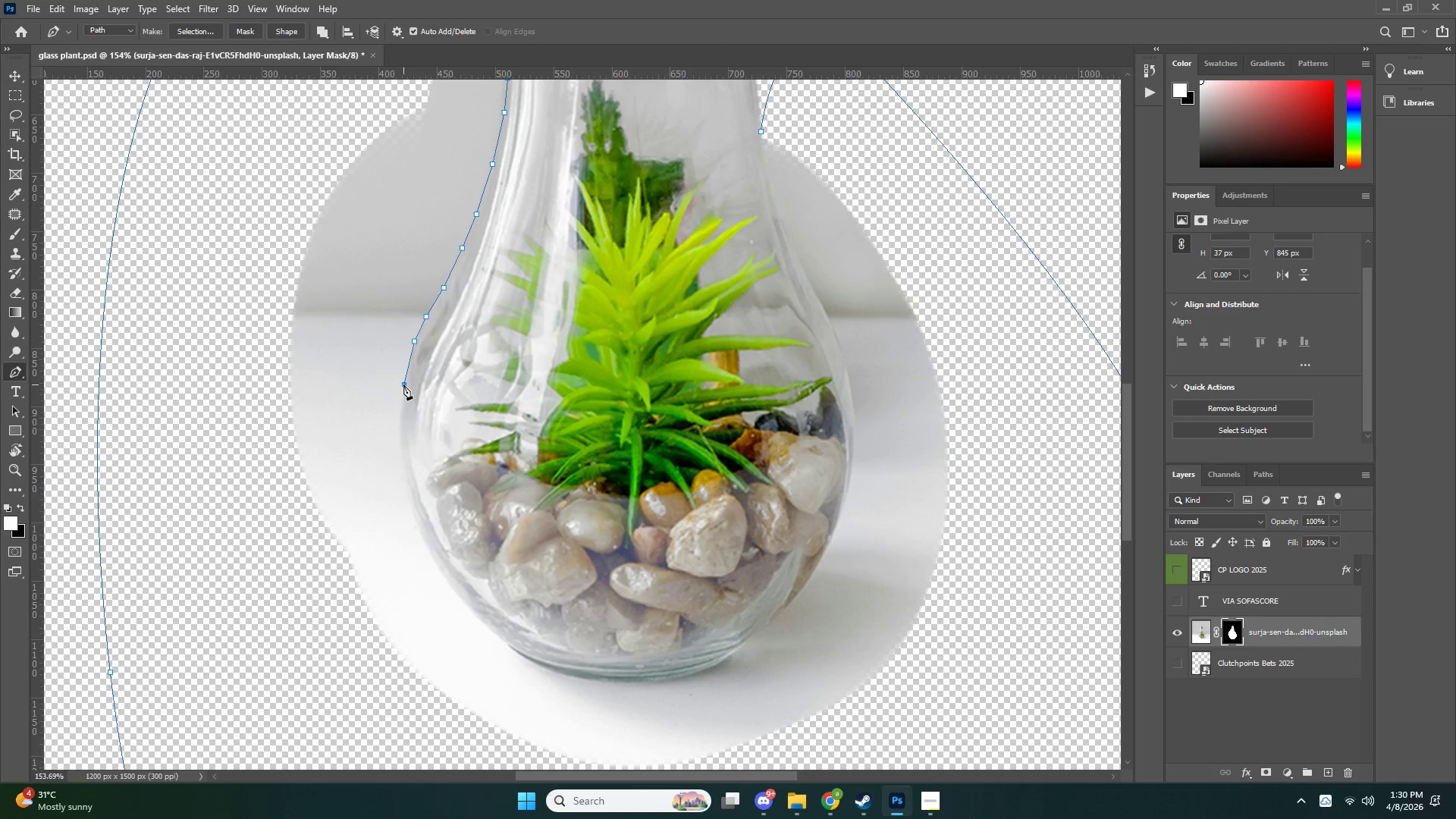 
scroll: coordinate [406, 373], scroll_direction: down, amount: 8.0
 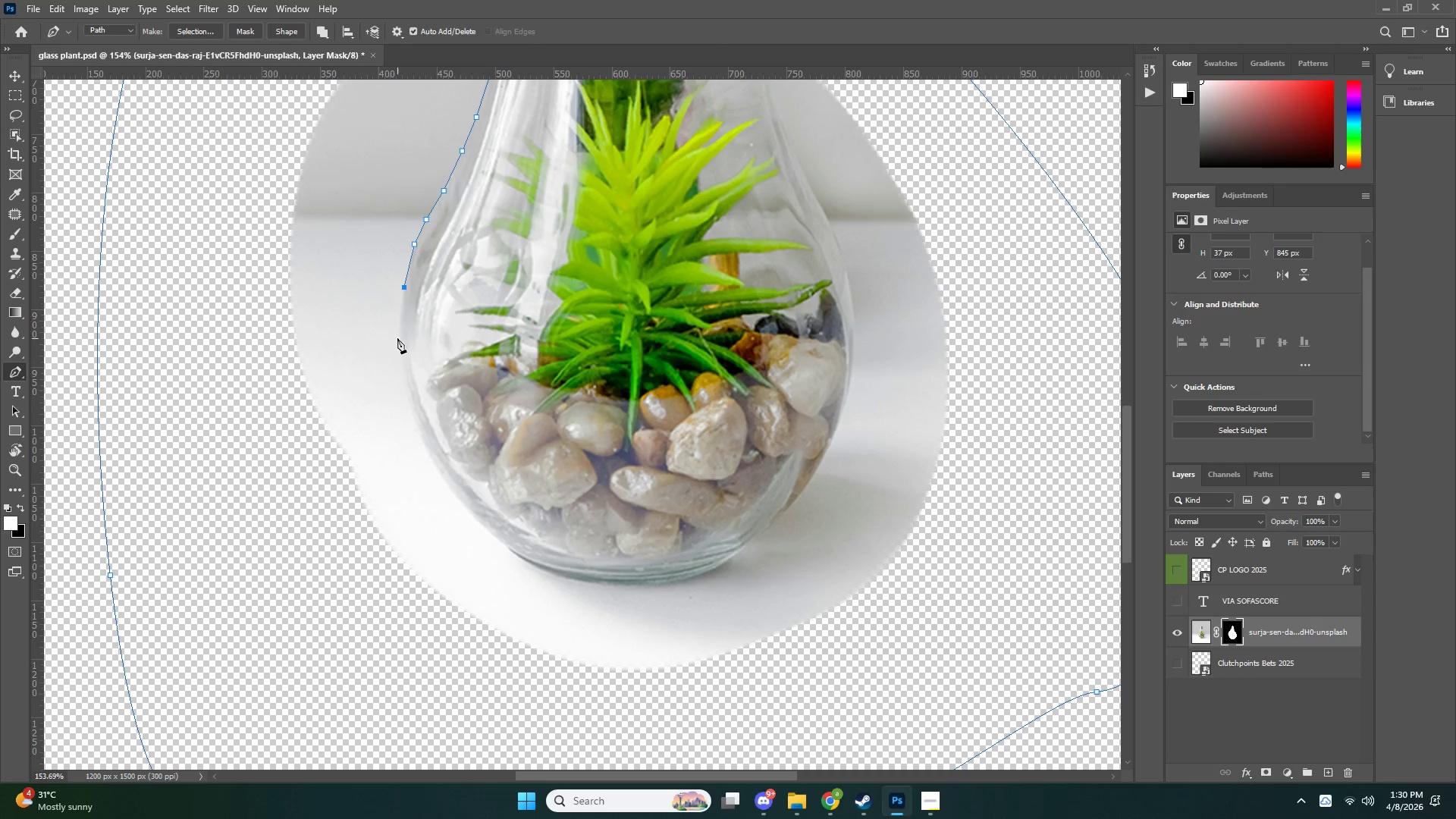 
left_click([397, 344])
 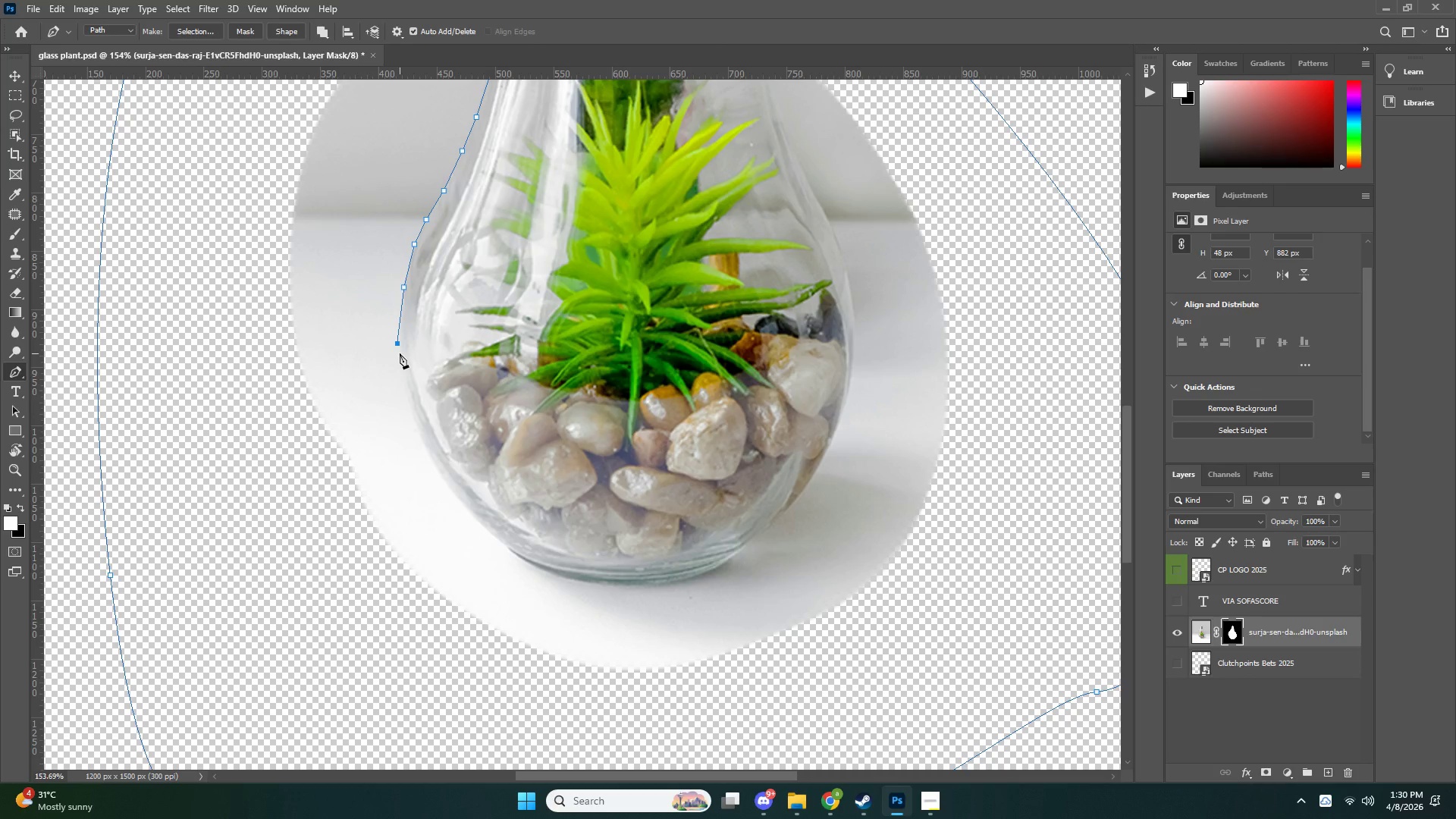 
left_click([400, 353])
 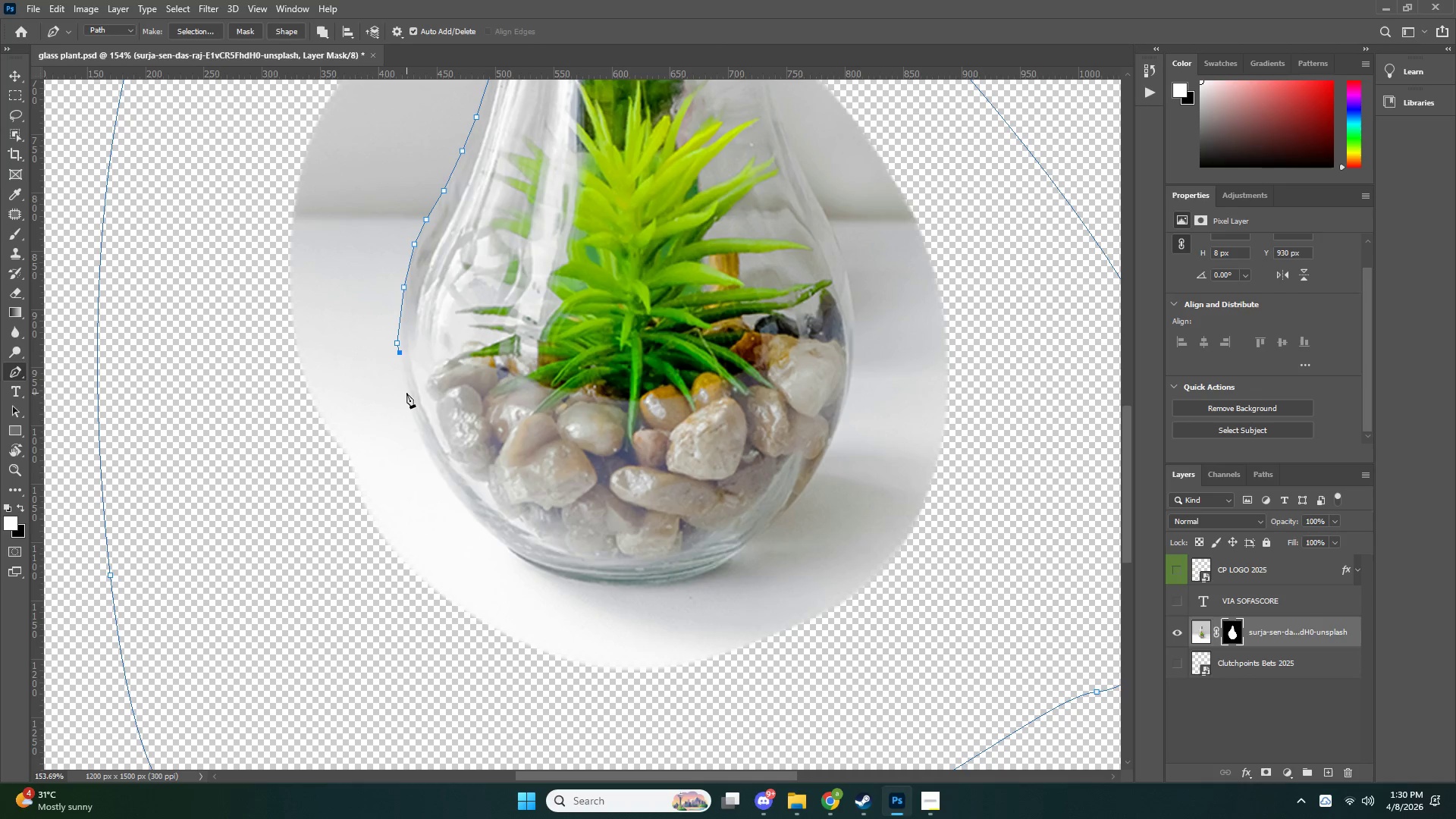 
left_click([406, 393])
 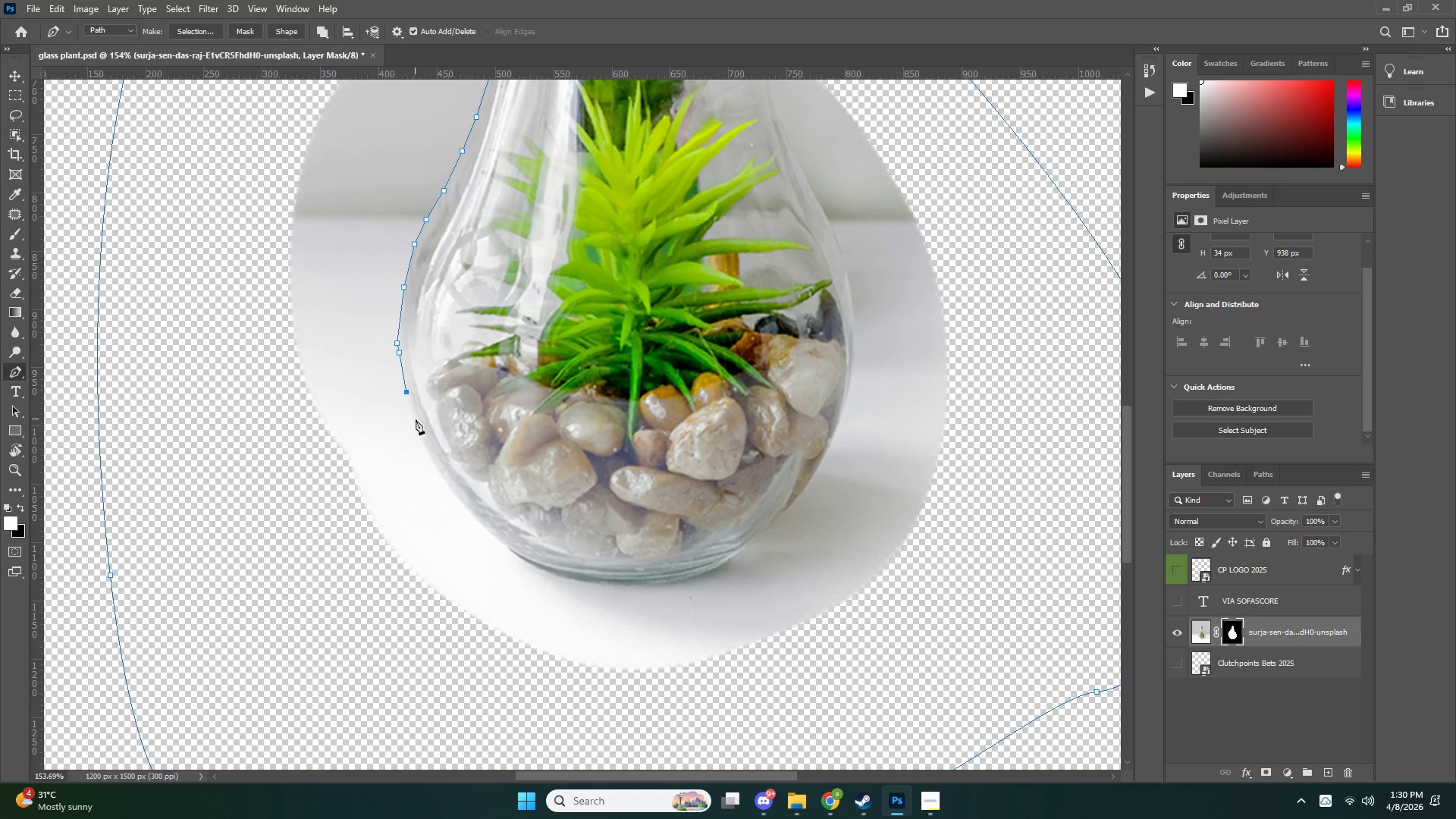 
left_click([416, 423])
 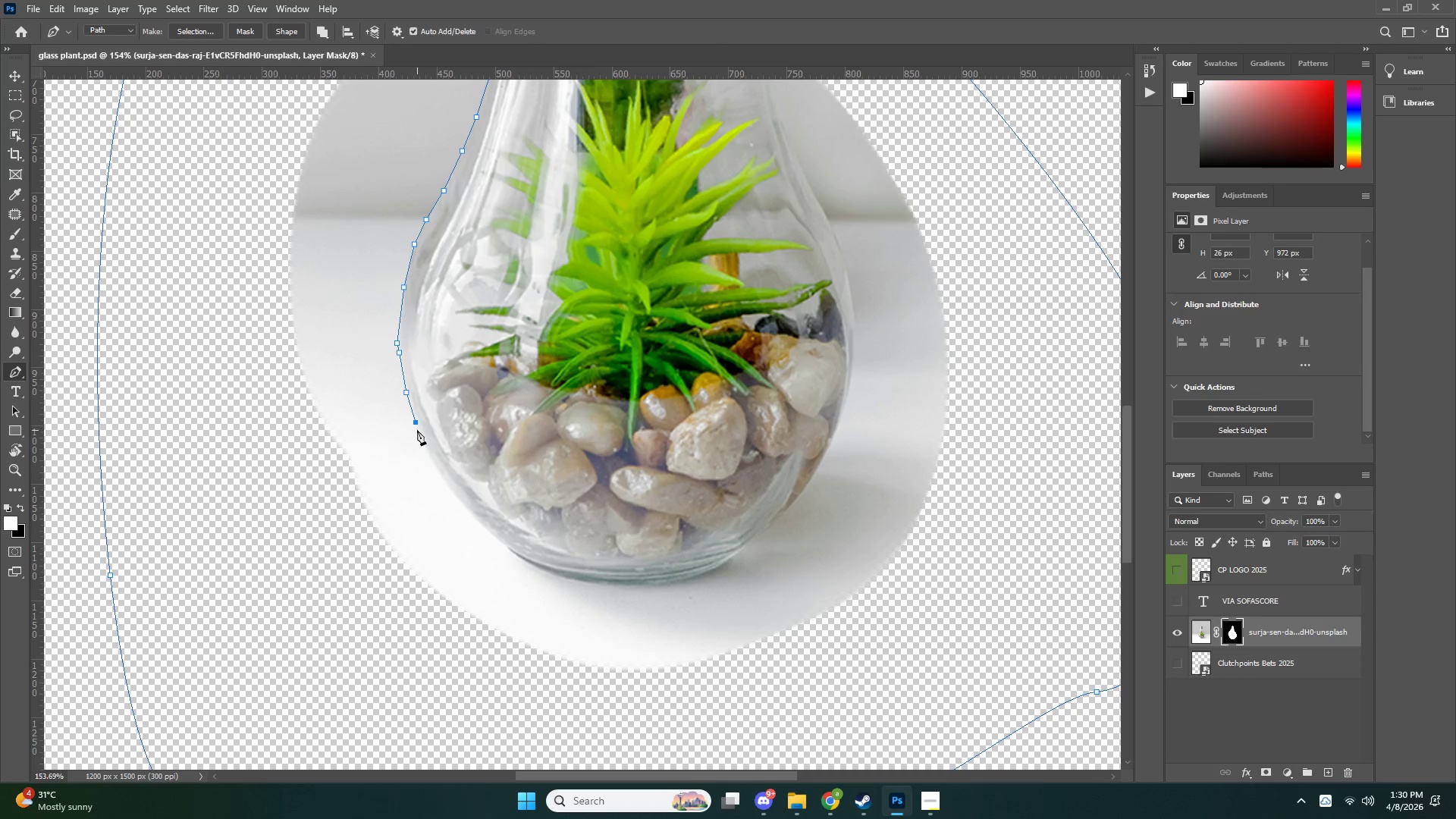 
key(Control+Z)
 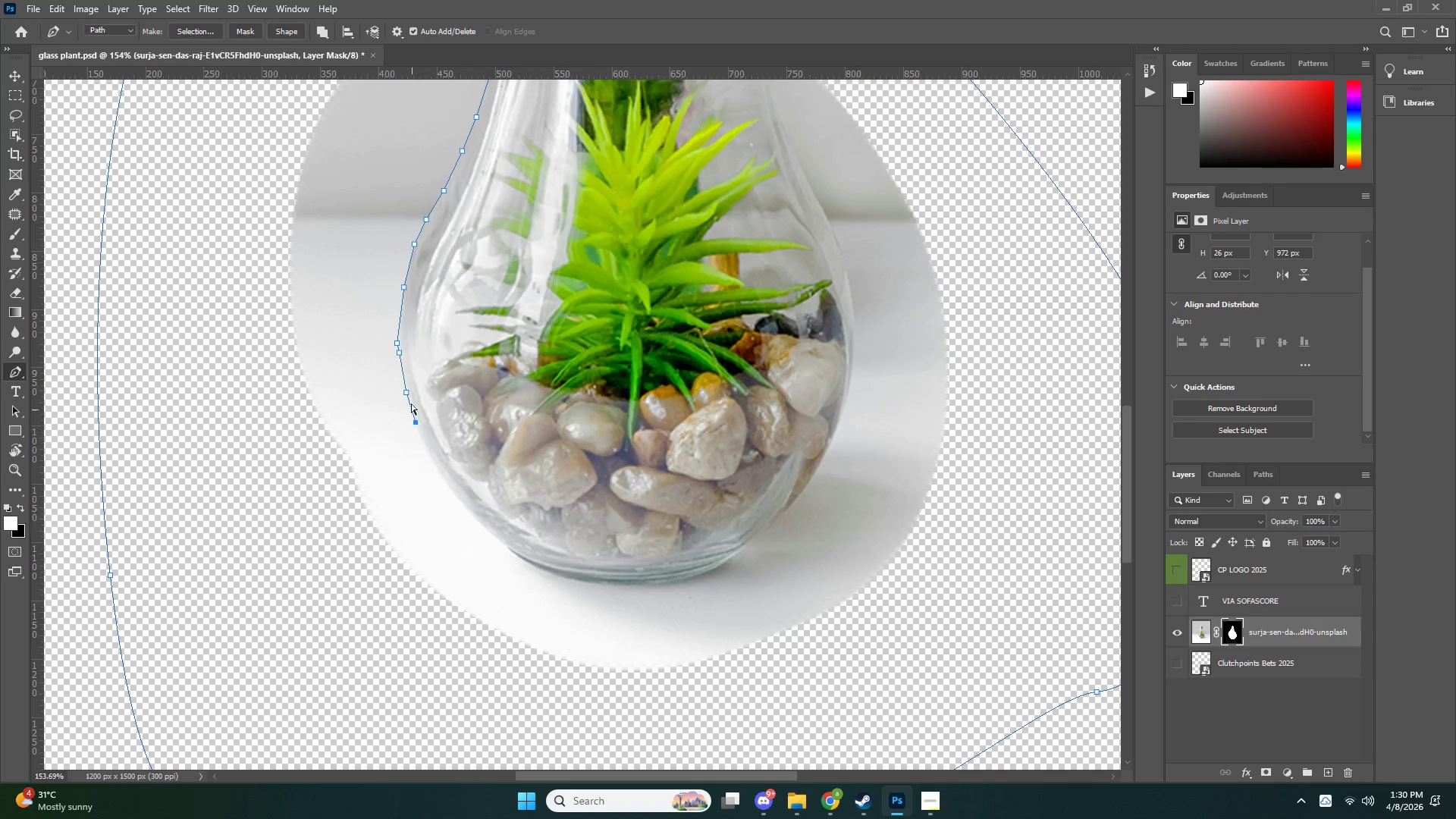 
key(Control+Z)
 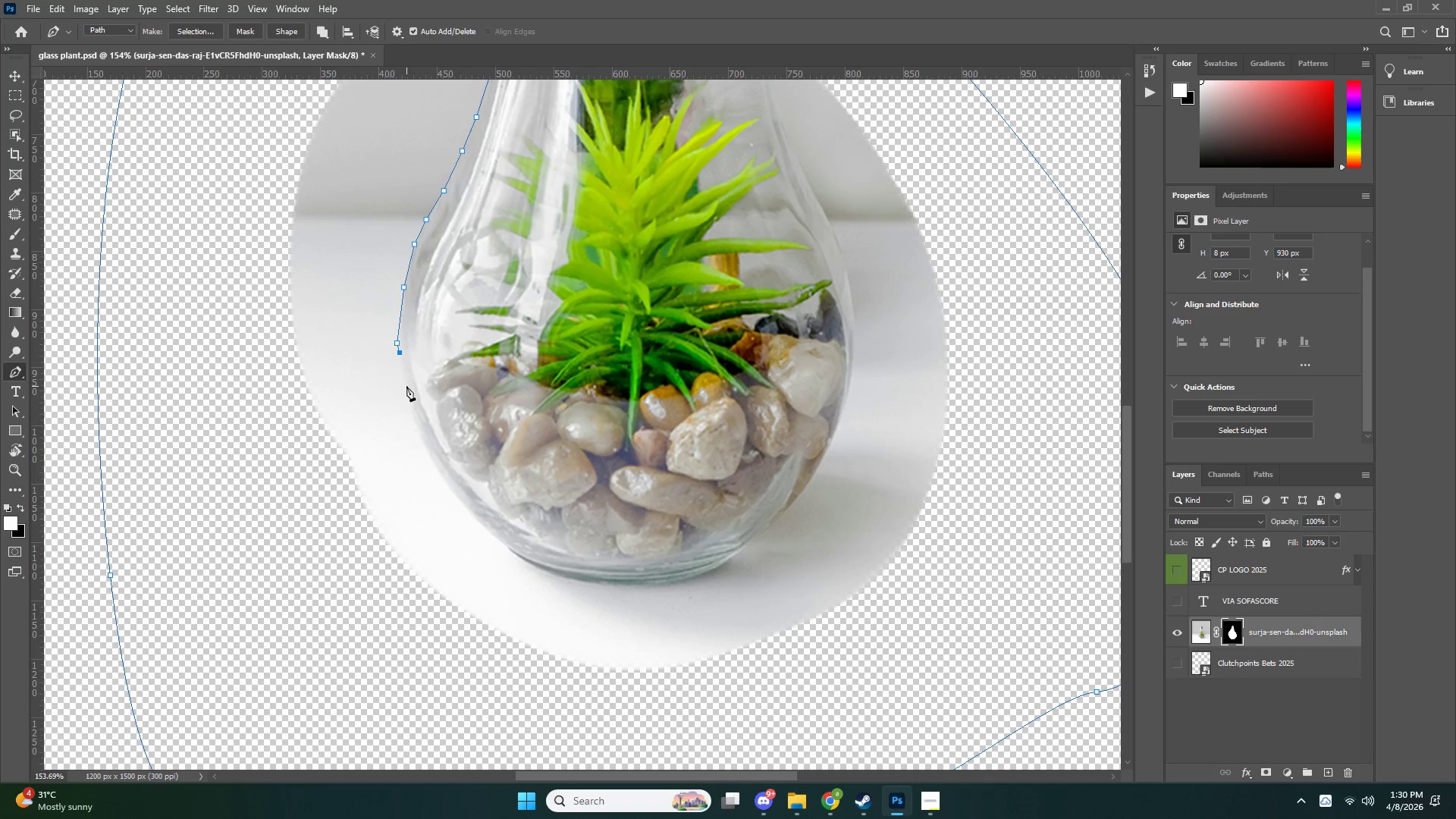 
key(Control+ControlLeft)
 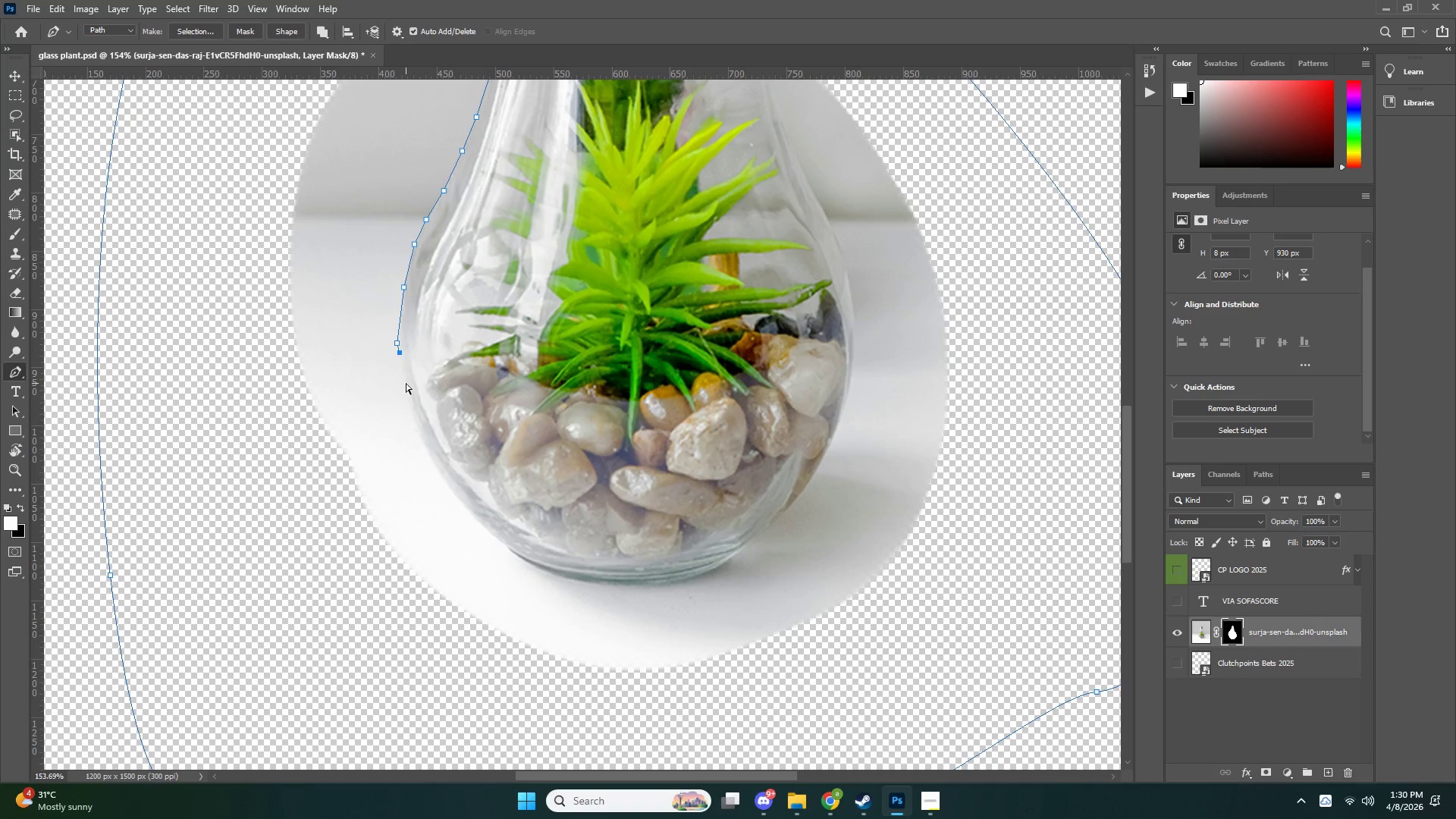 
key(Control+Z)
 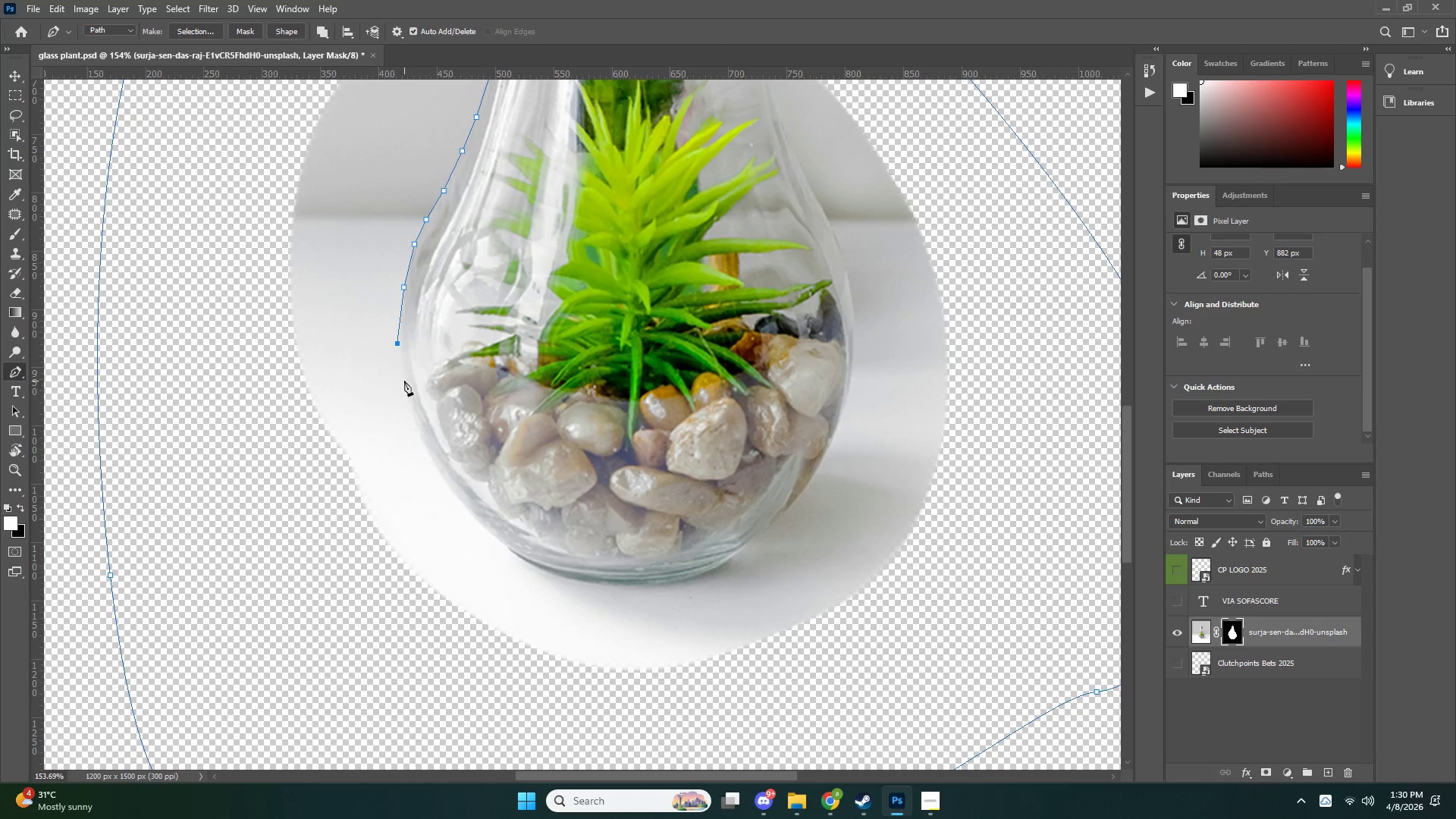 
left_click([404, 381])
 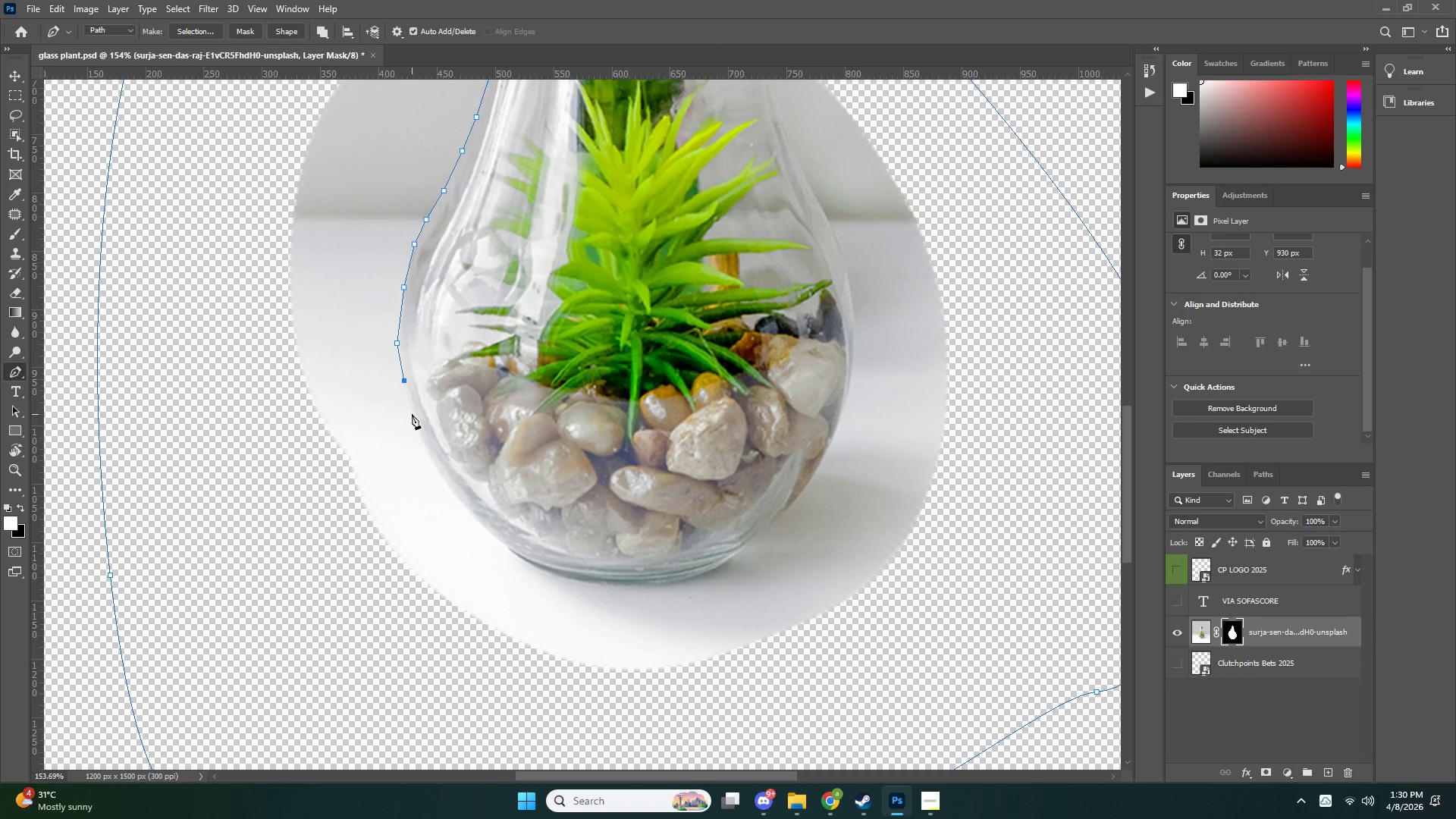 
key(Control+ControlLeft)
 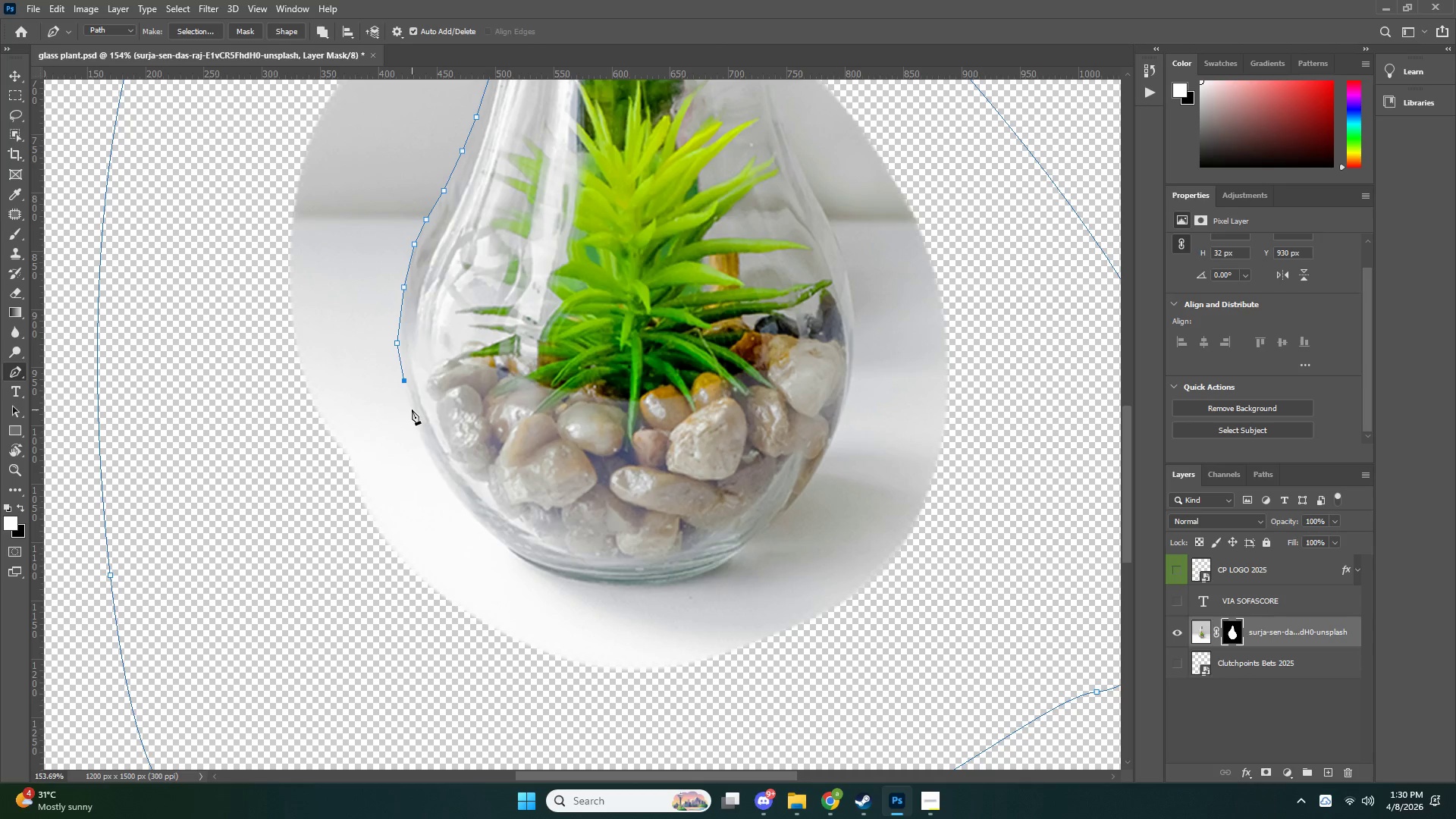 
key(Control+Z)
 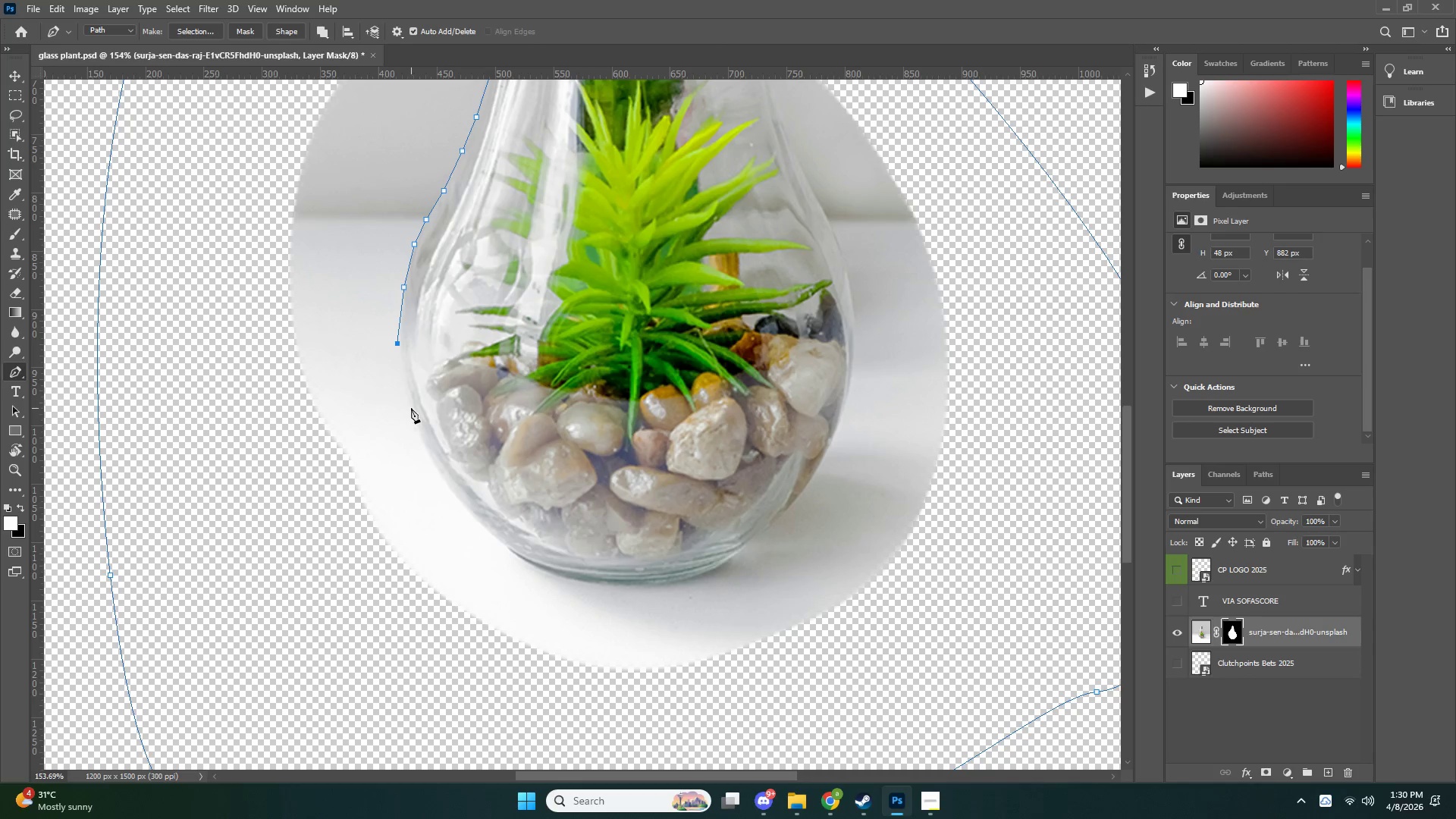 
left_click([406, 403])
 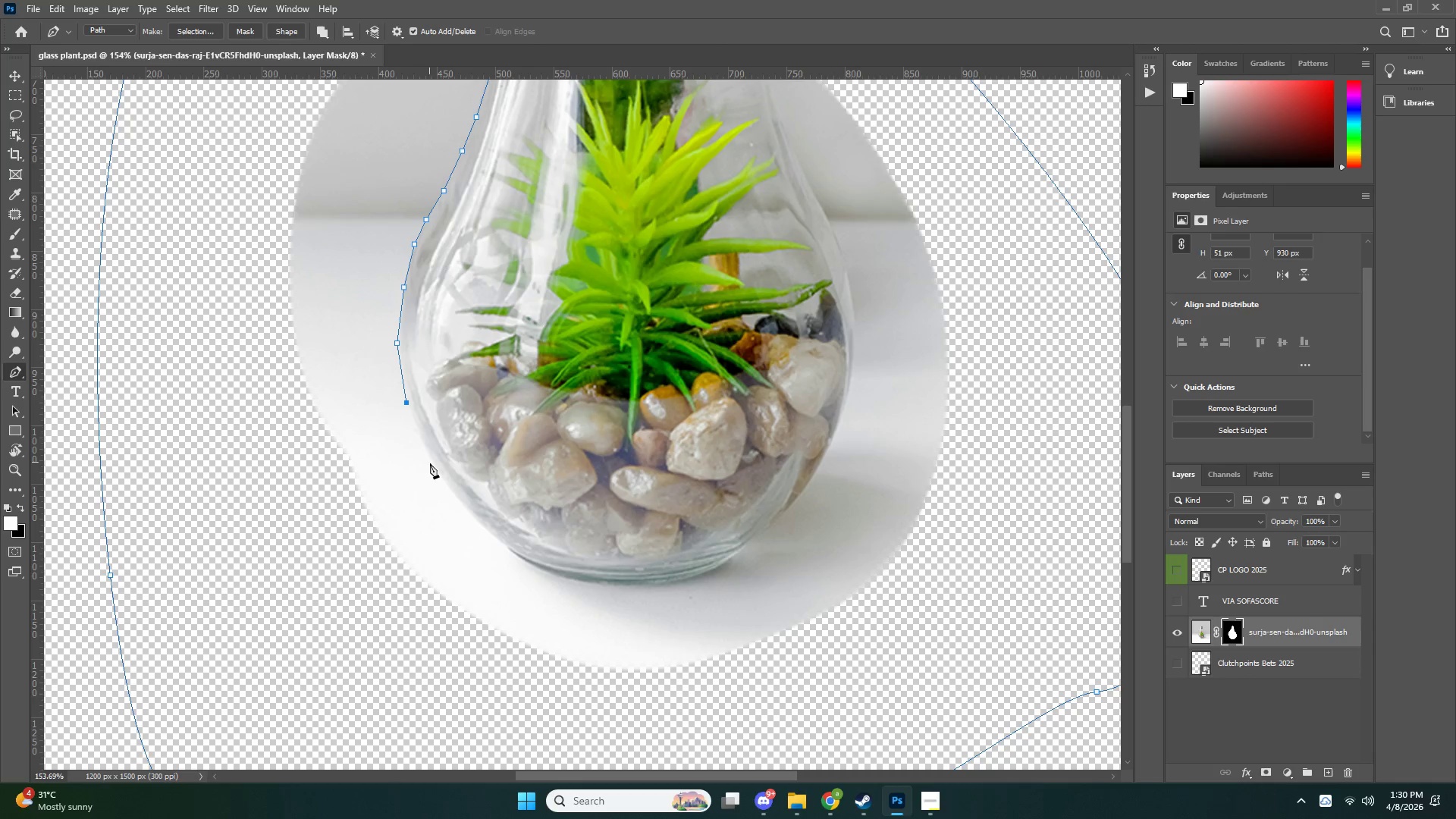 
left_click([432, 464])
 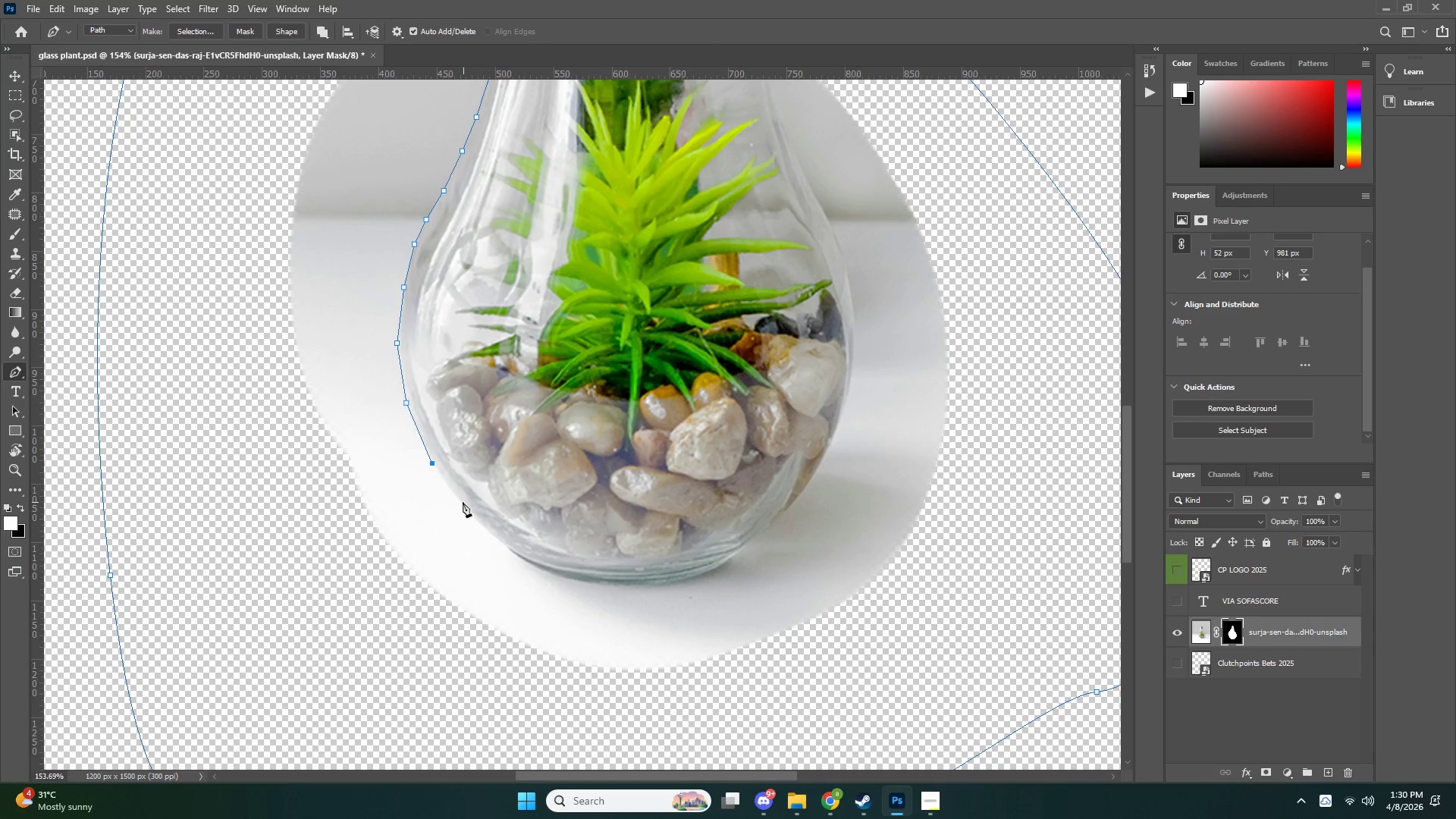 
left_click([460, 503])
 